 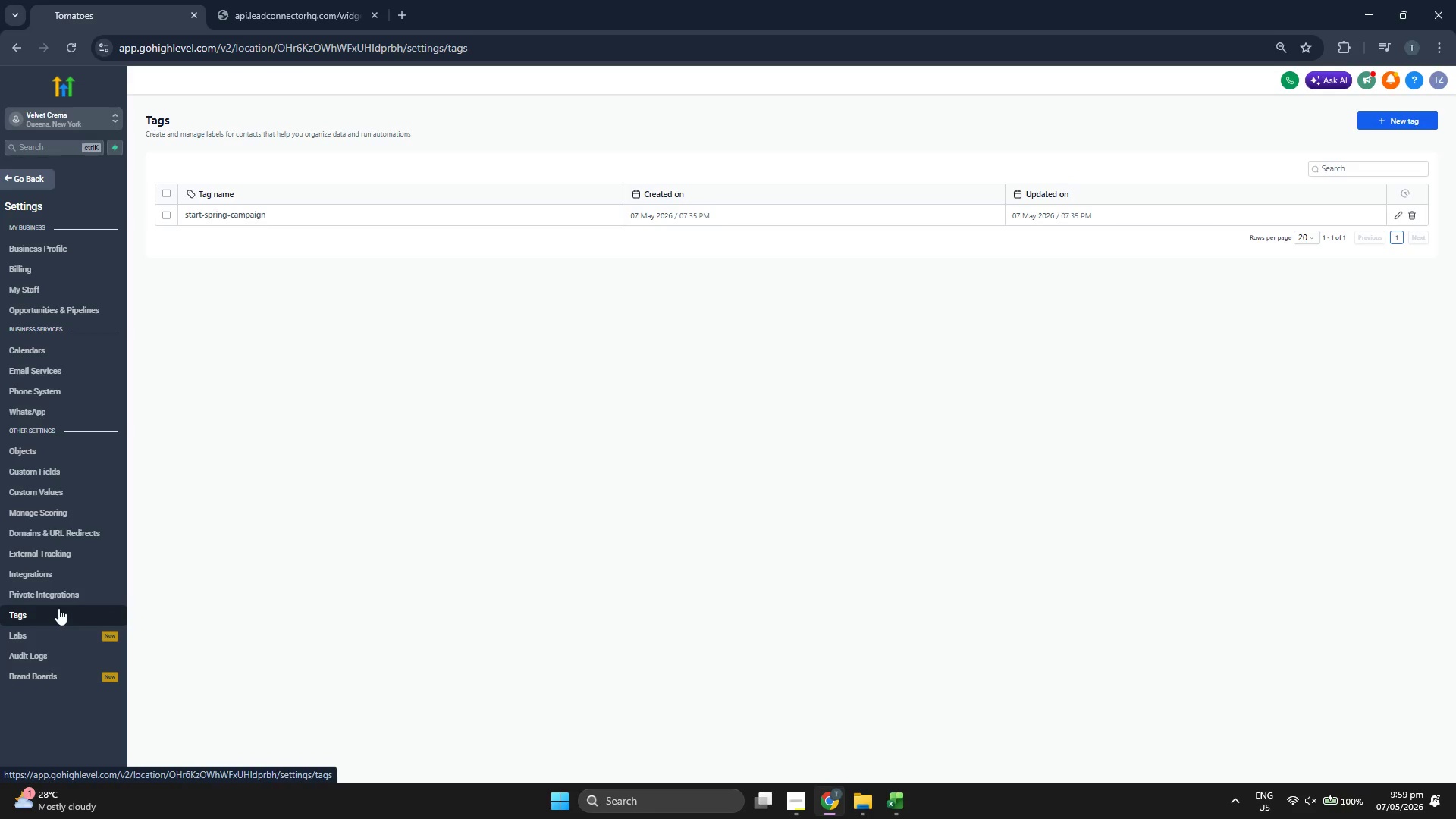 
left_click([1377, 115])
 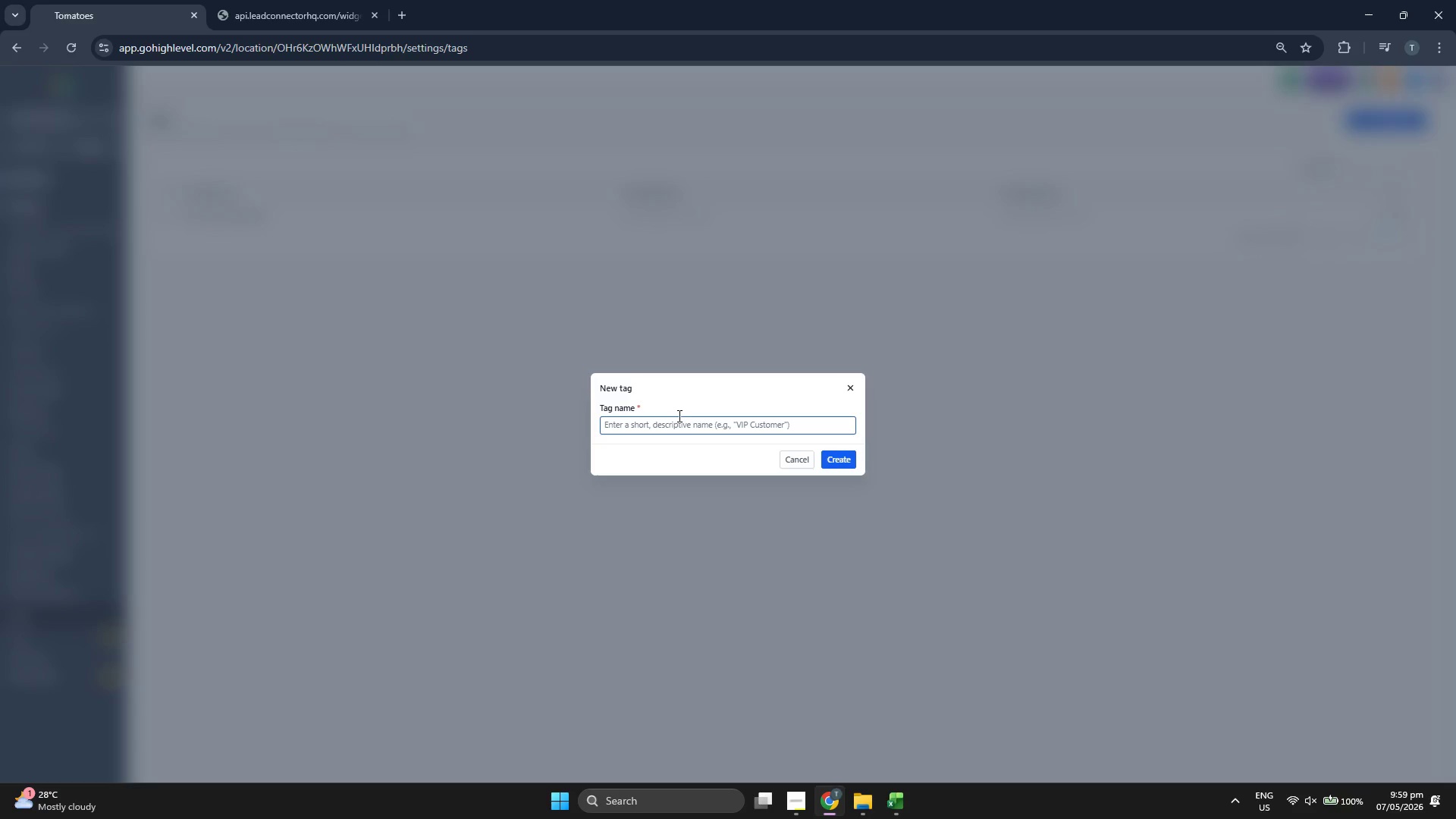 
left_click([671, 428])
 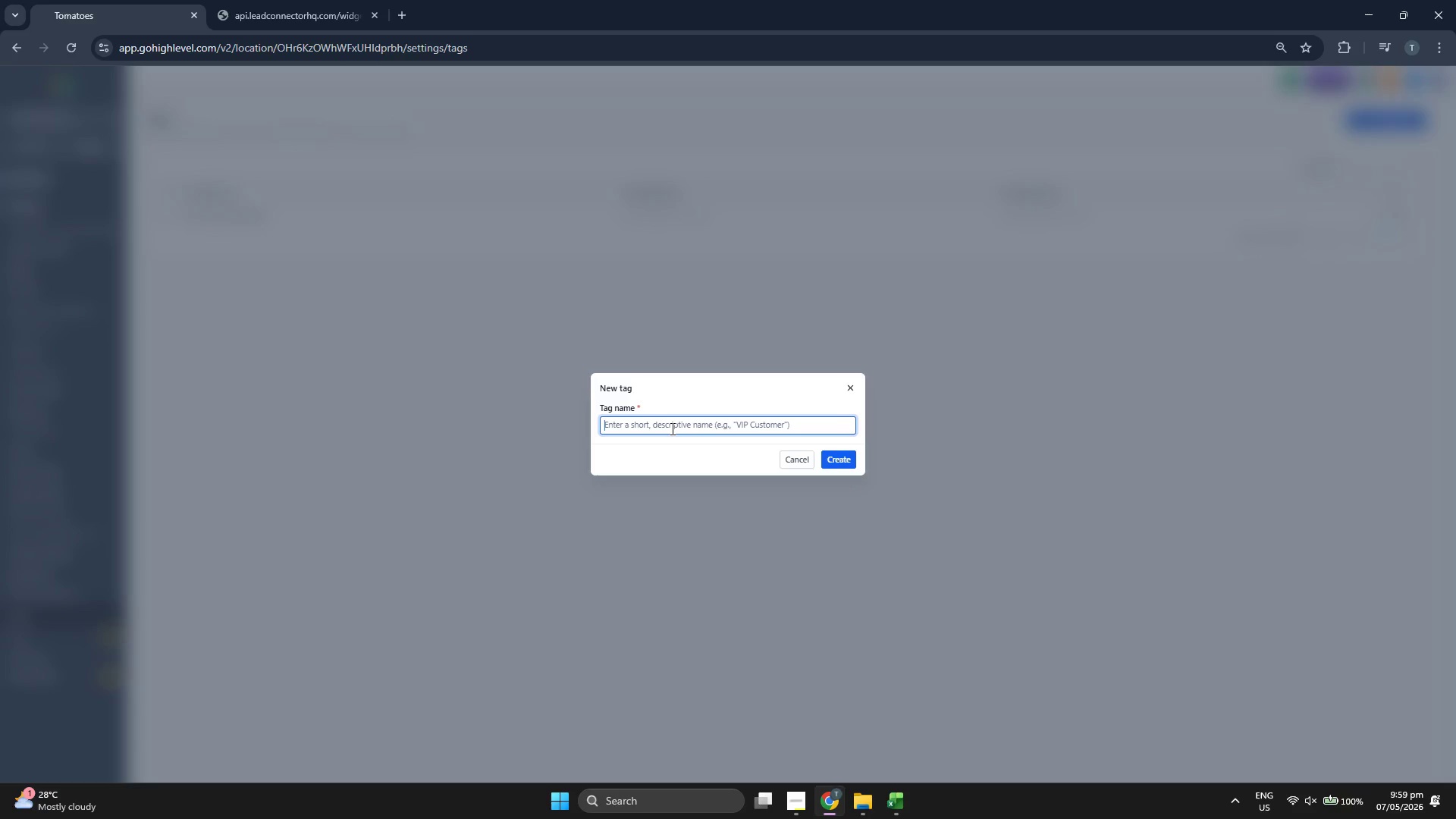 
type(Influie)
key(Backspace)
key(Backspace)
type(er)
key(Backspace)
type(ncer-Nut)
key(Backspace)
type(rture)
 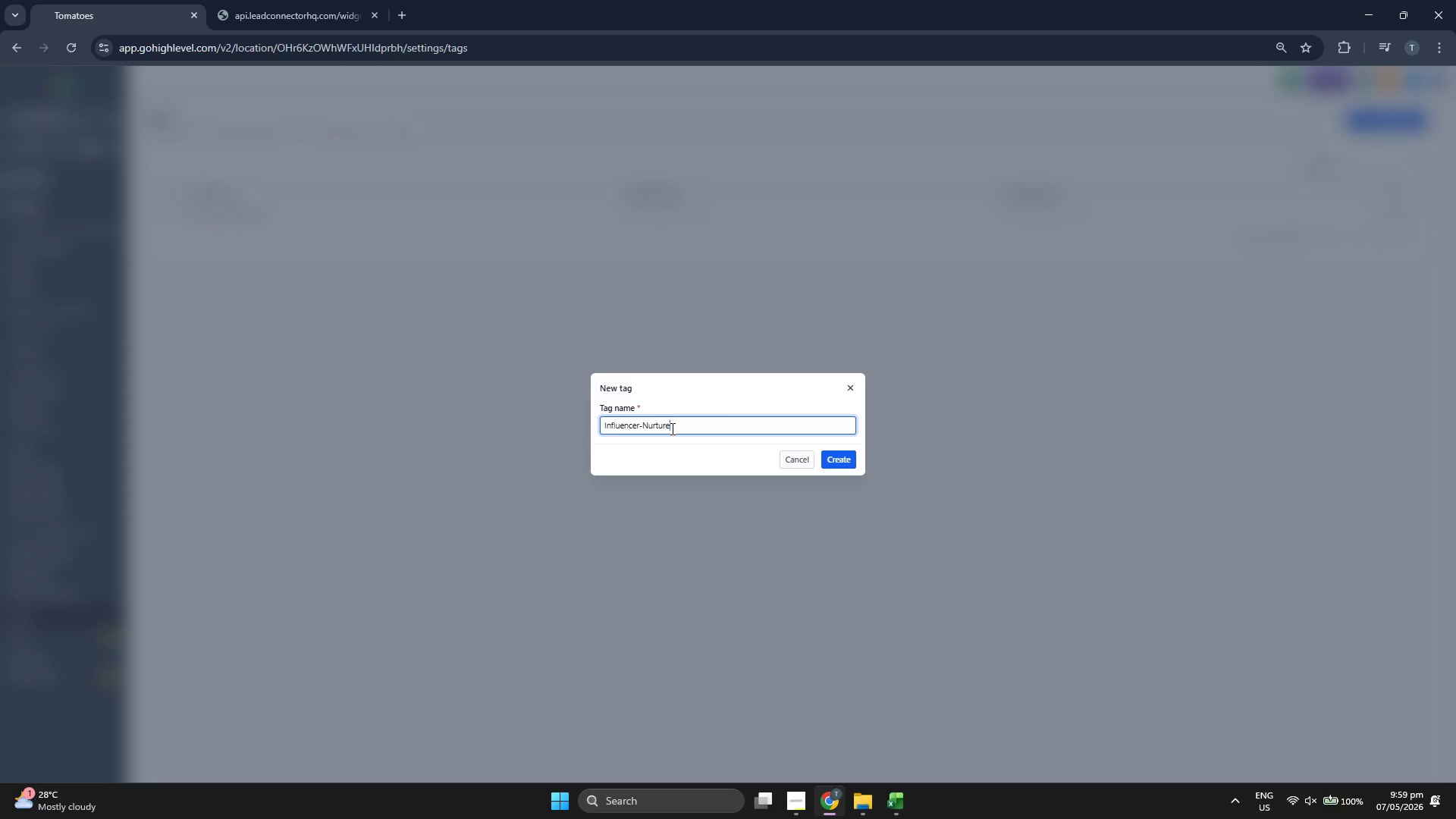 
left_click([656, 446])
 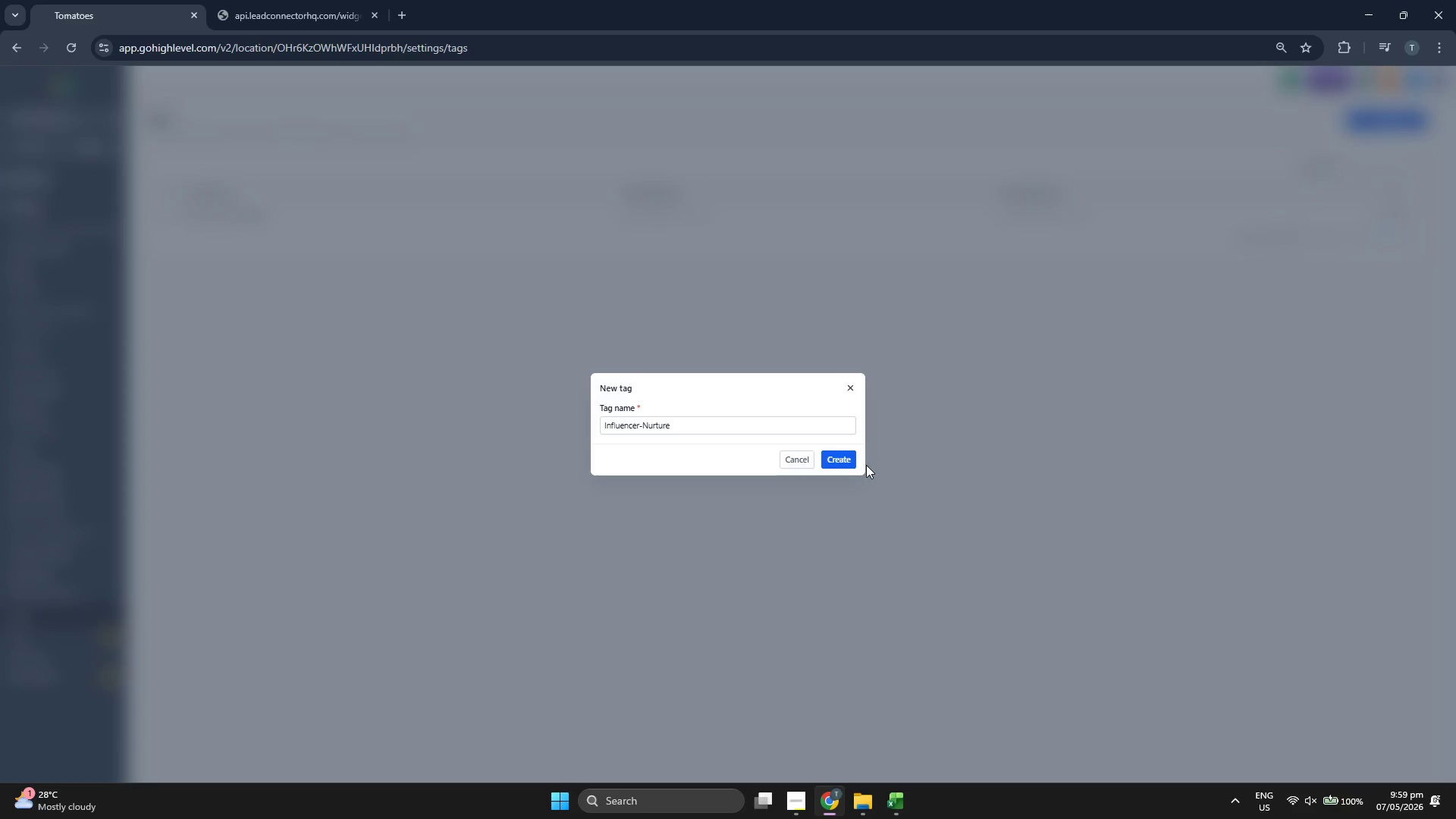 
double_click([853, 461])
 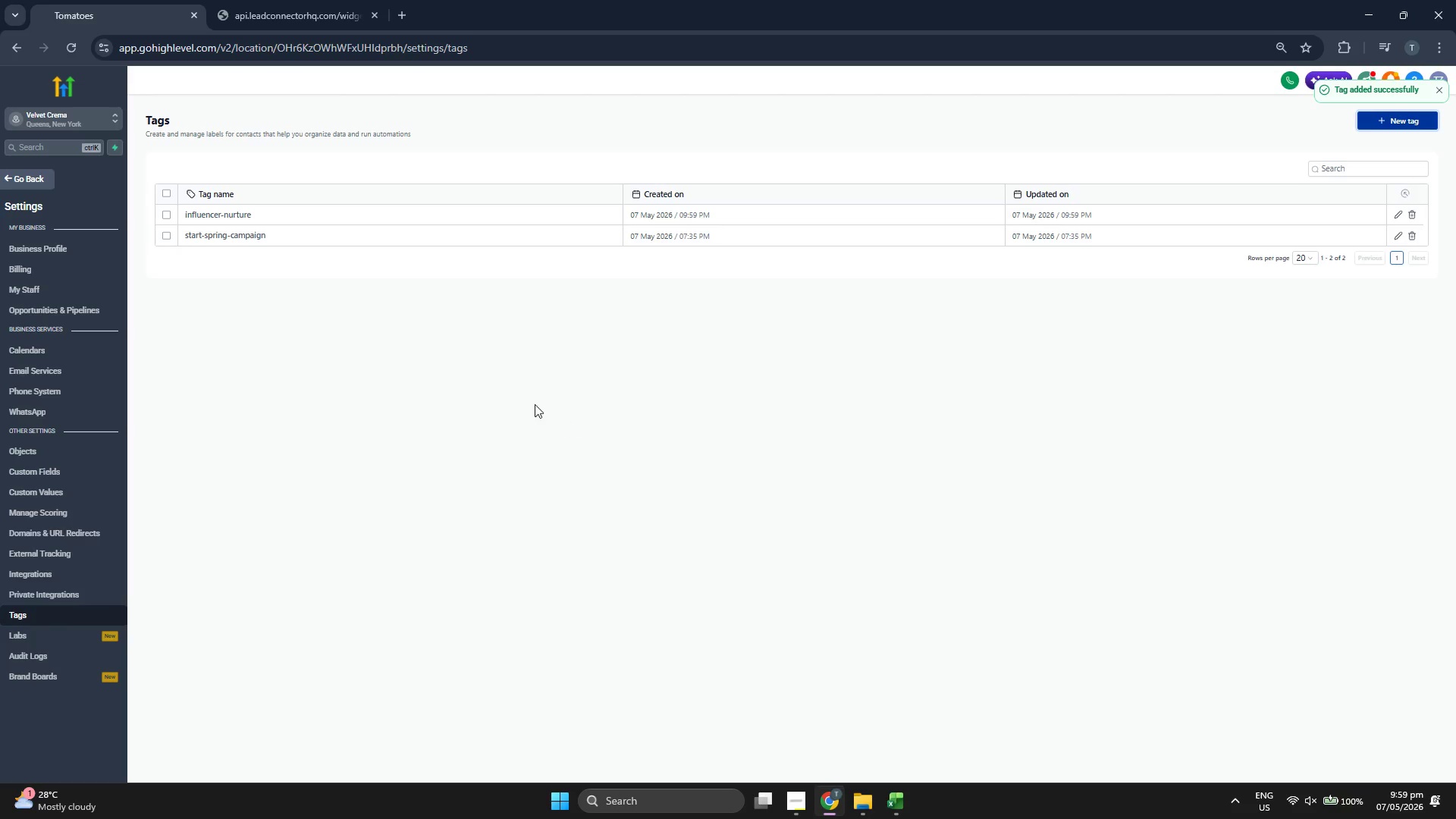 
wait(11.62)
 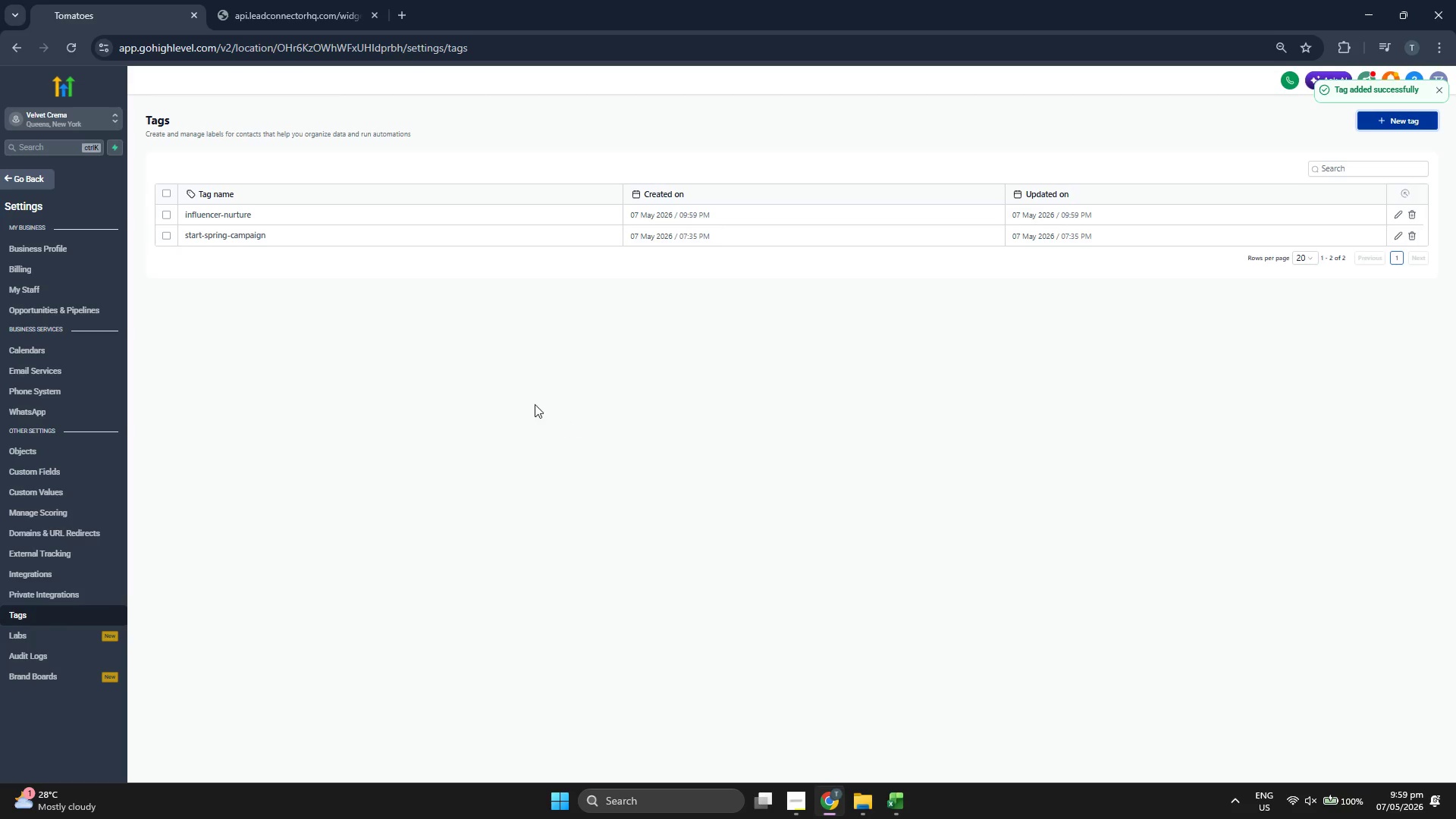 
left_click([1394, 121])
 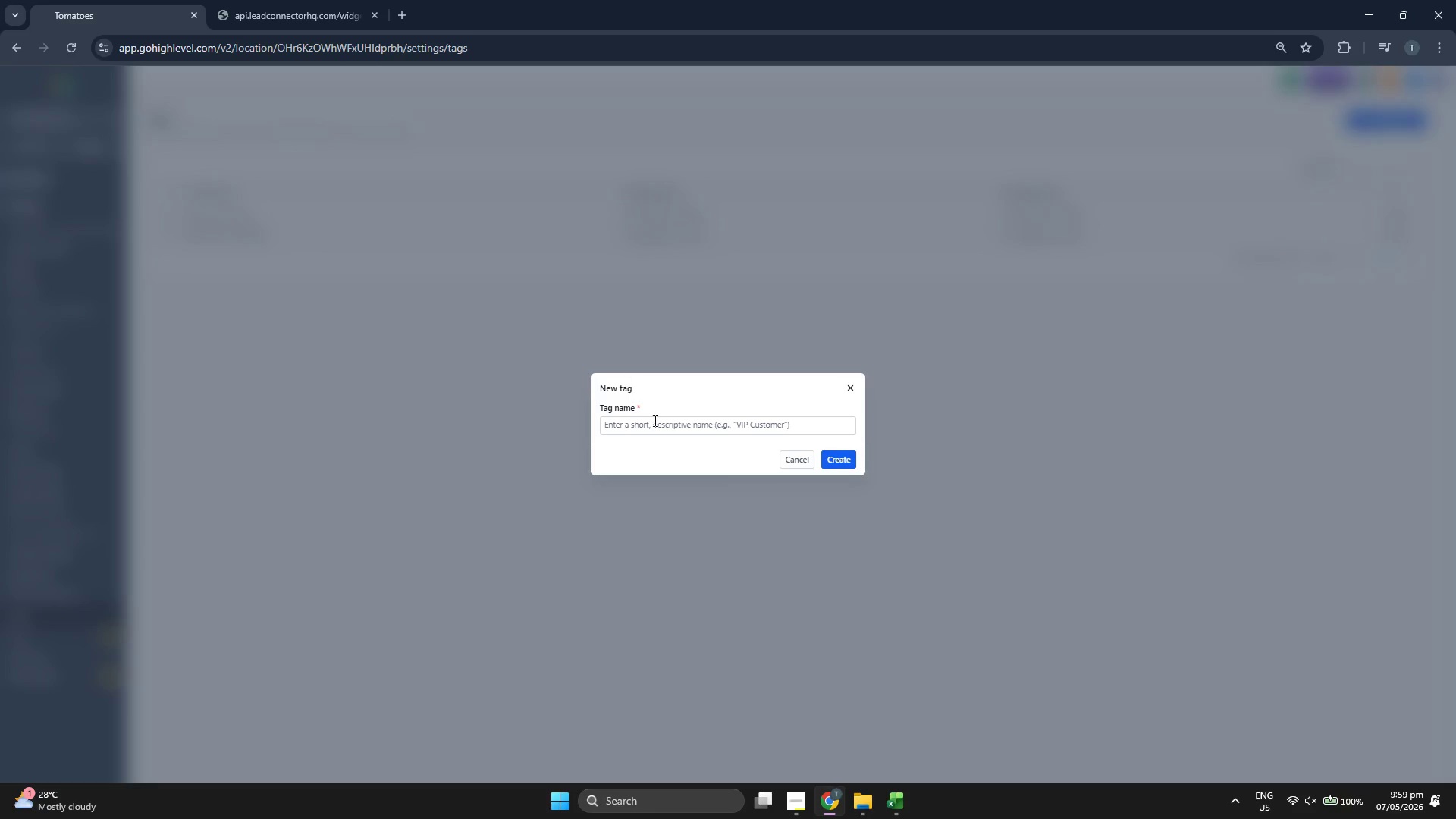 
left_click([659, 422])
 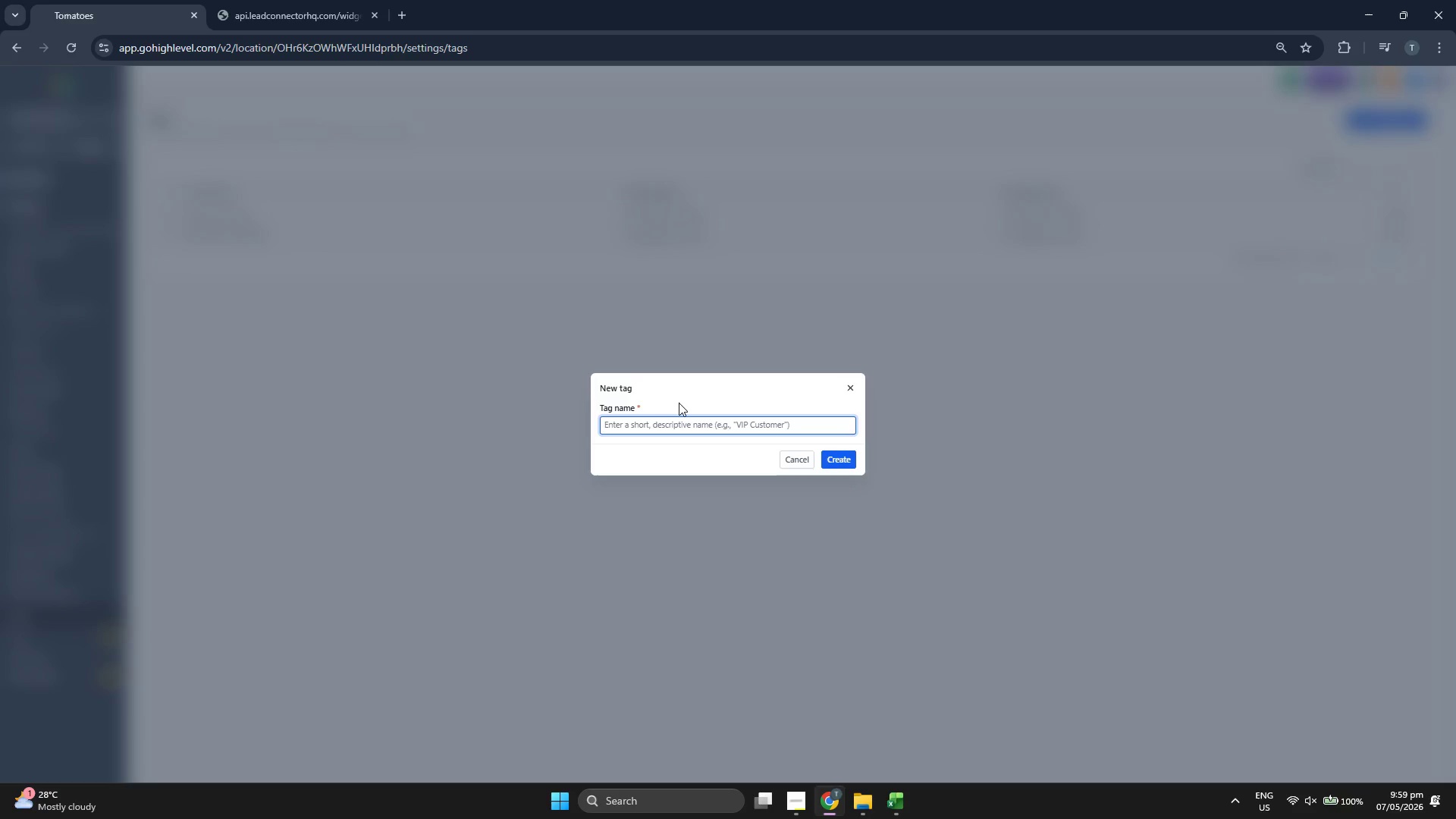 
type(Influencer-Interested)
 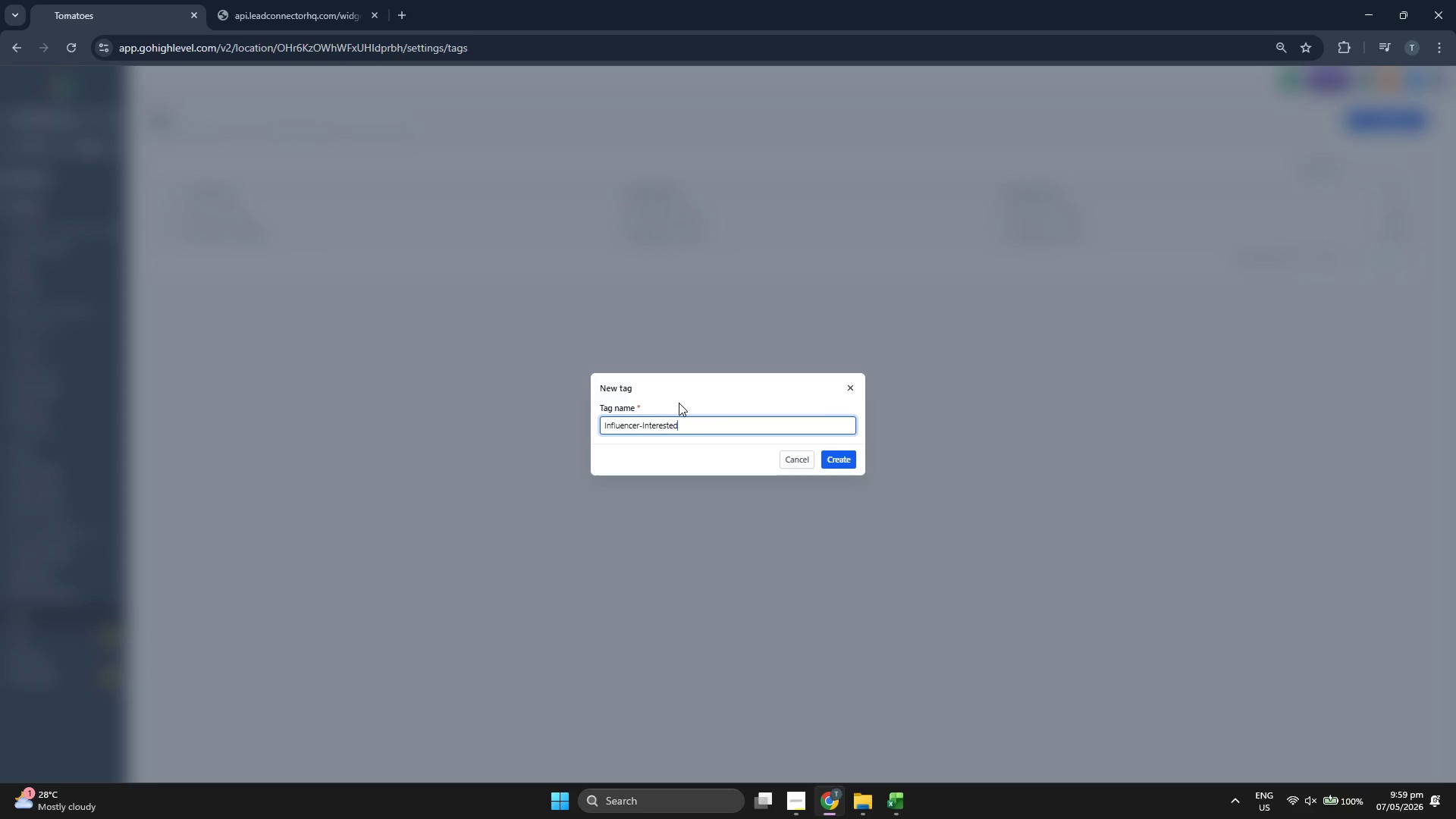 
left_click([679, 403])
 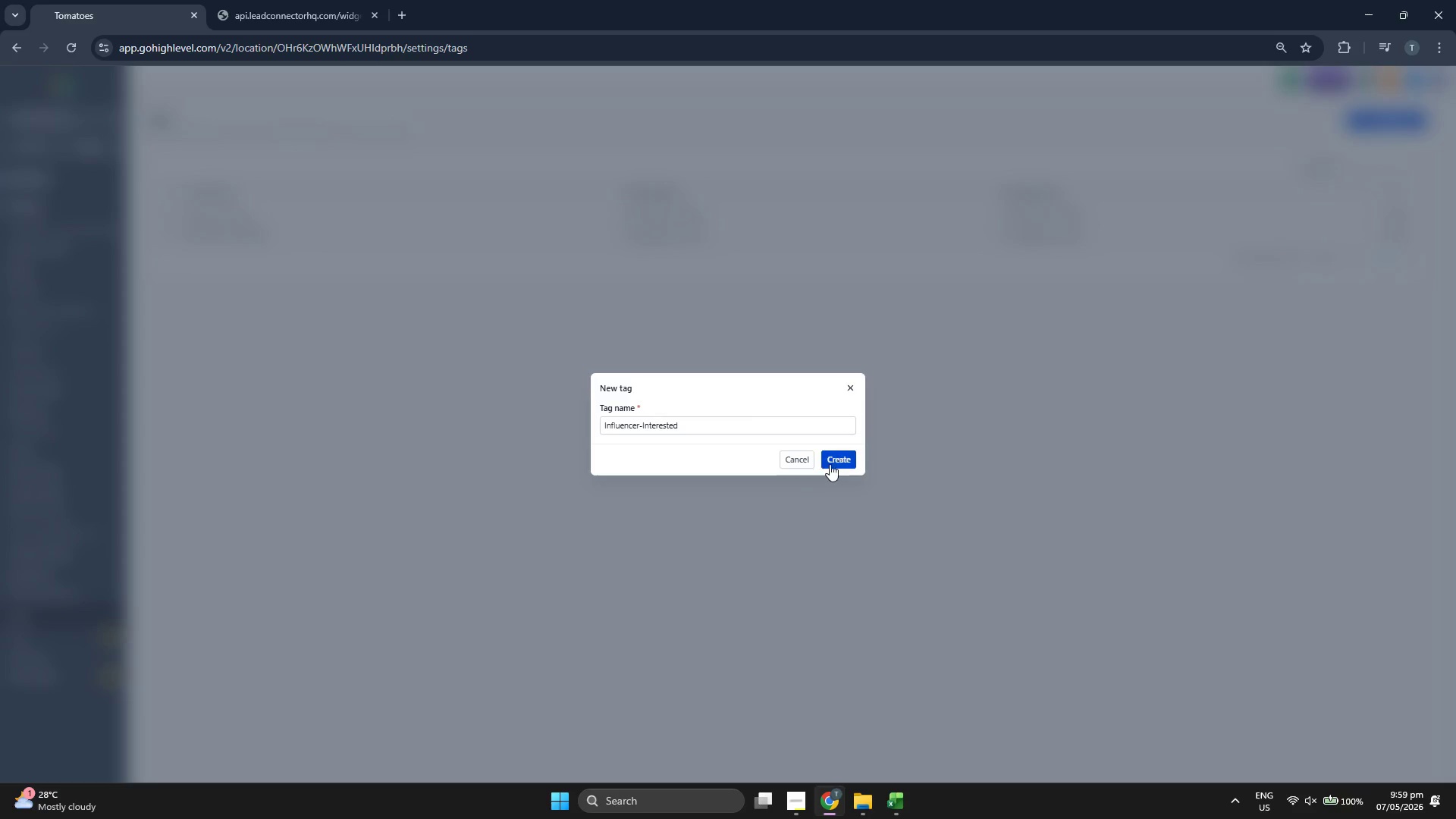 
left_click([846, 455])
 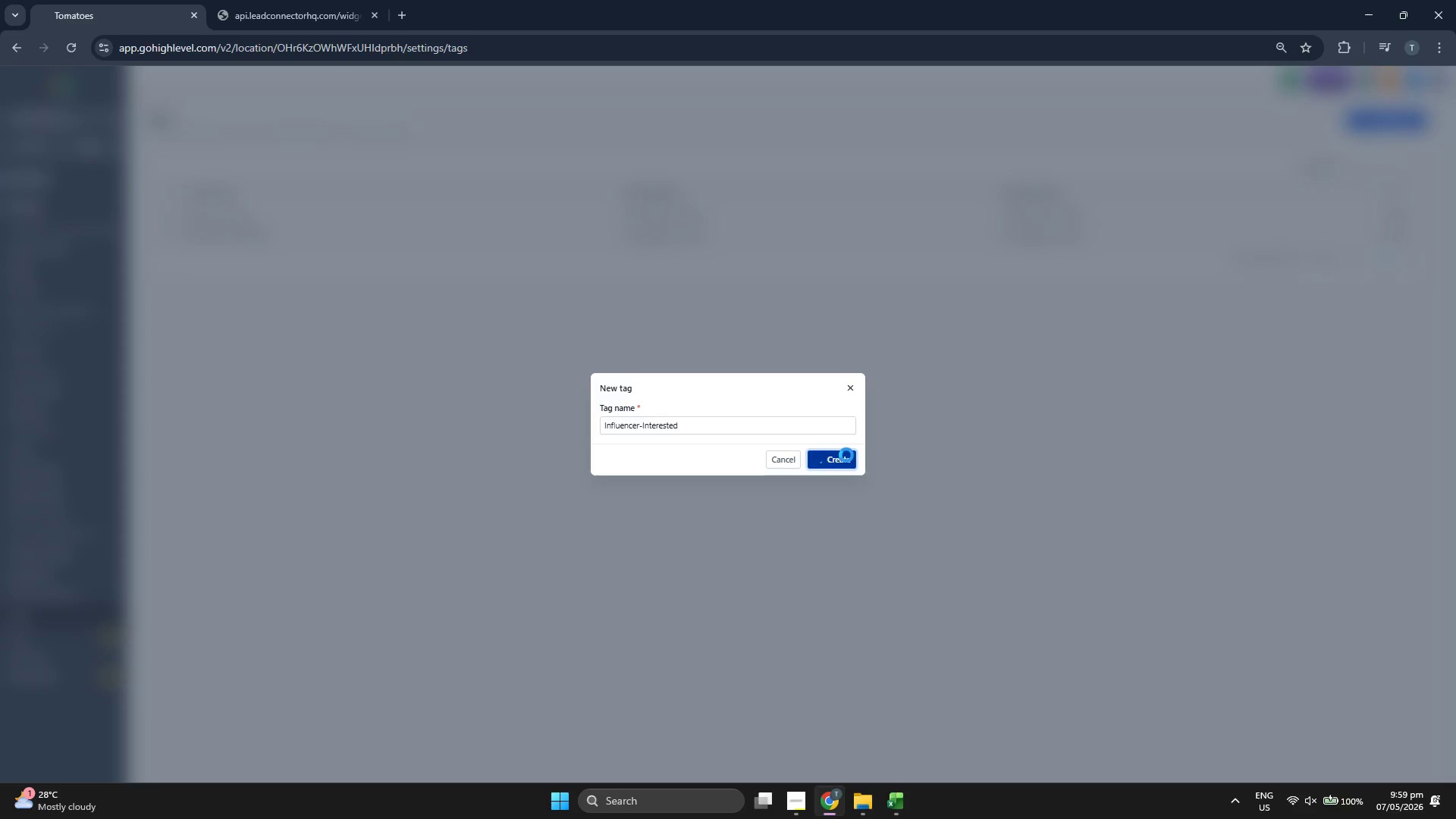 
wait(8.33)
 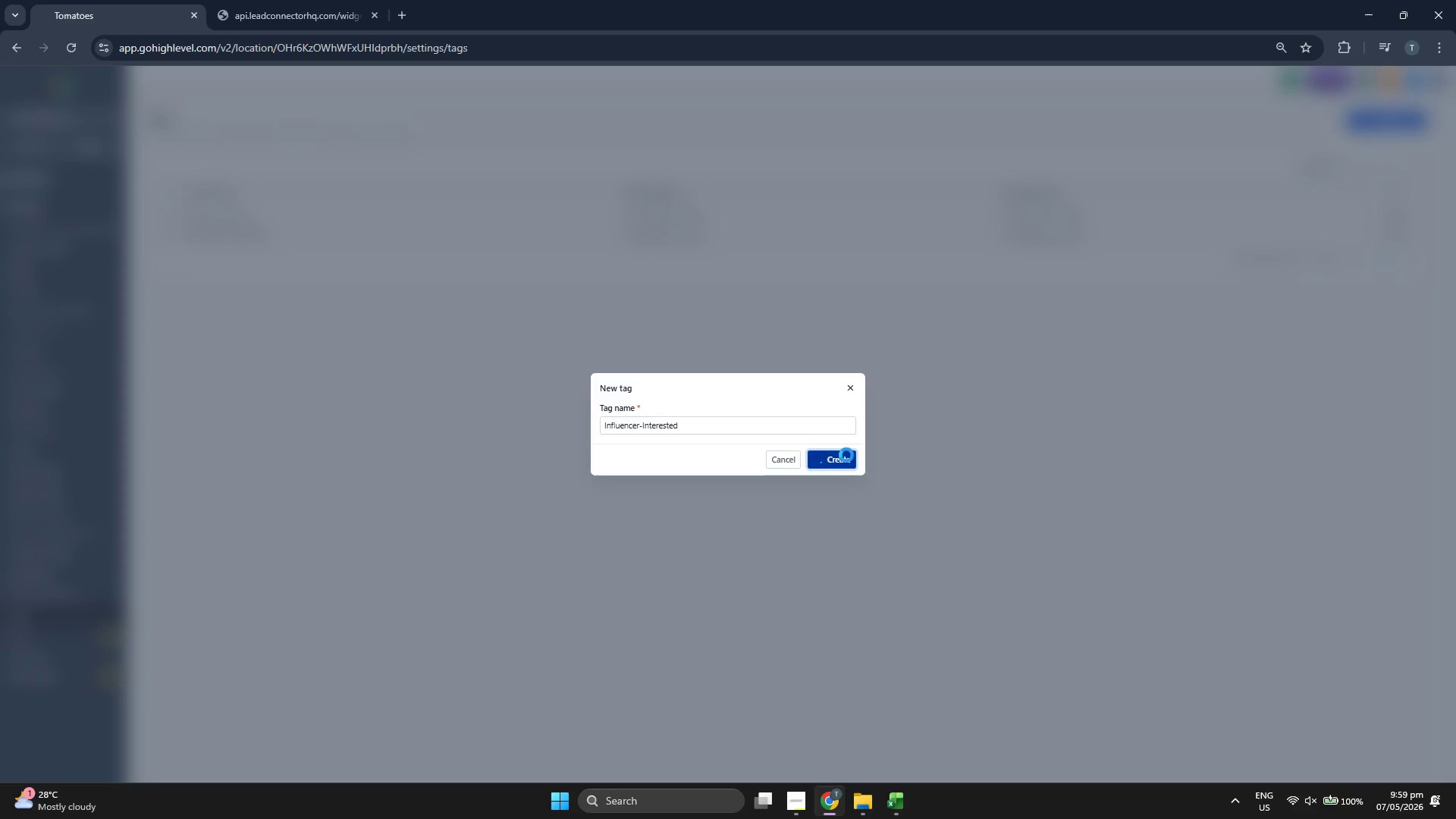 
left_click([38, 190])
 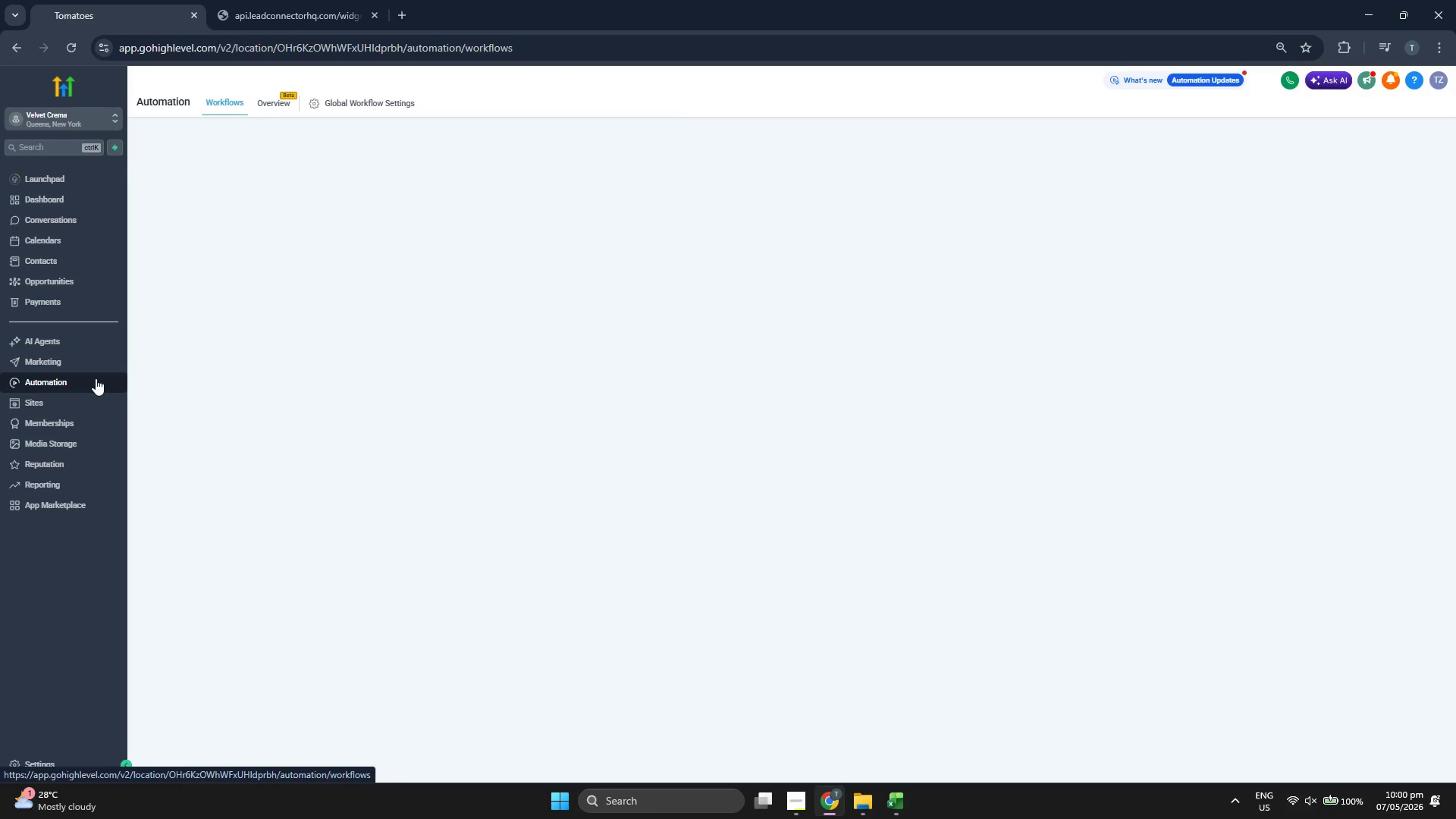 
wait(13.47)
 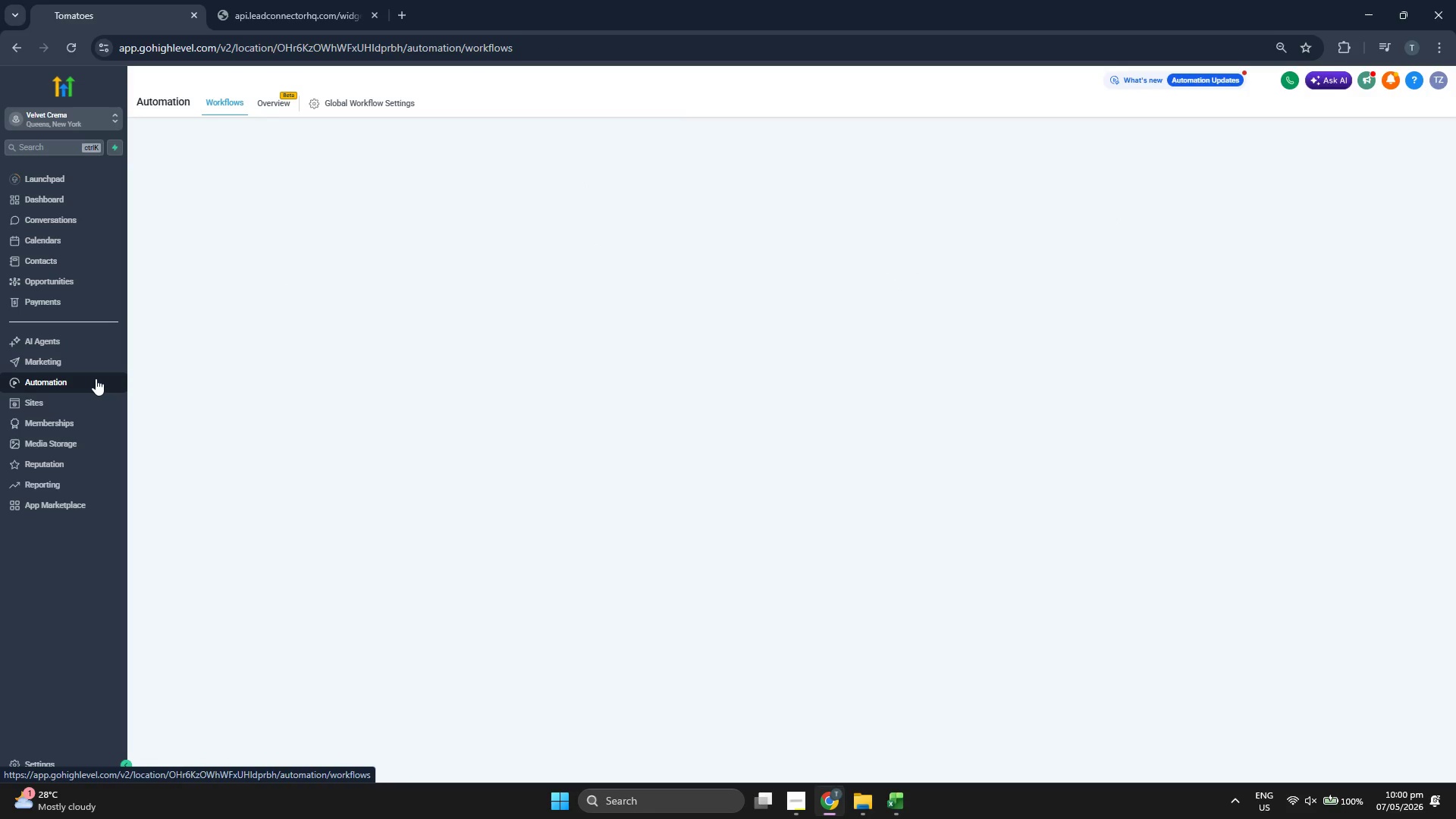 
mouse_move([632, 413])
 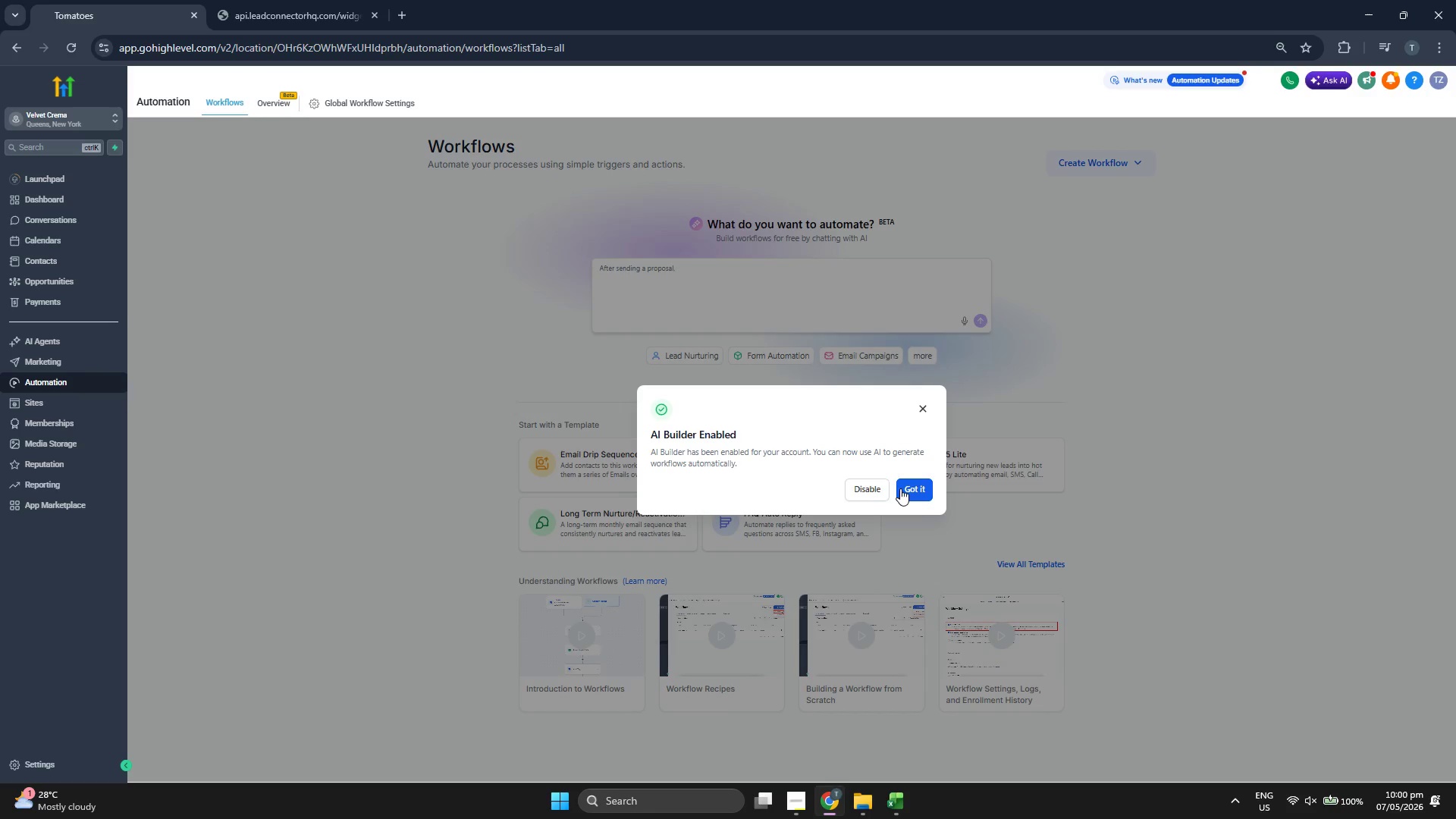 
left_click([915, 493])
 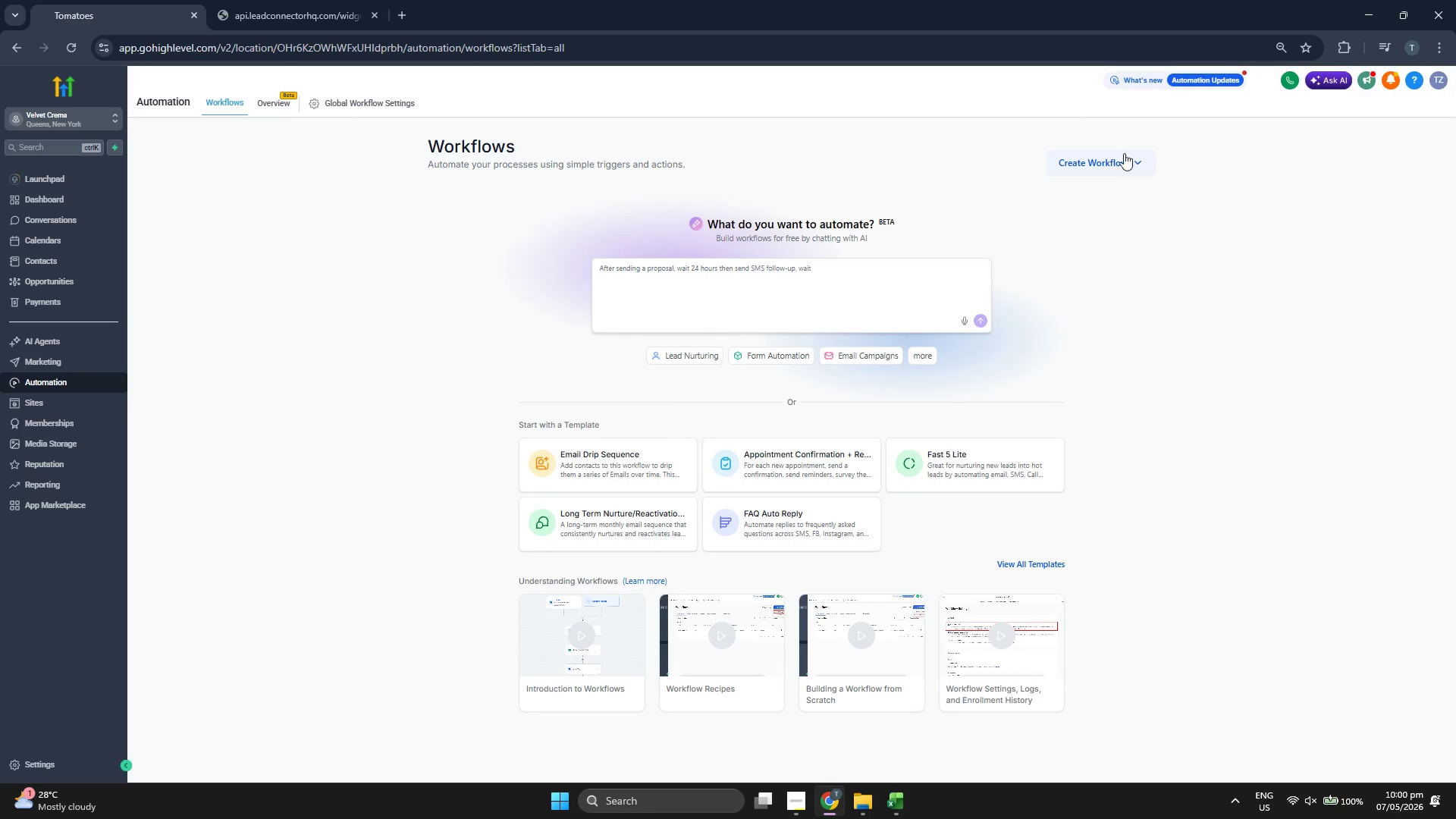 
left_click([1119, 157])
 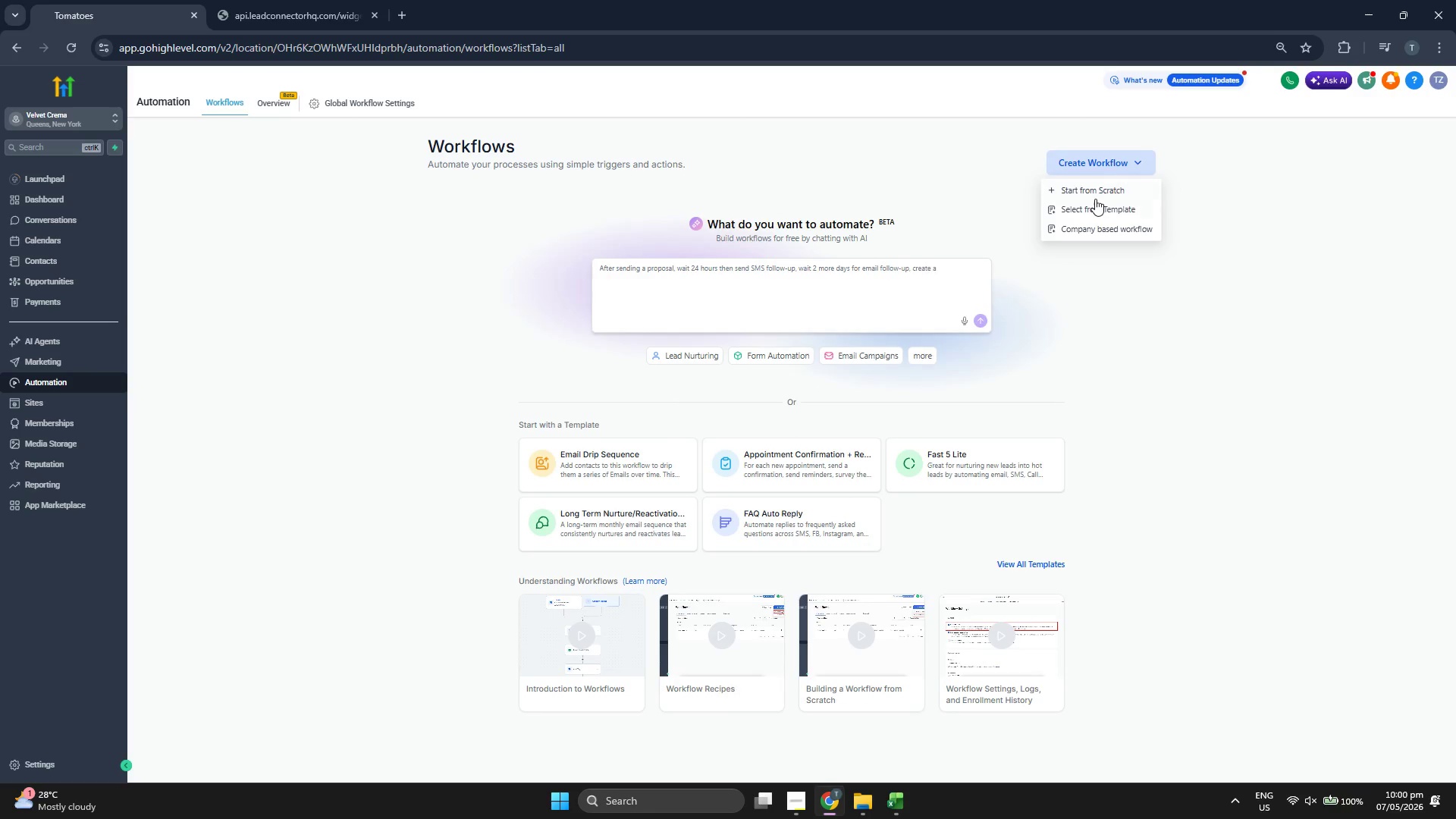 
left_click([1096, 190])
 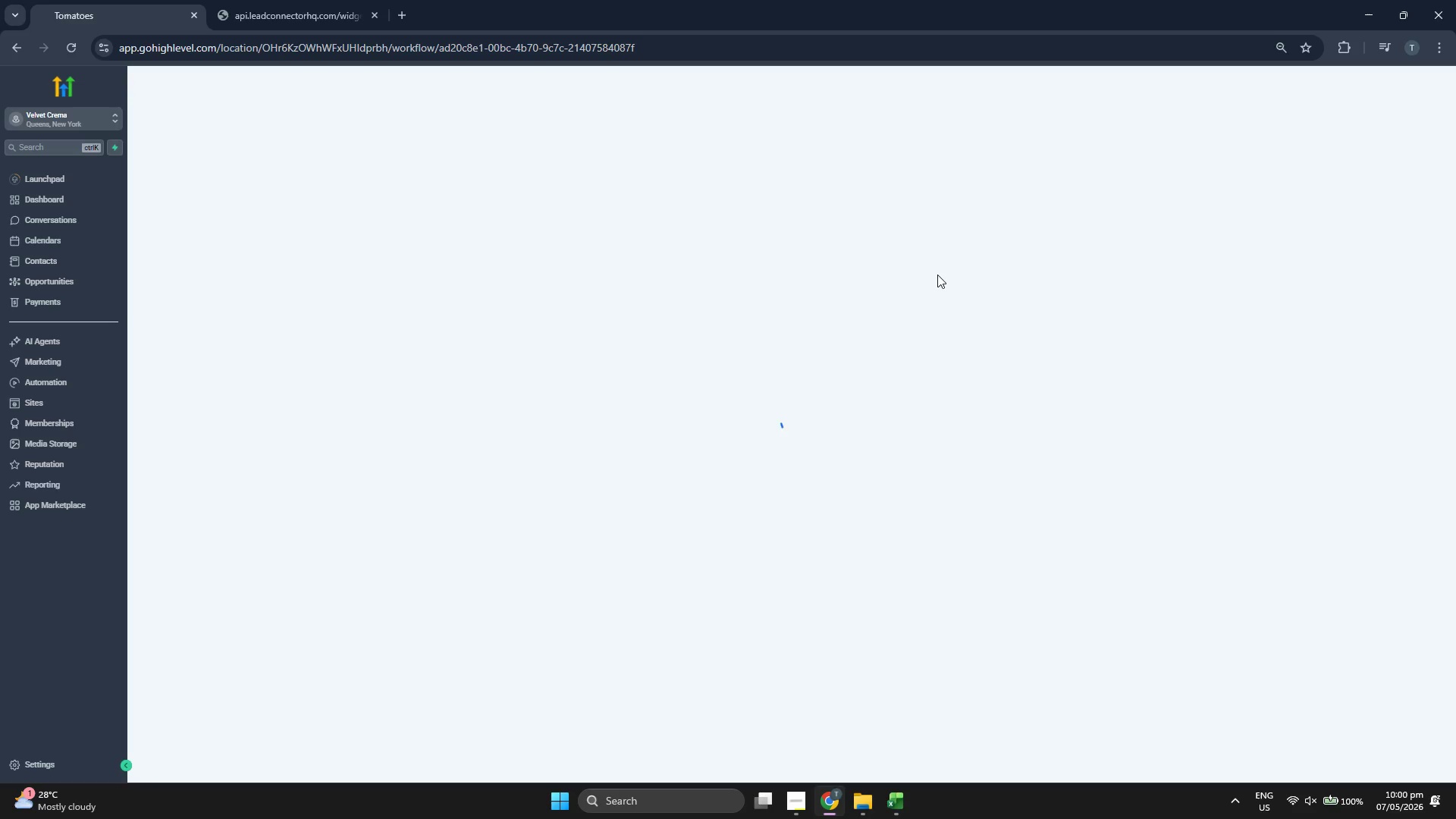 
wait(6.37)
 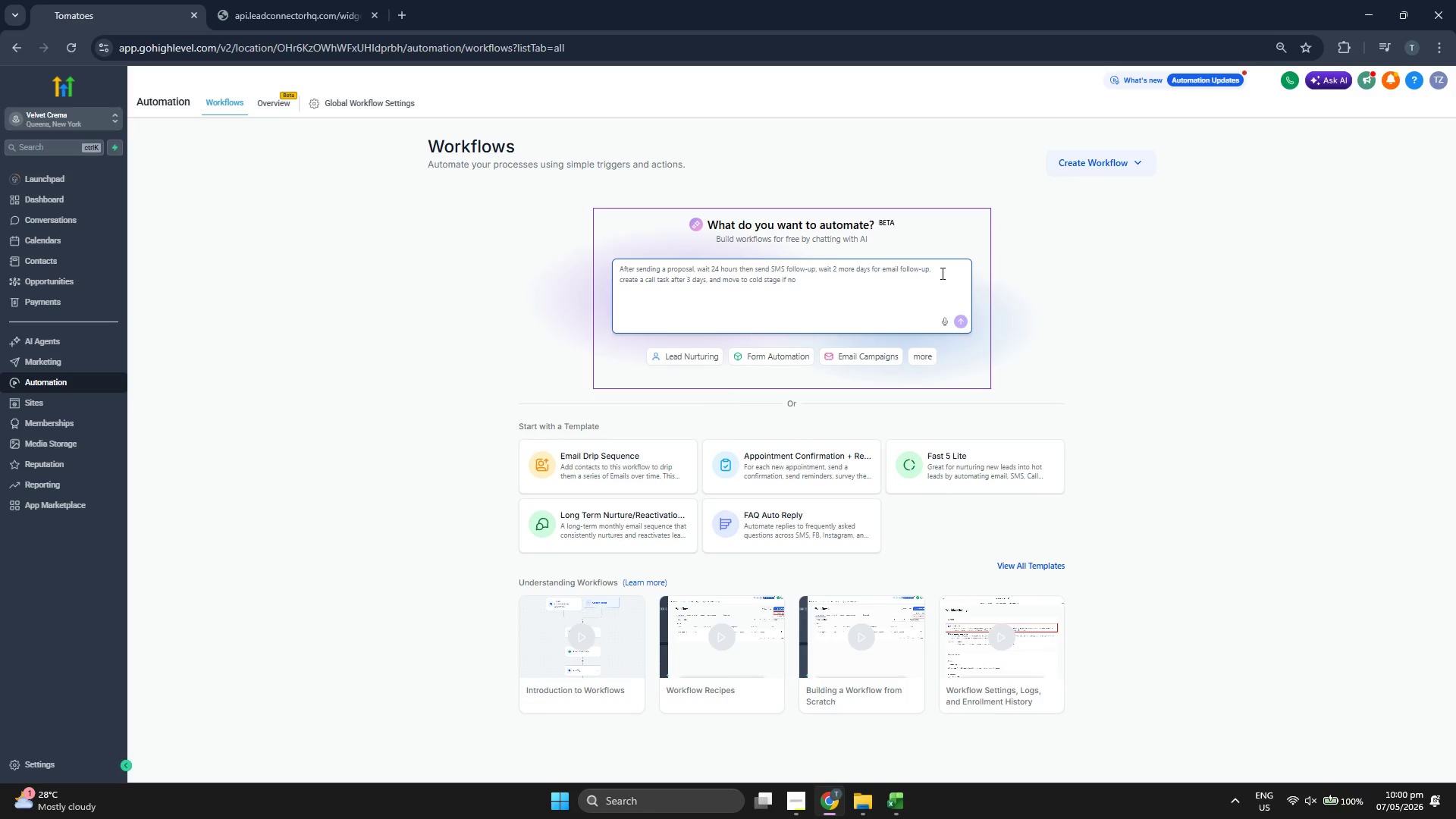 
mouse_move([767, 278])
 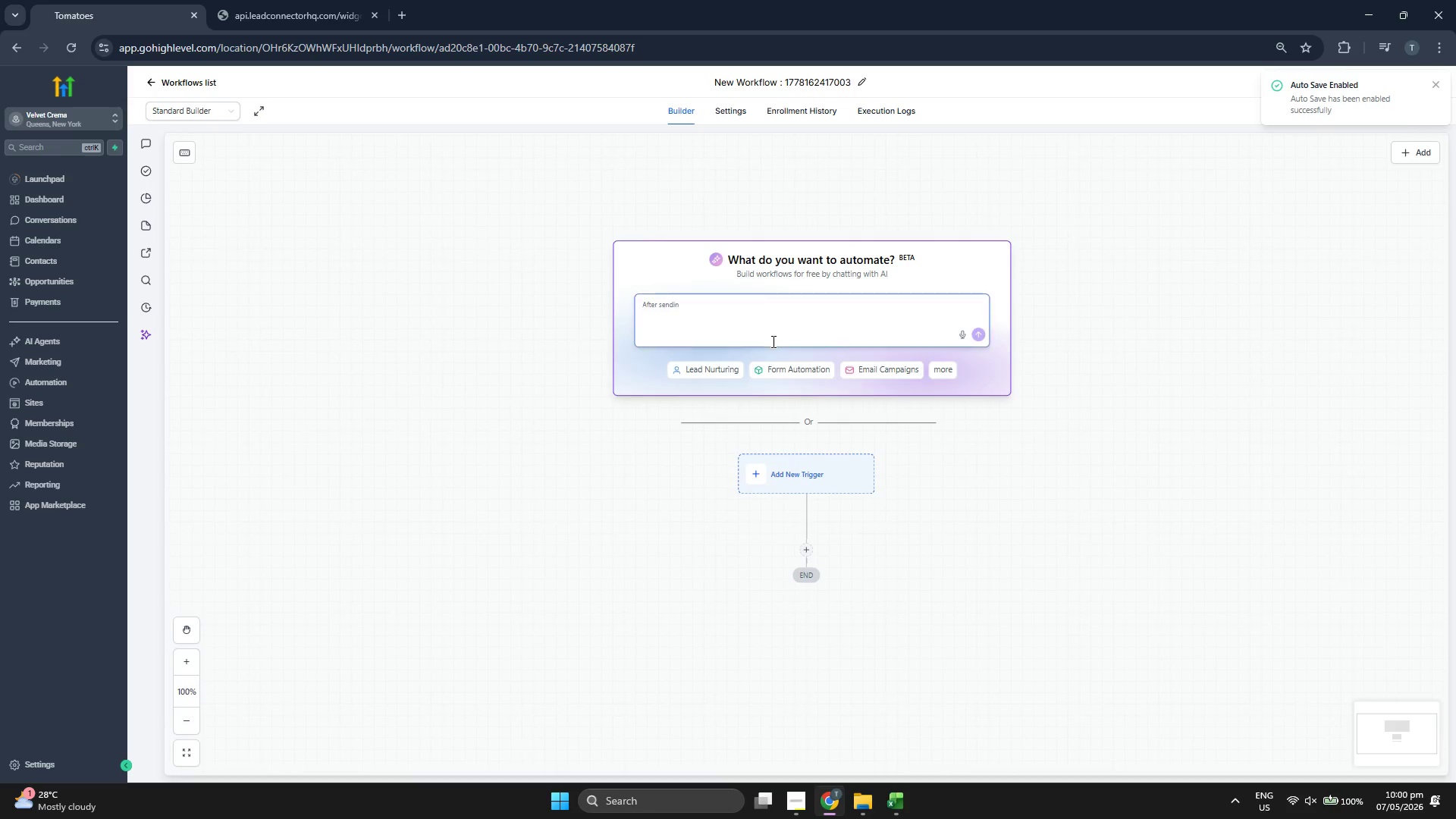 
left_click_drag(start_coordinate=[491, 341], to_coordinate=[430, 328])
 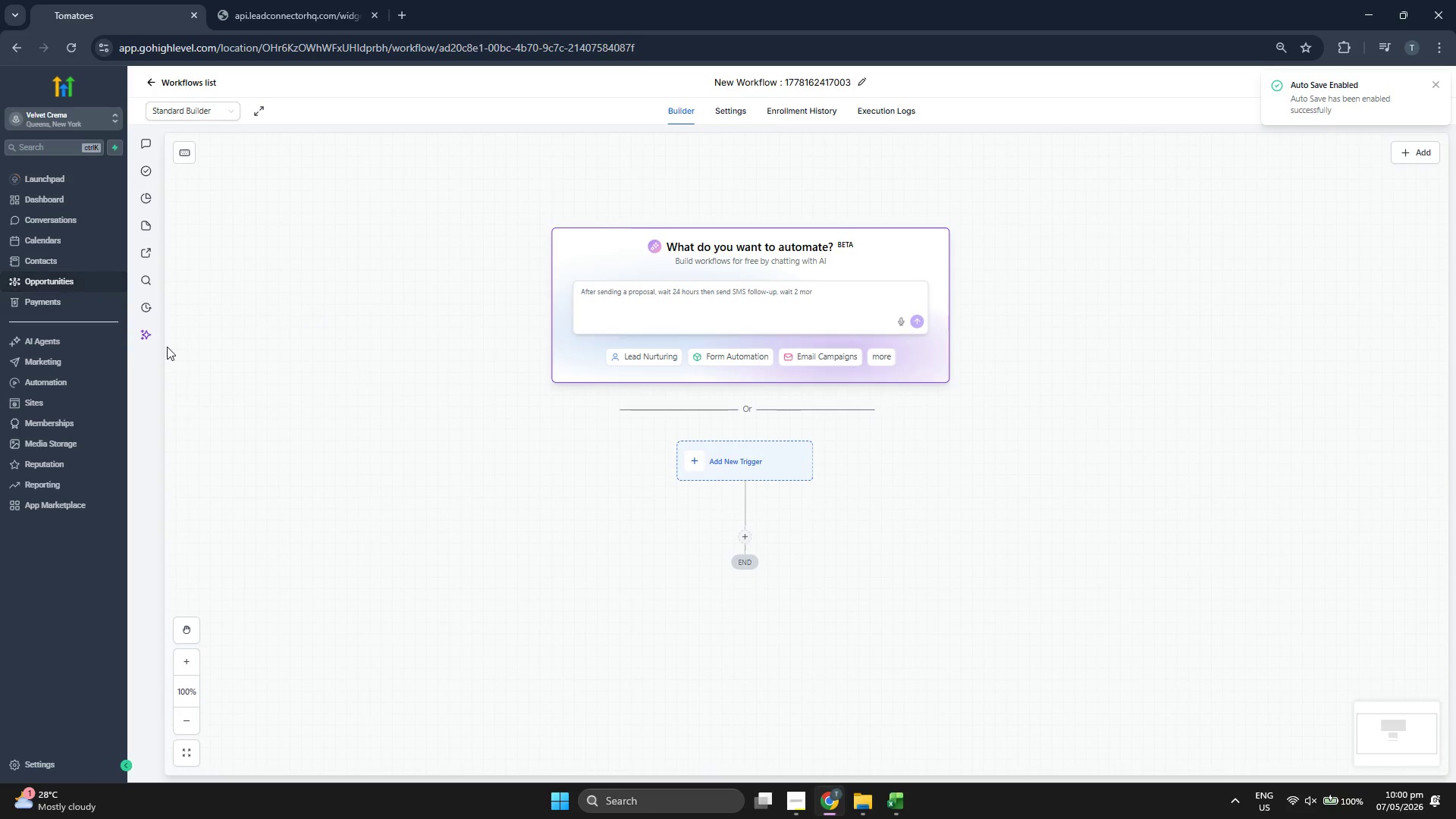 
left_click_drag(start_coordinate=[412, 431], to_coordinate=[410, 406])
 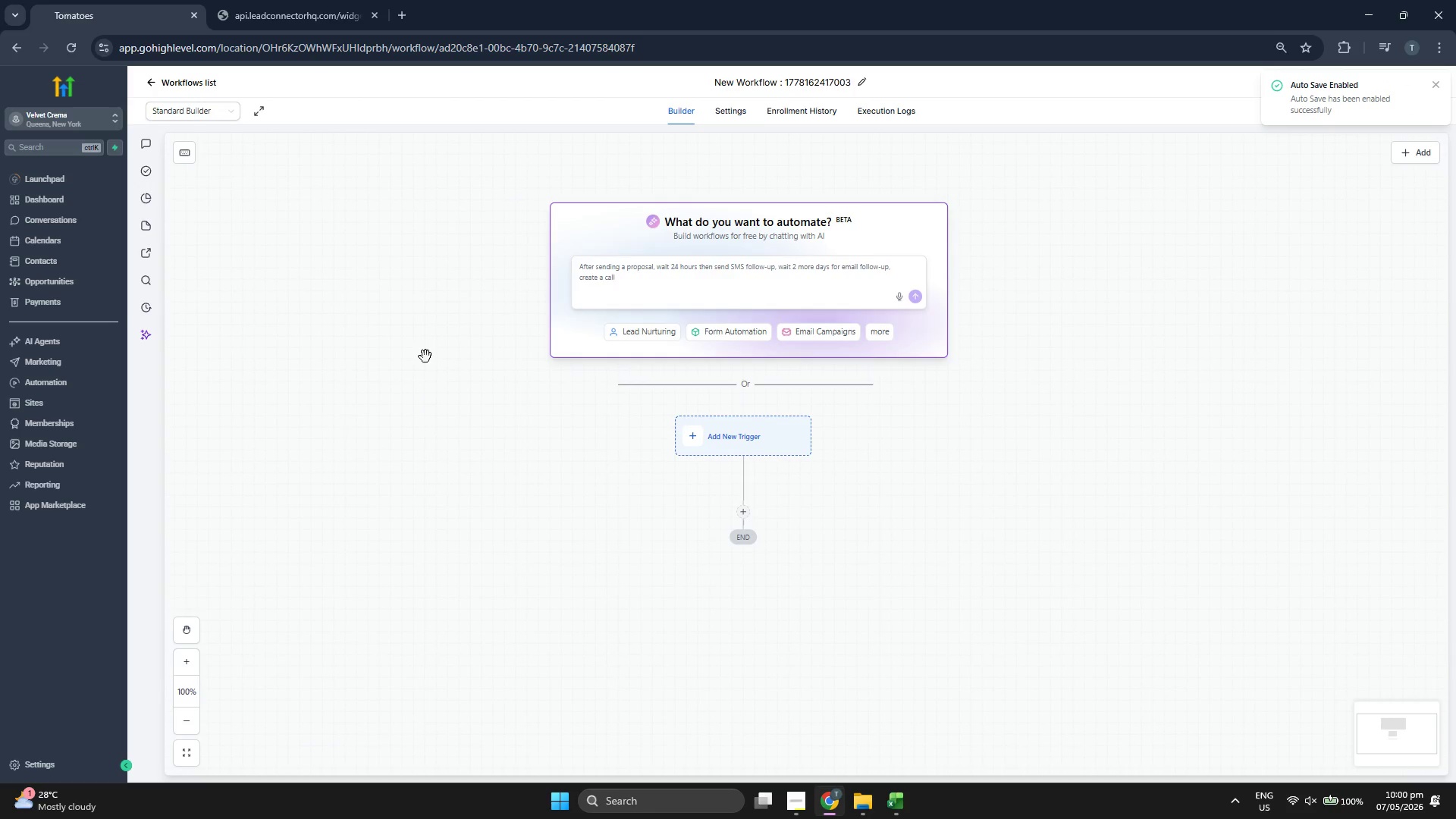 
left_click_drag(start_coordinate=[424, 356], to_coordinate=[424, 370])
 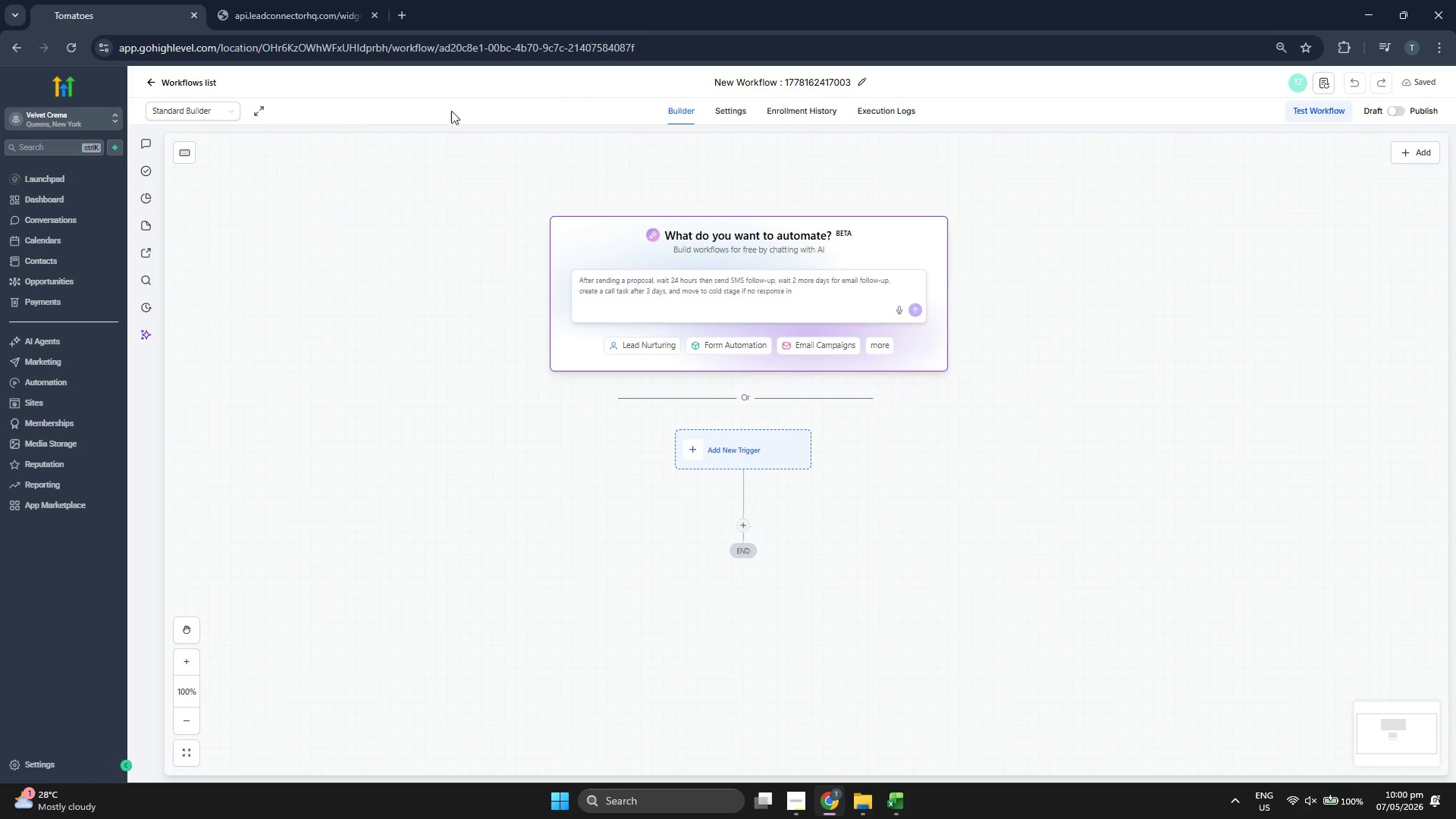 
left_click_drag(start_coordinate=[553, 150], to_coordinate=[550, 167])
 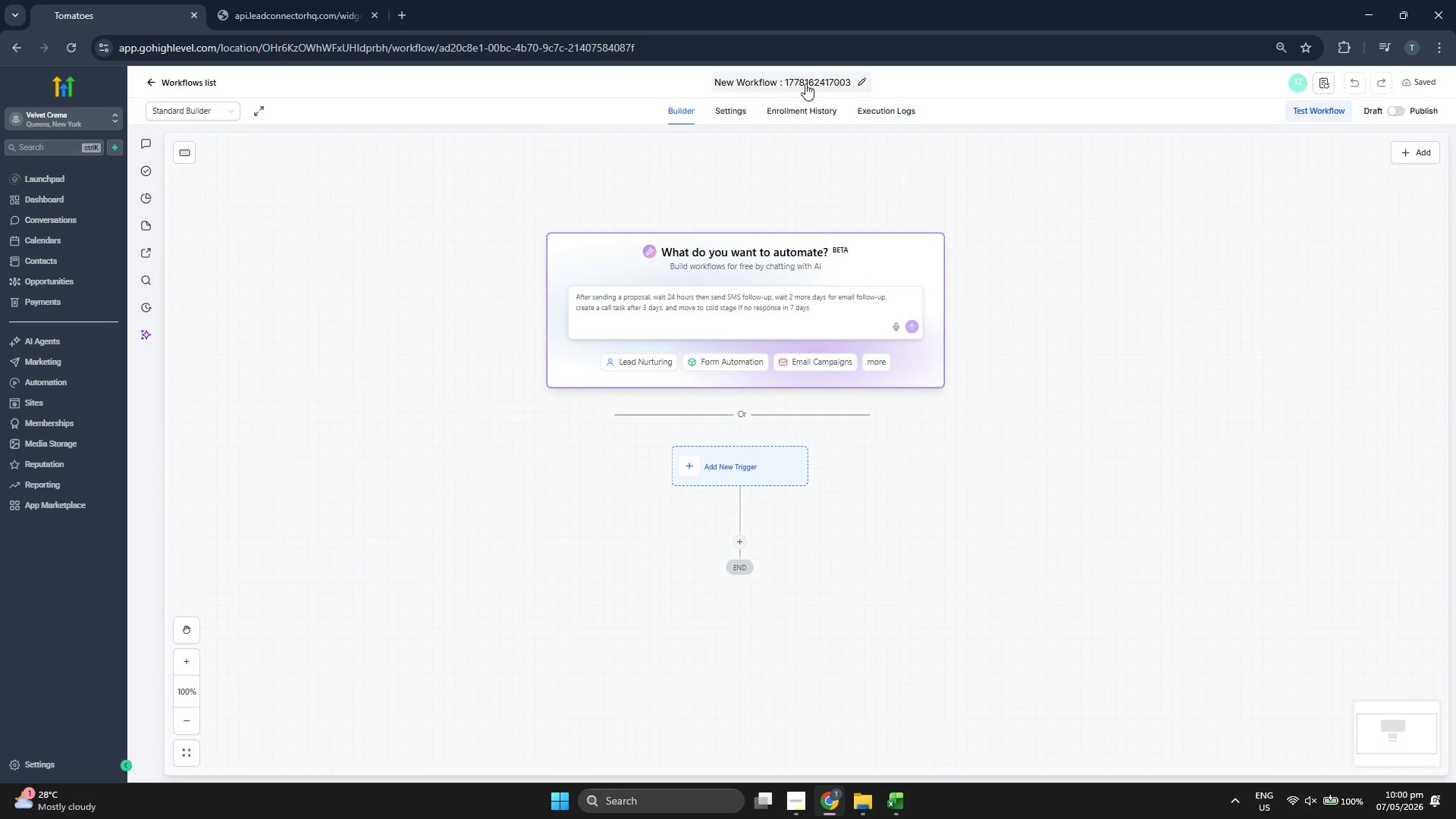 
left_click([805, 83])
 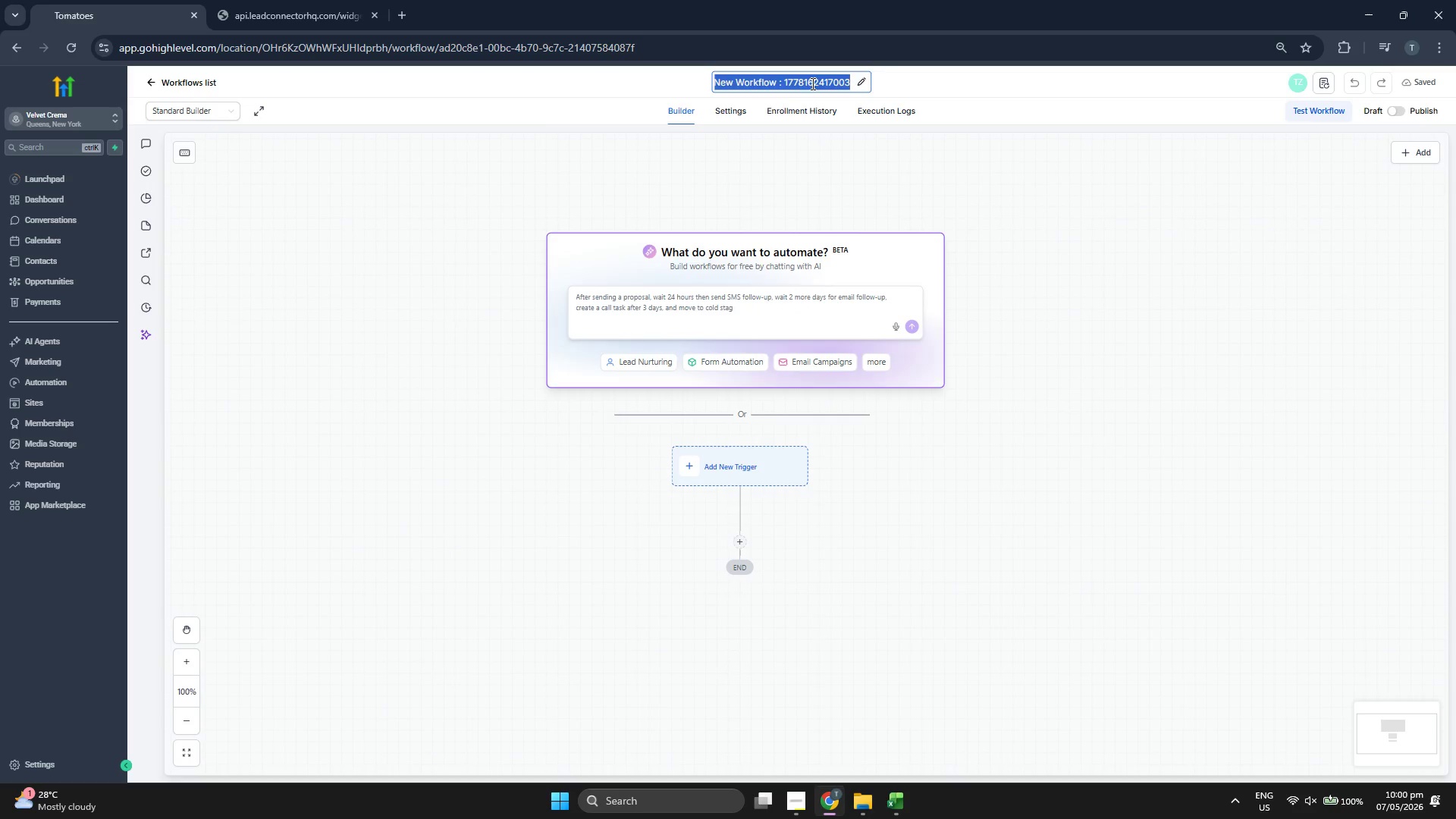 
left_click([811, 80])
 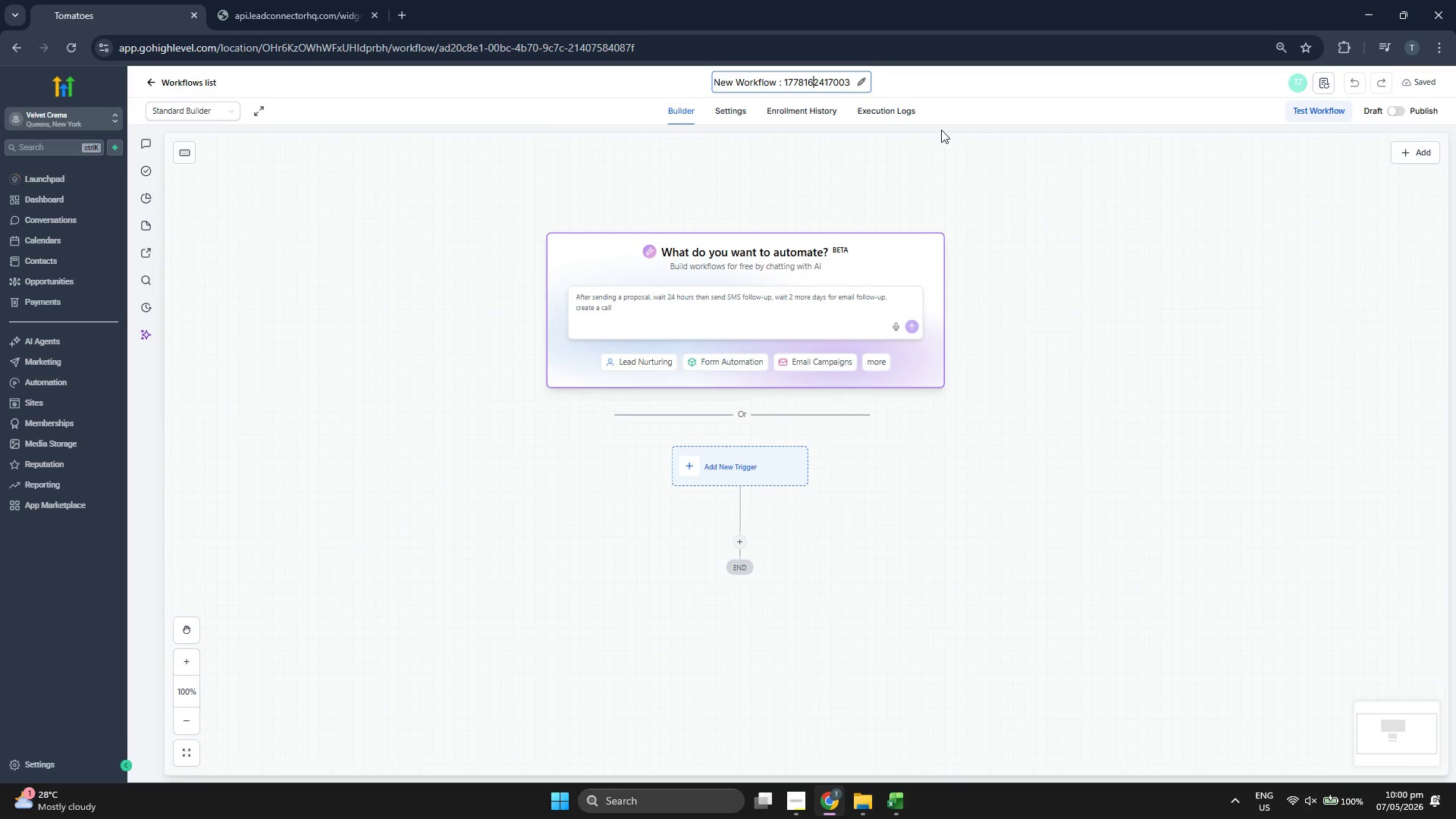 
key(ArrowRight)
 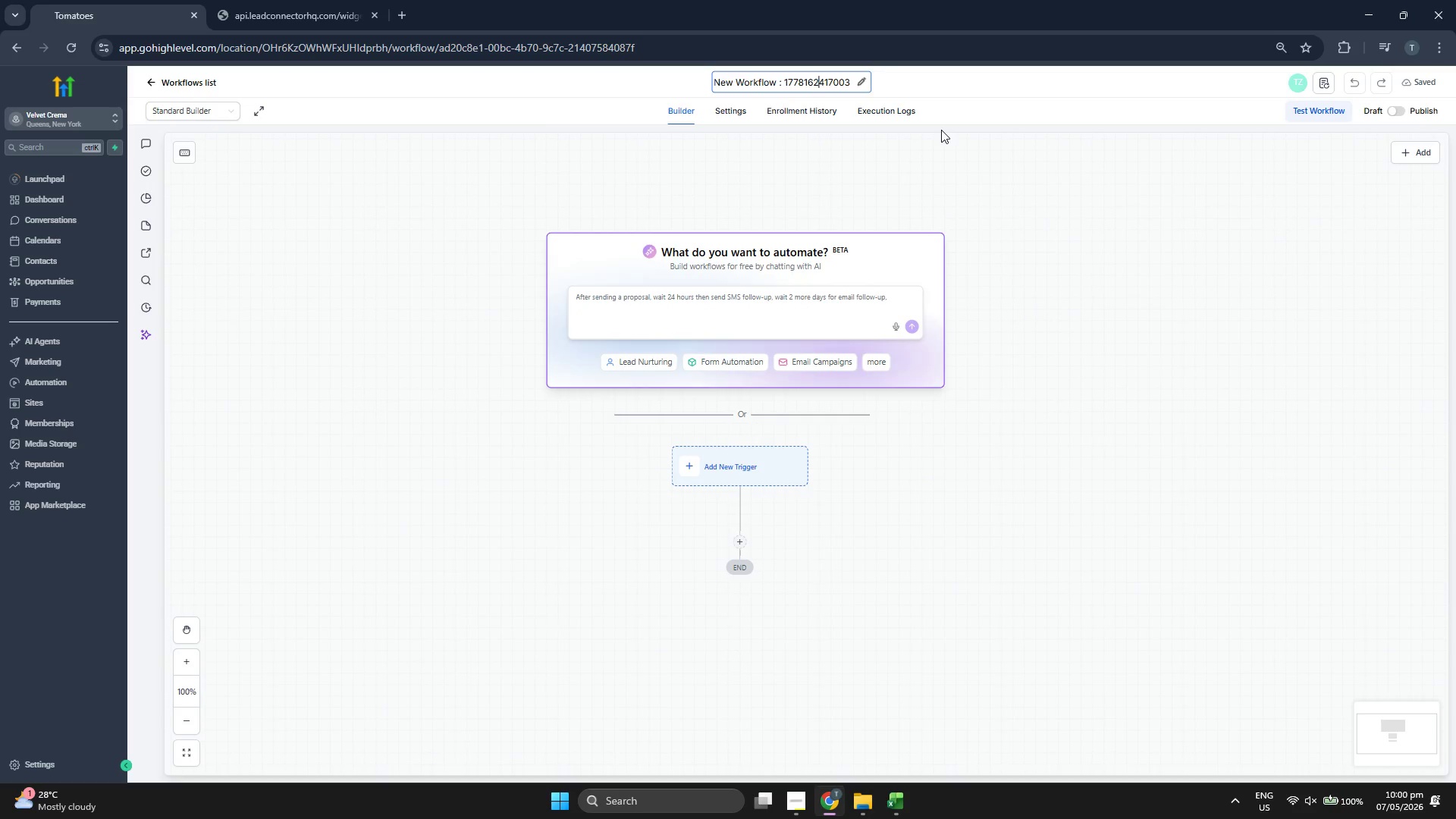 
key(ArrowRight)
 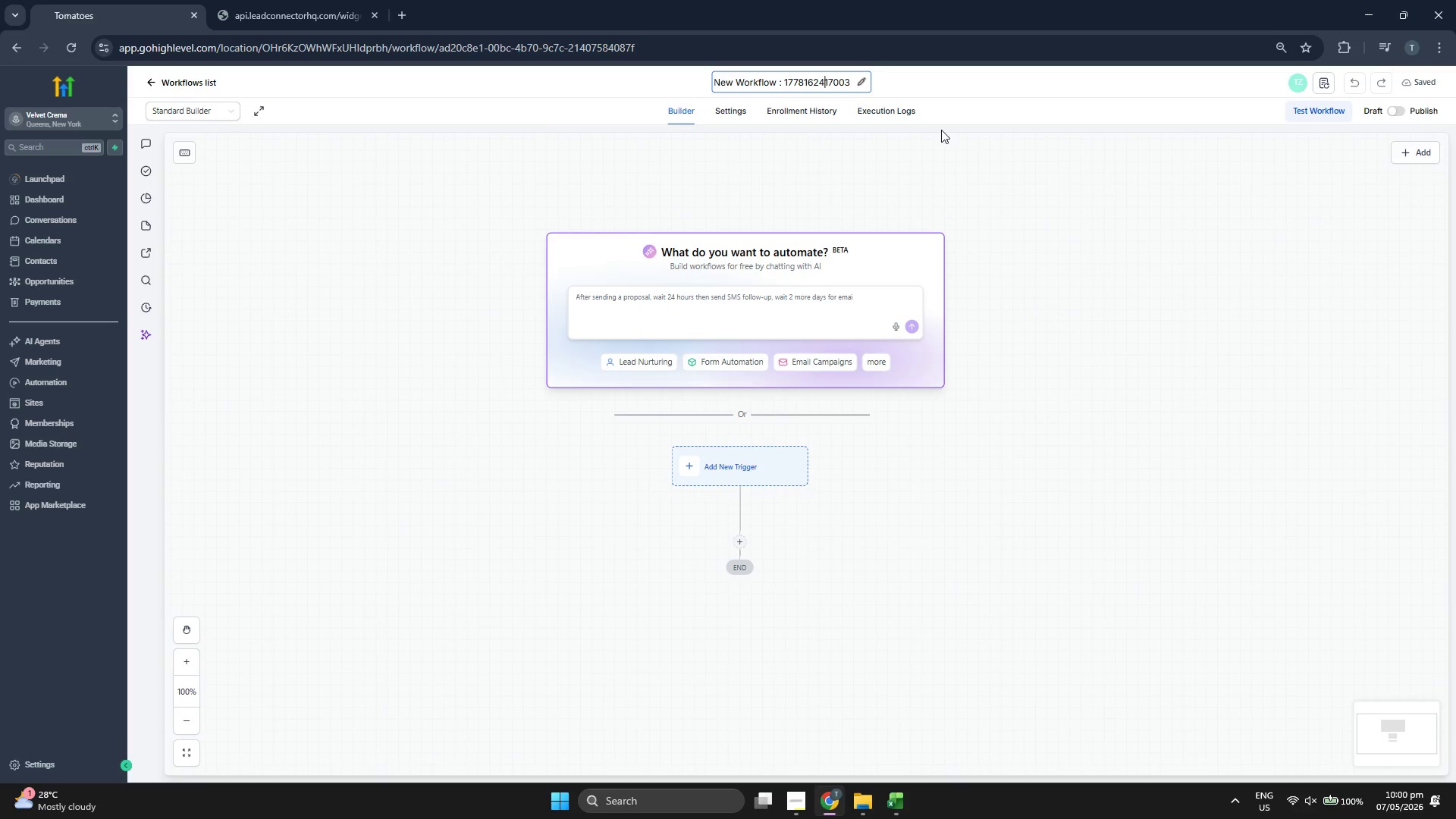 
key(ArrowRight)
 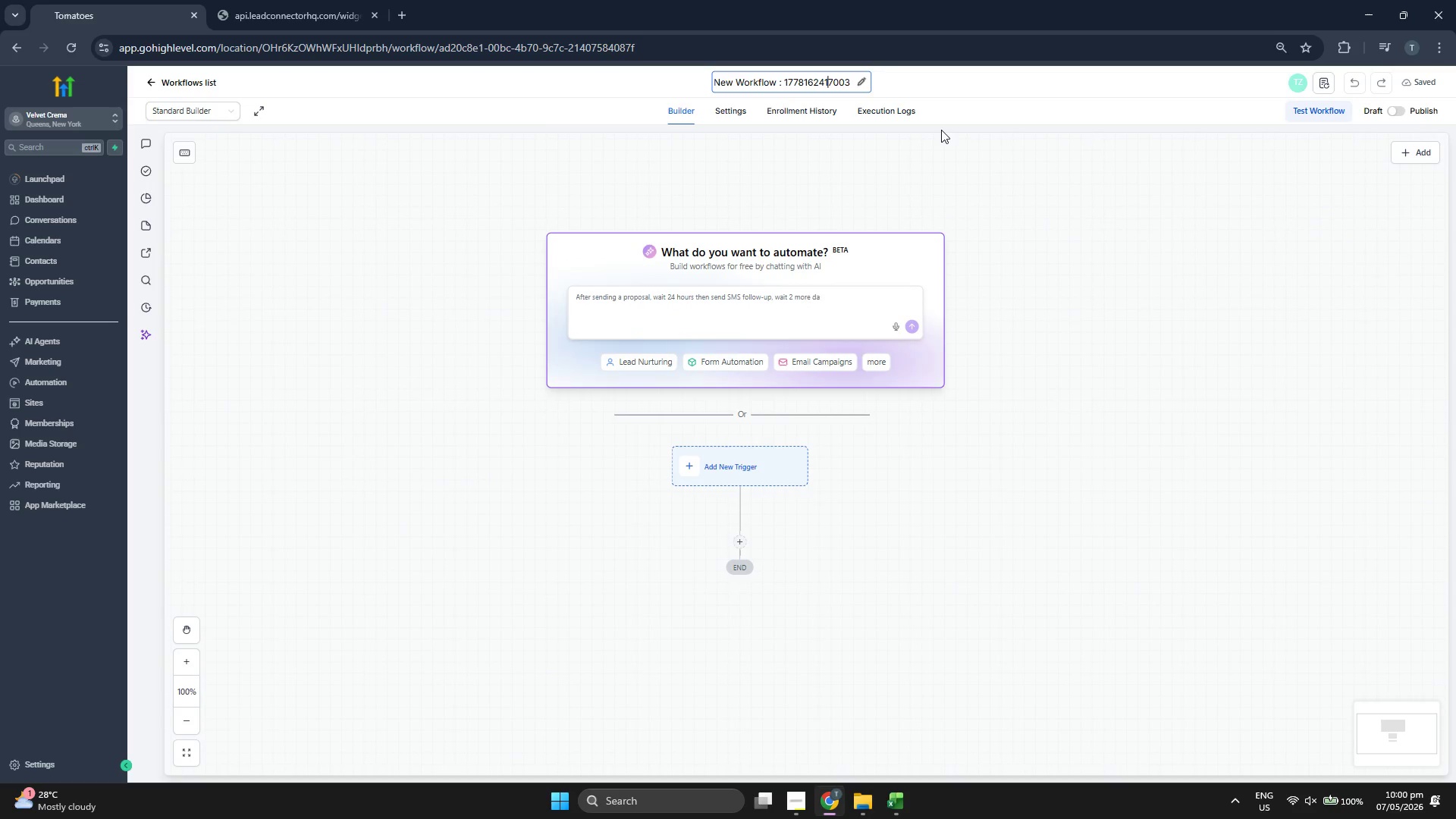 
key(ArrowRight)
 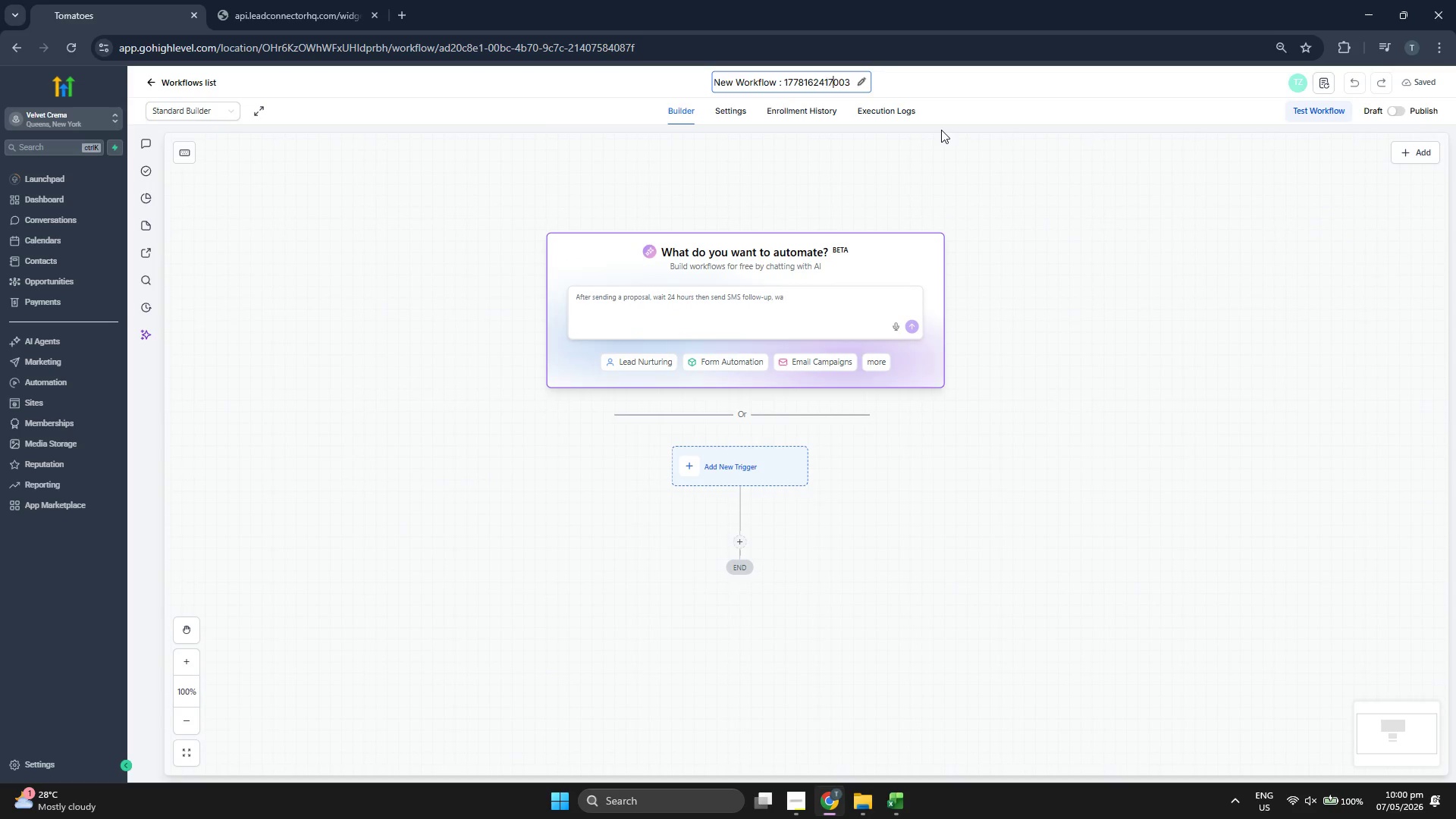 
key(ArrowRight)
 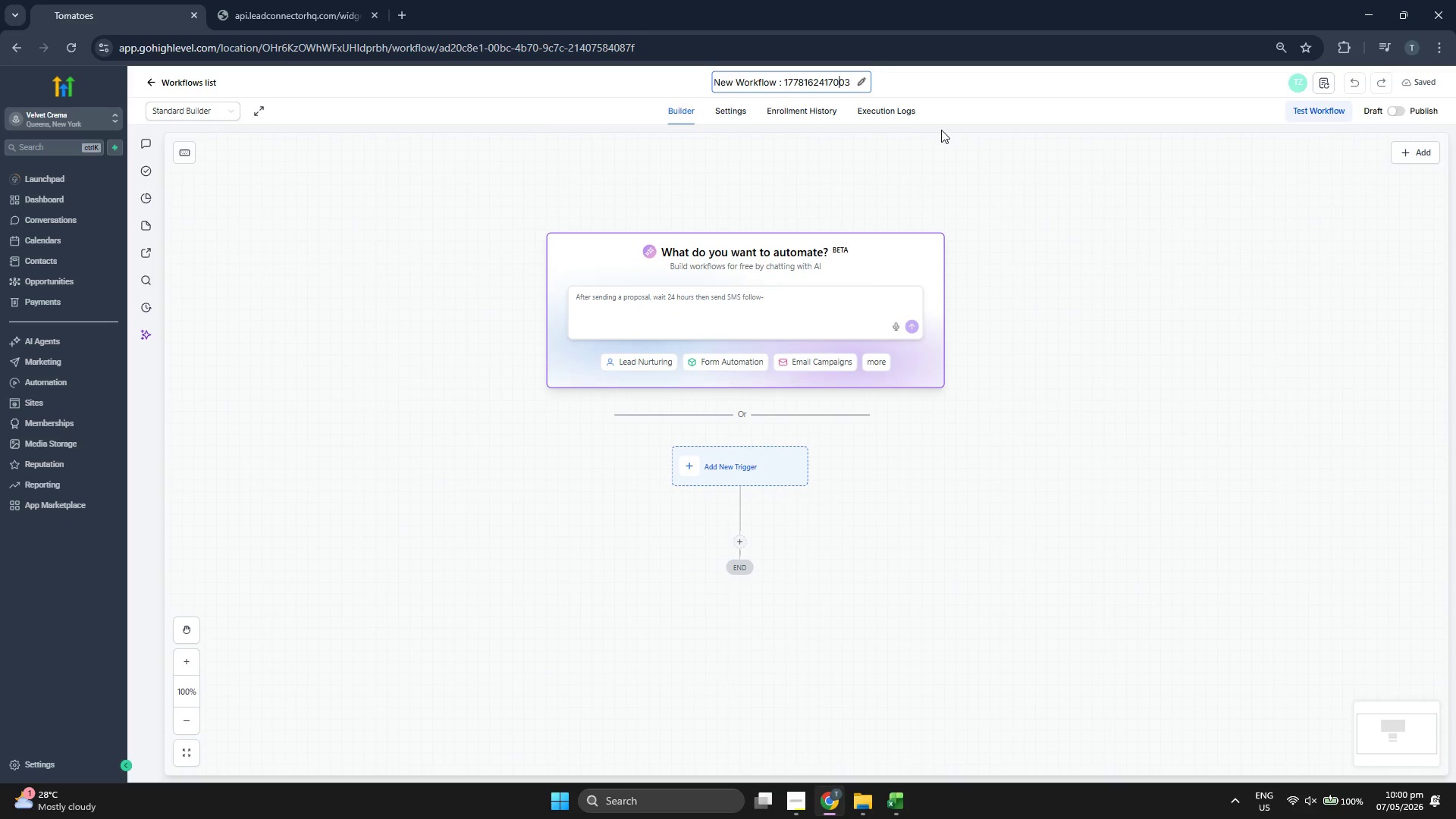 
key(ArrowRight)
 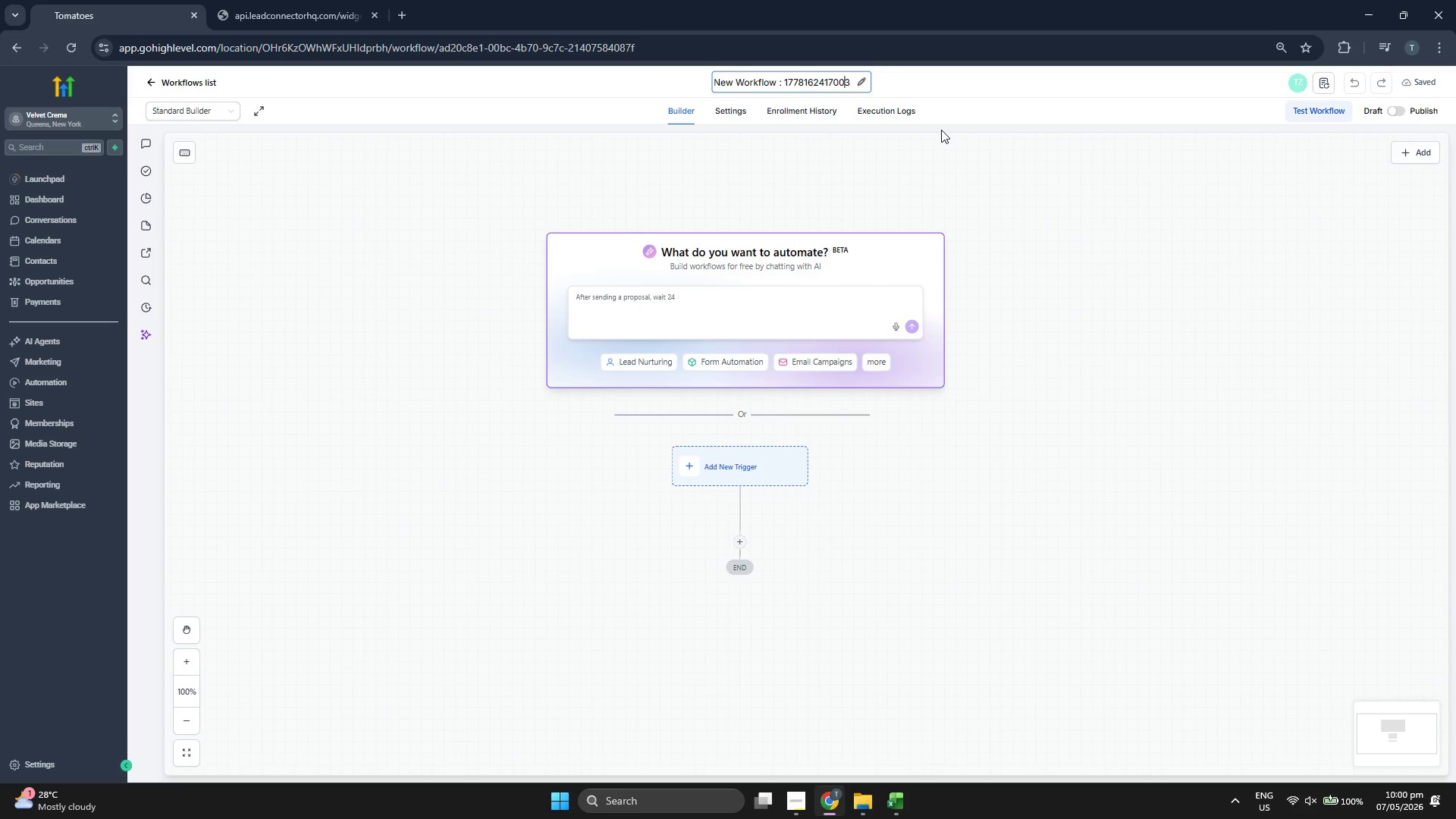 
key(ArrowRight)
 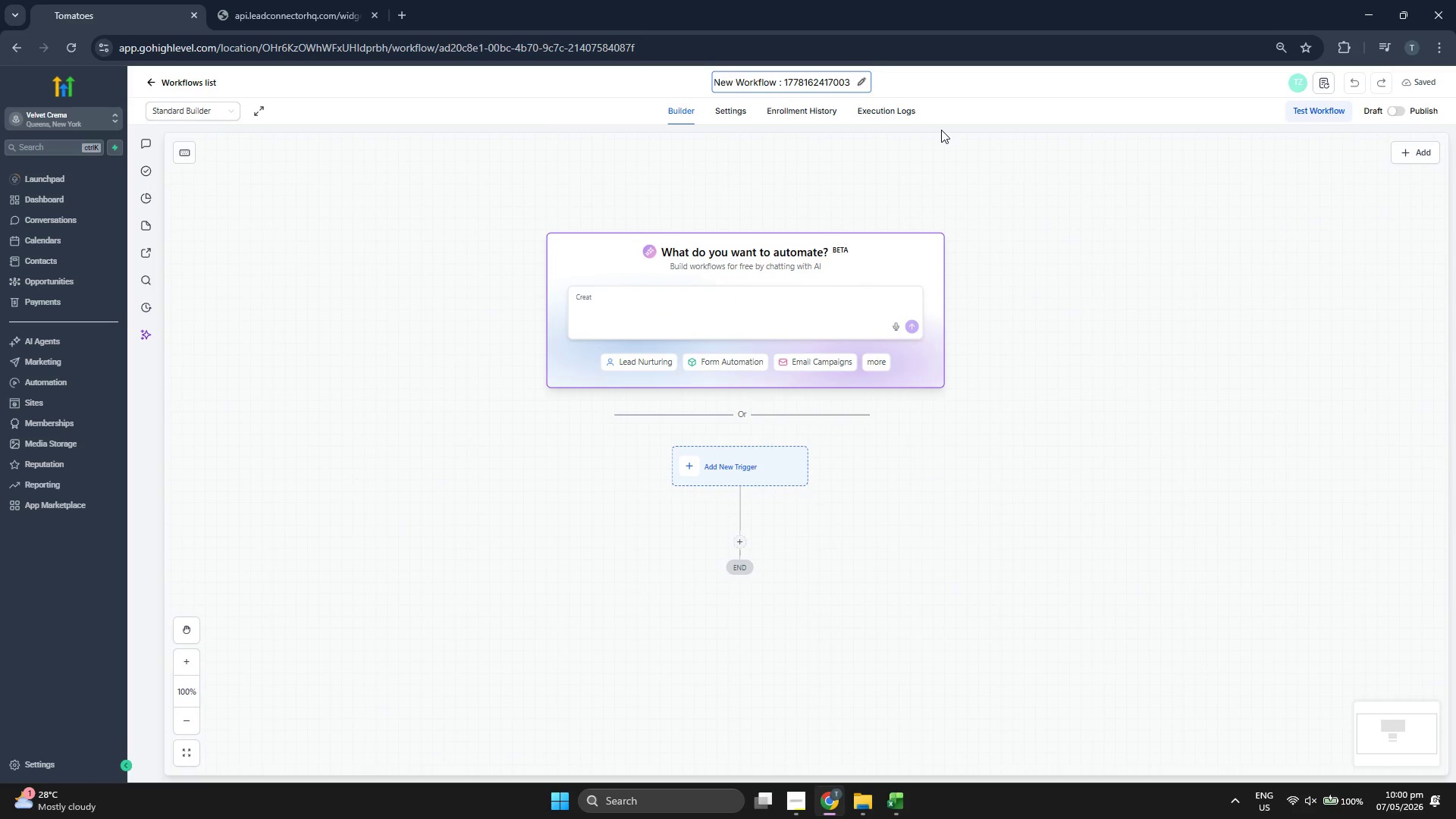 
key(Backspace)
 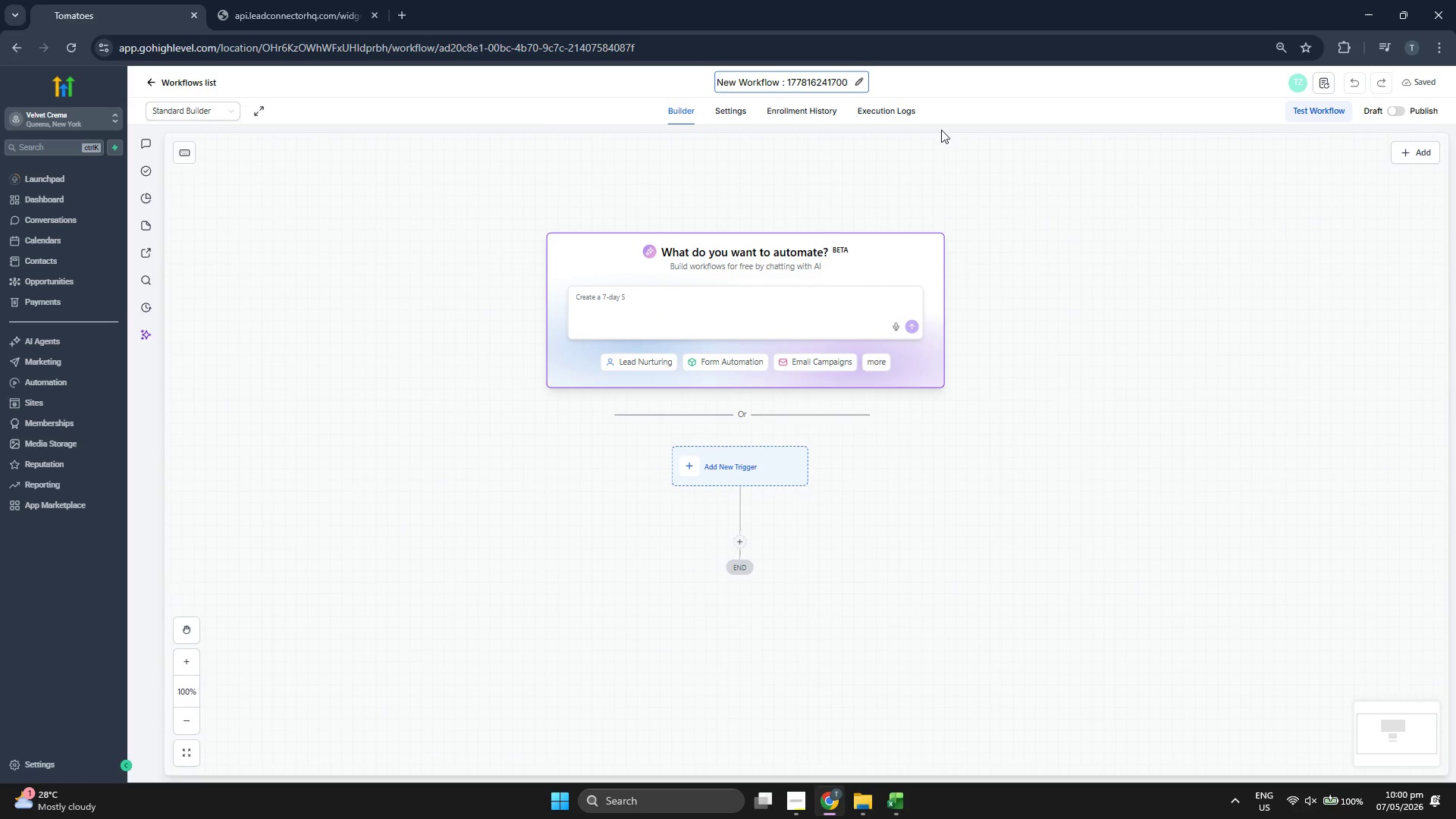 
key(Backspace)
 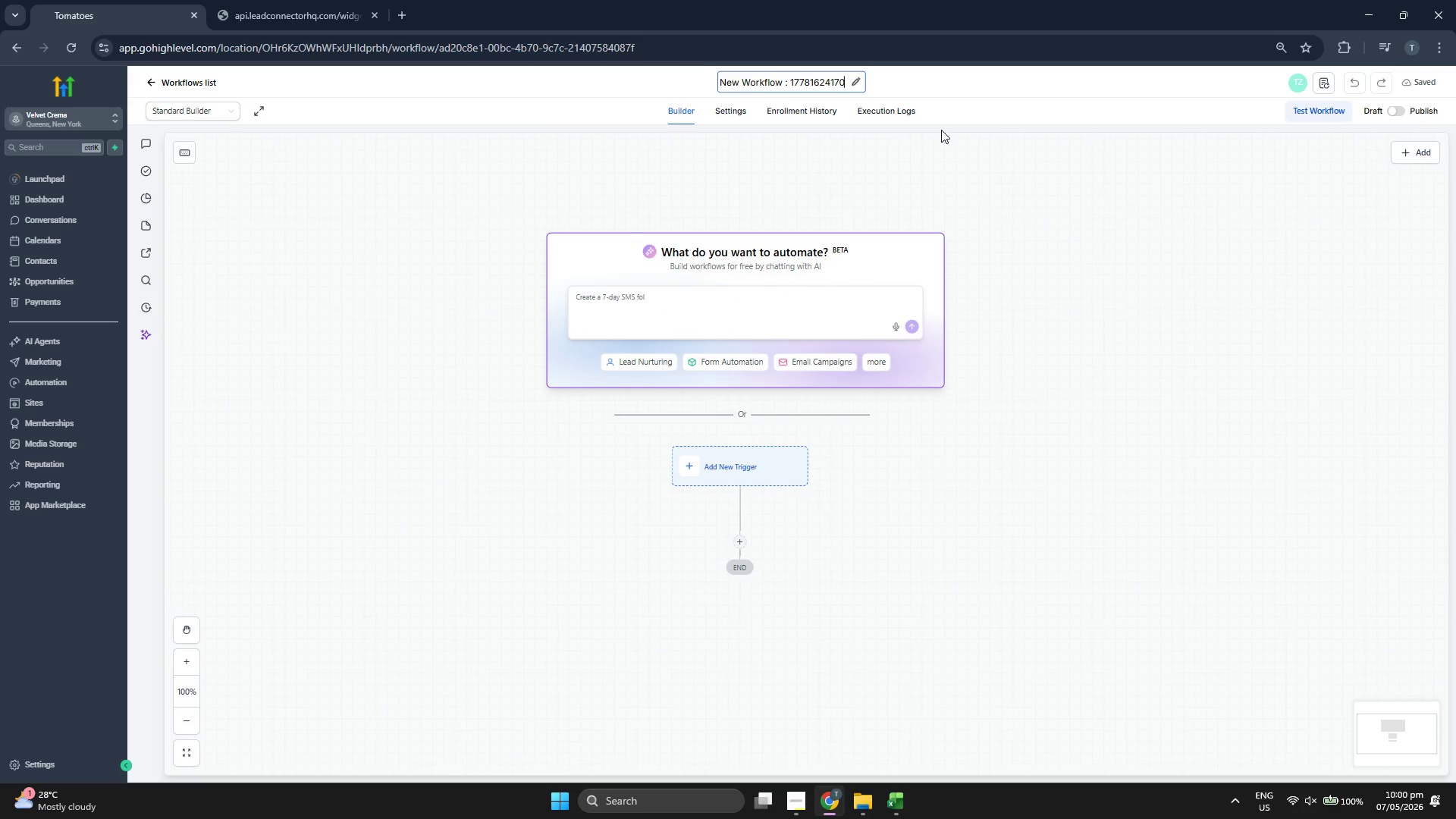 
key(Backspace)
 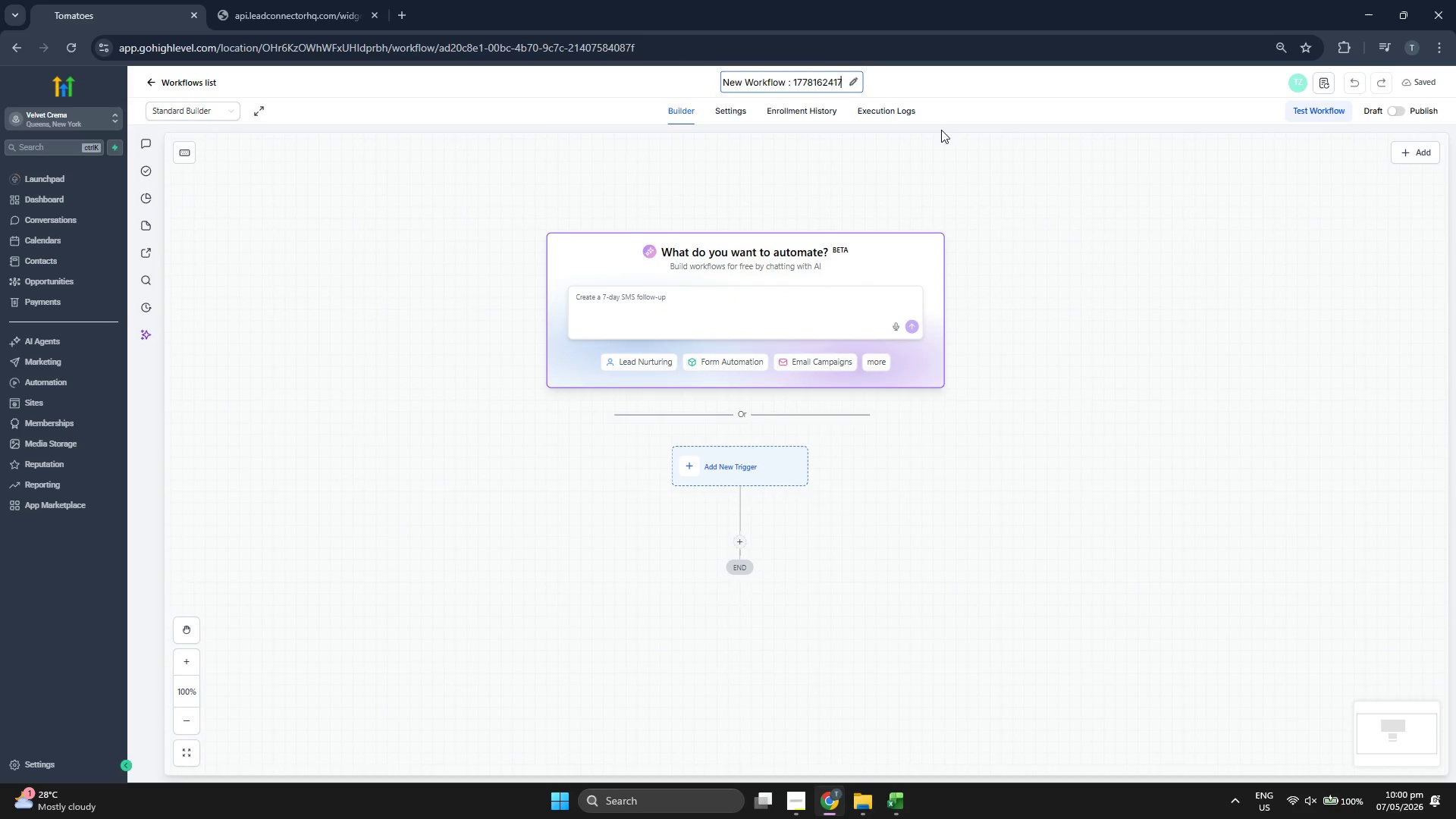 
key(Backspace)
 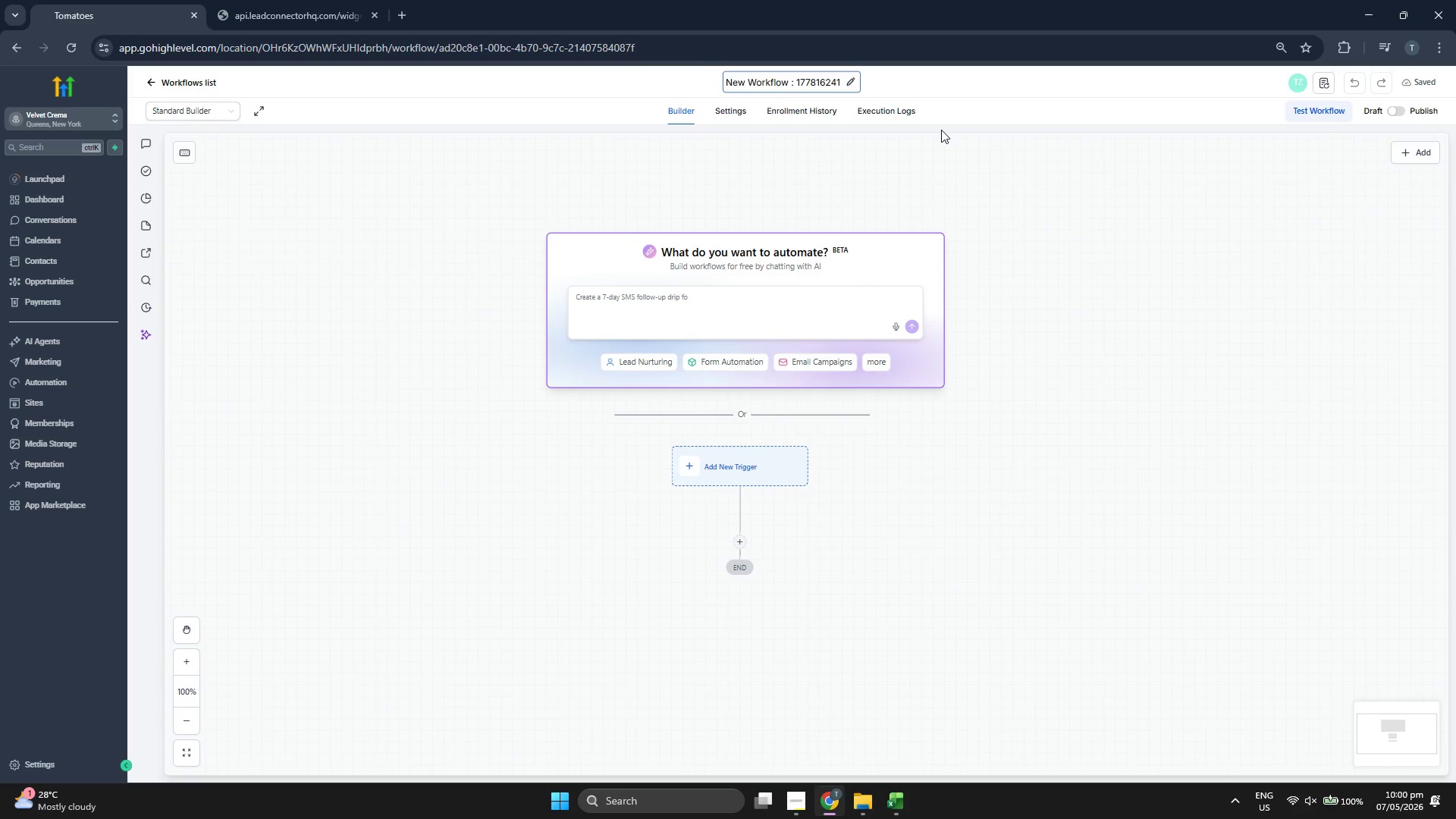 
key(Backspace)
 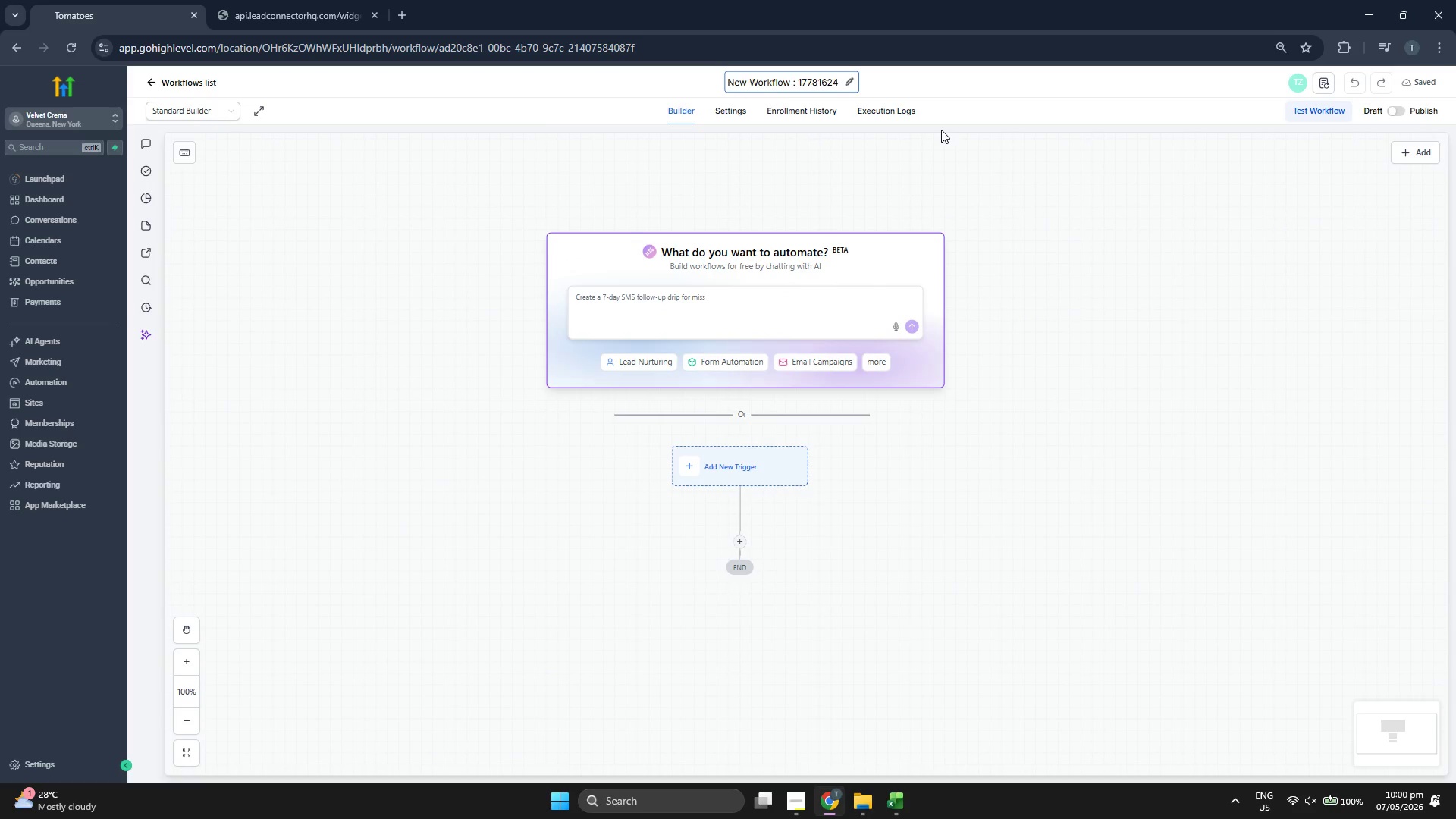 
key(Backspace)
 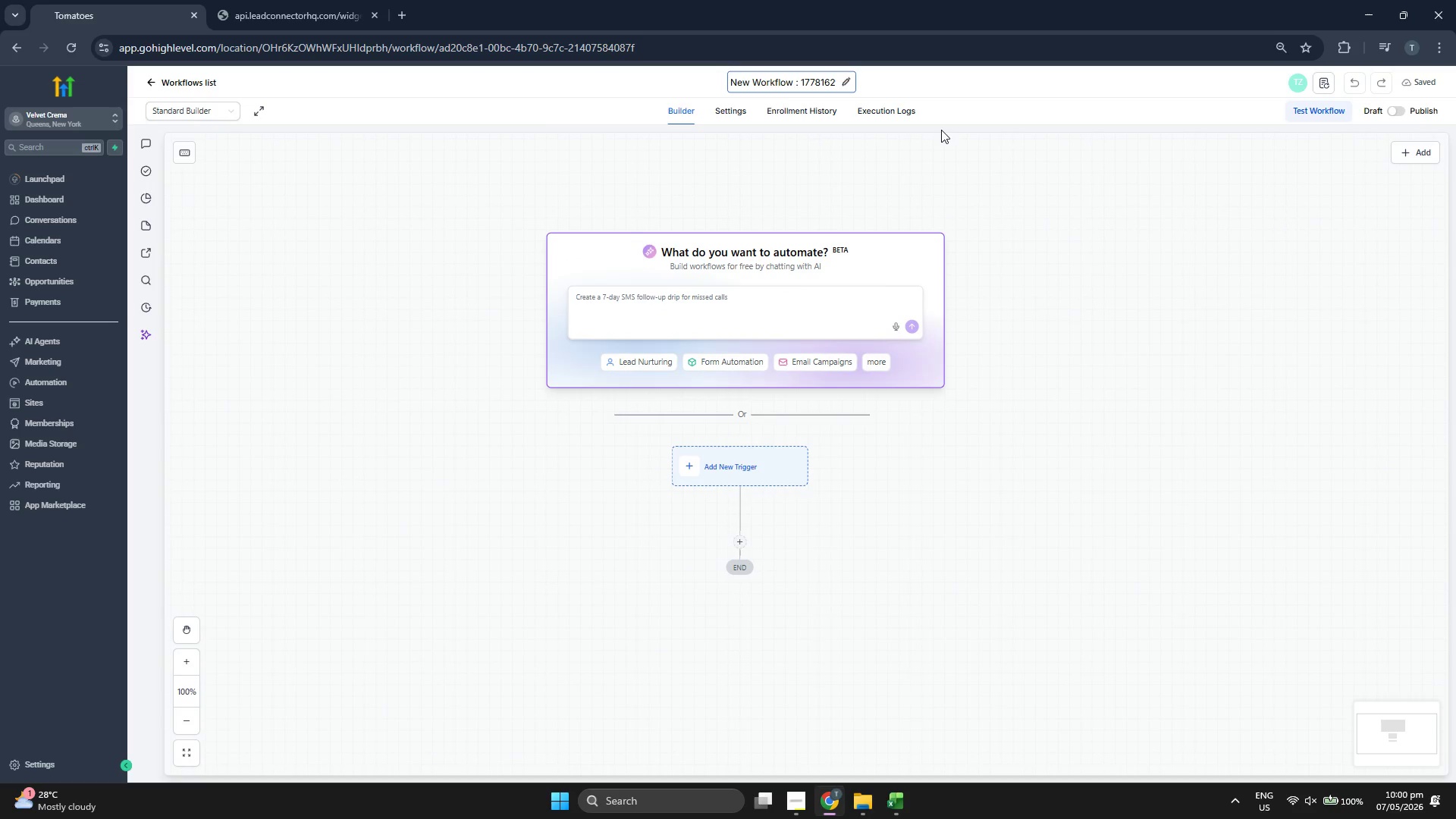 
key(Backspace)
 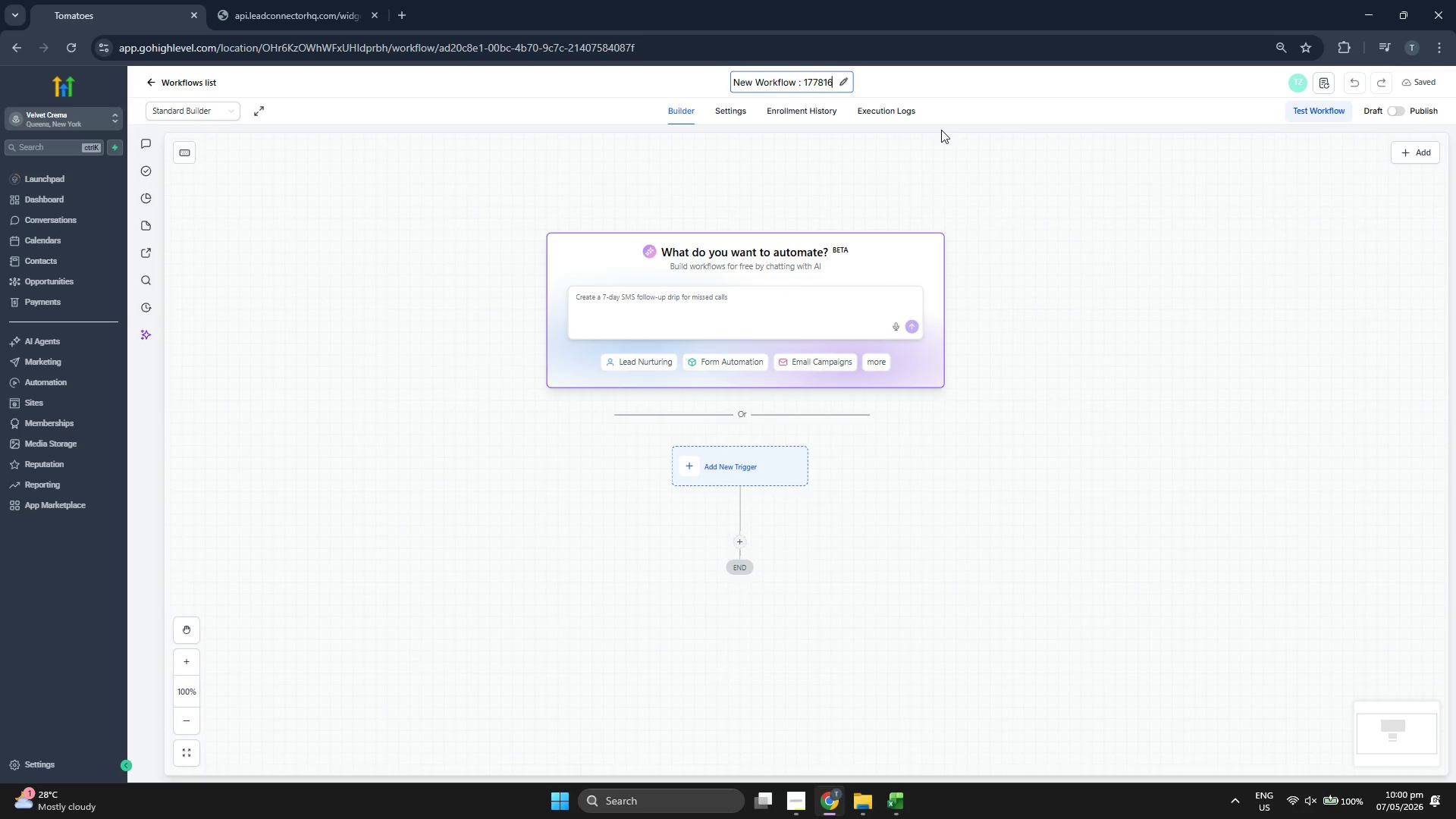 
key(Backspace)
 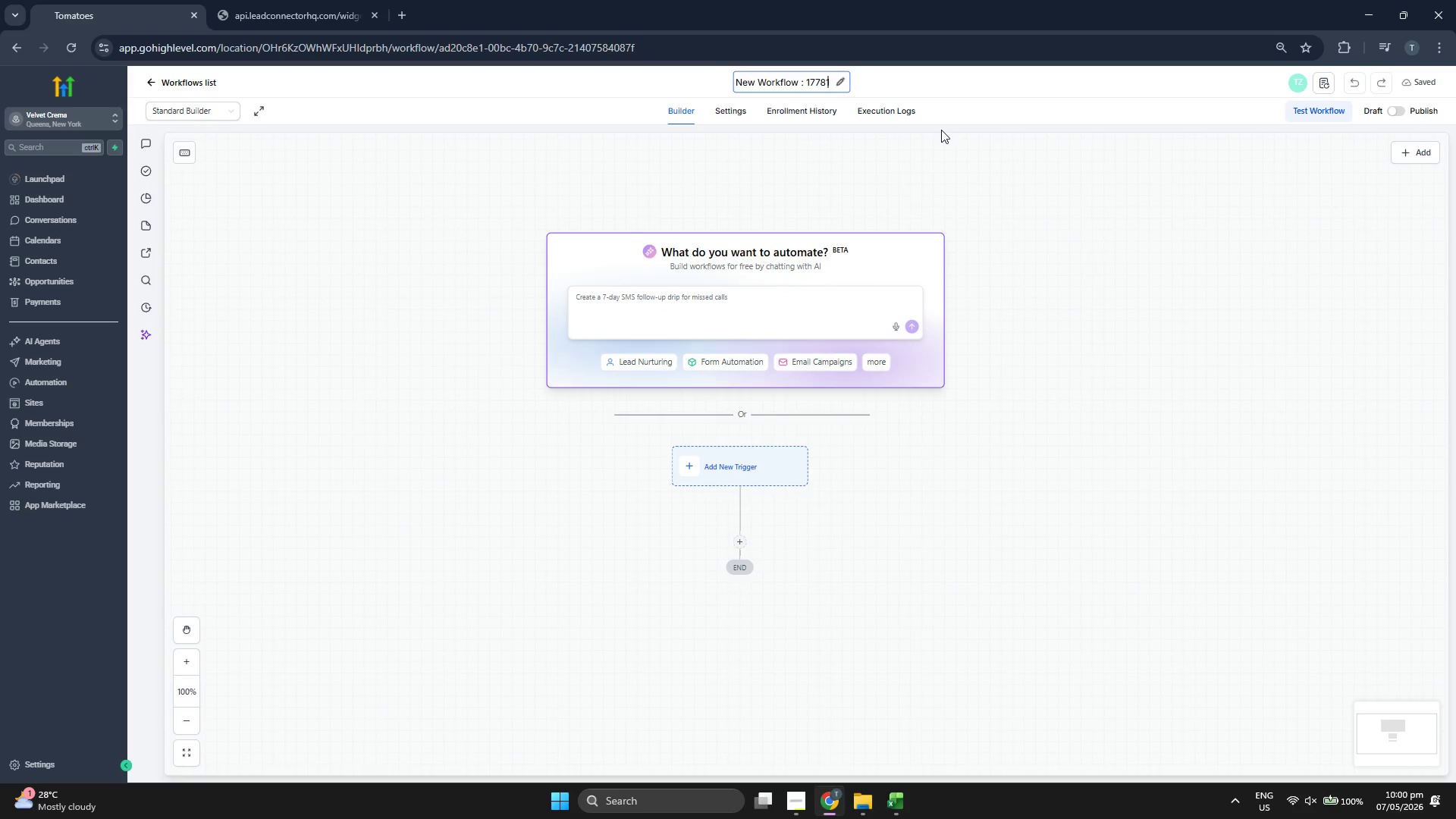 
key(Backspace)
 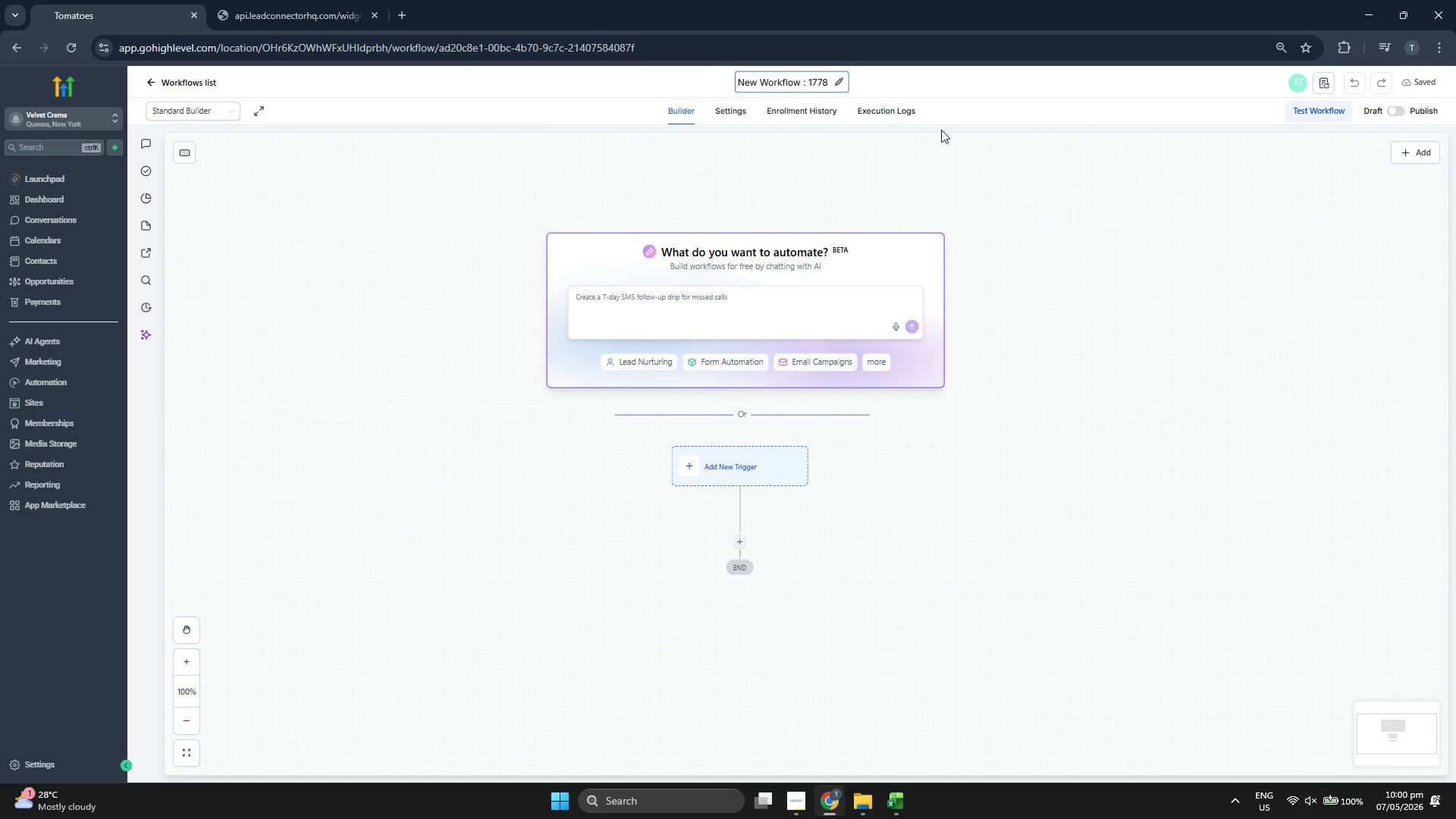 
key(Backspace)
 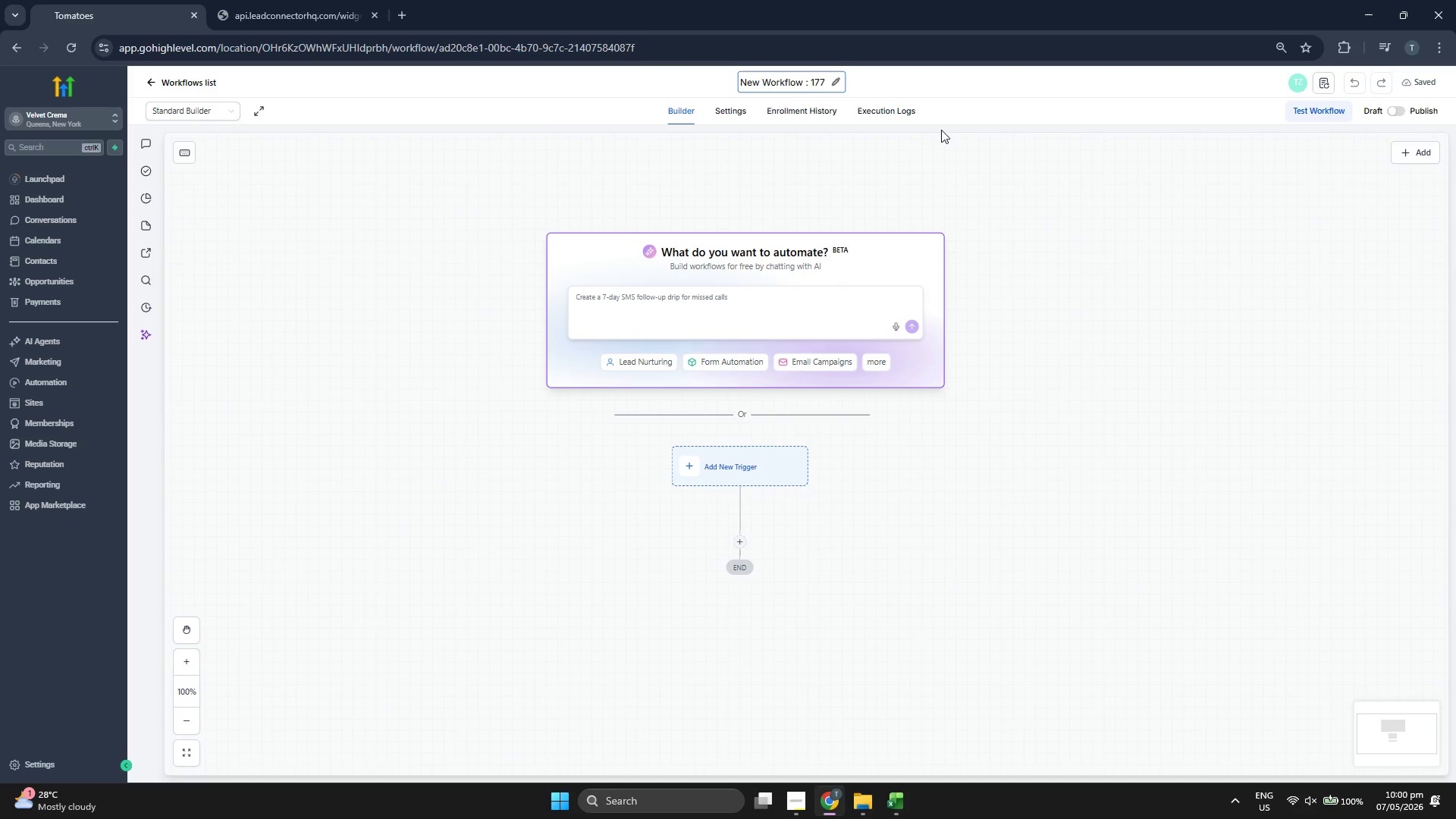 
key(Backspace)
 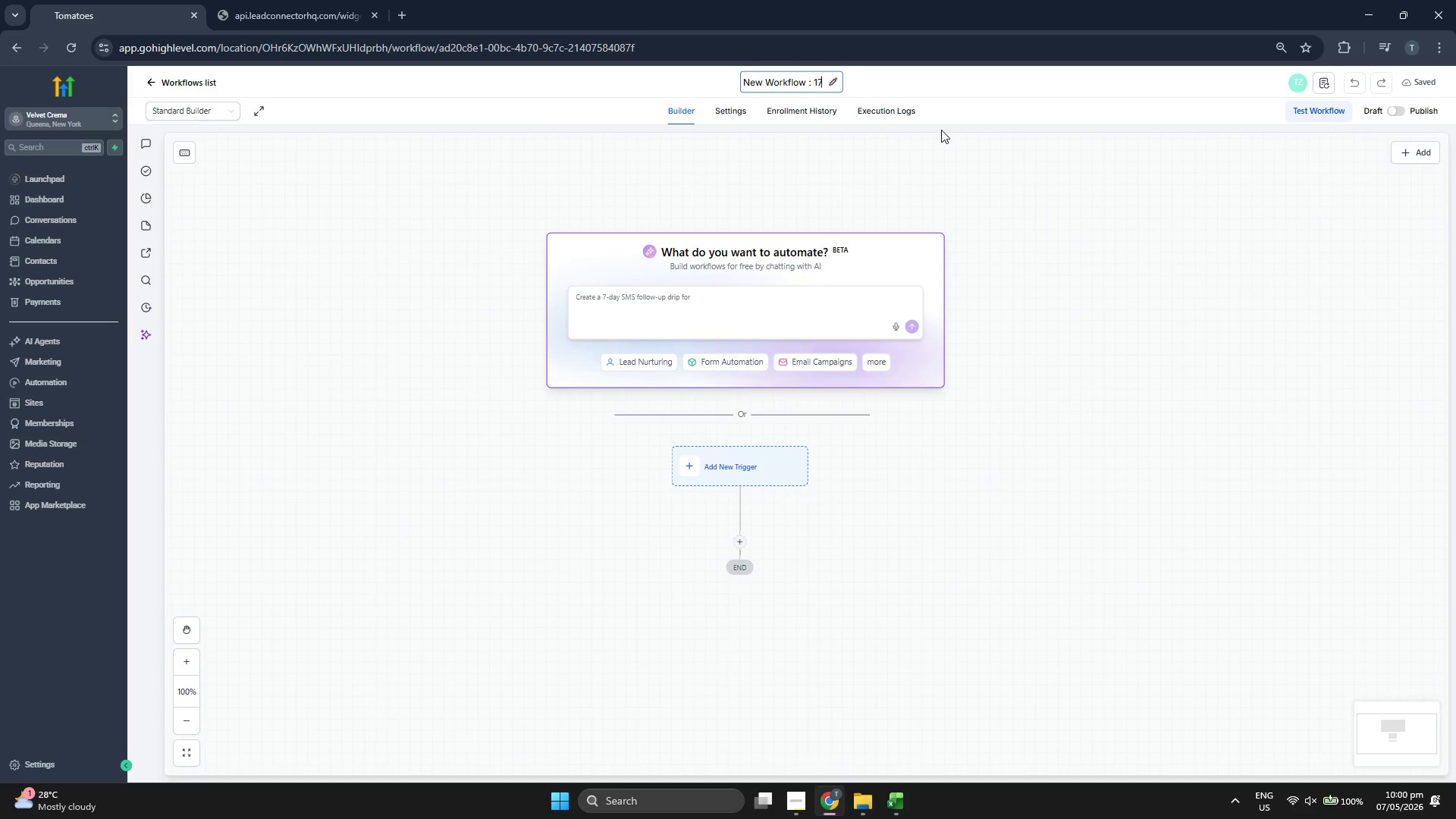 
key(Backspace)
 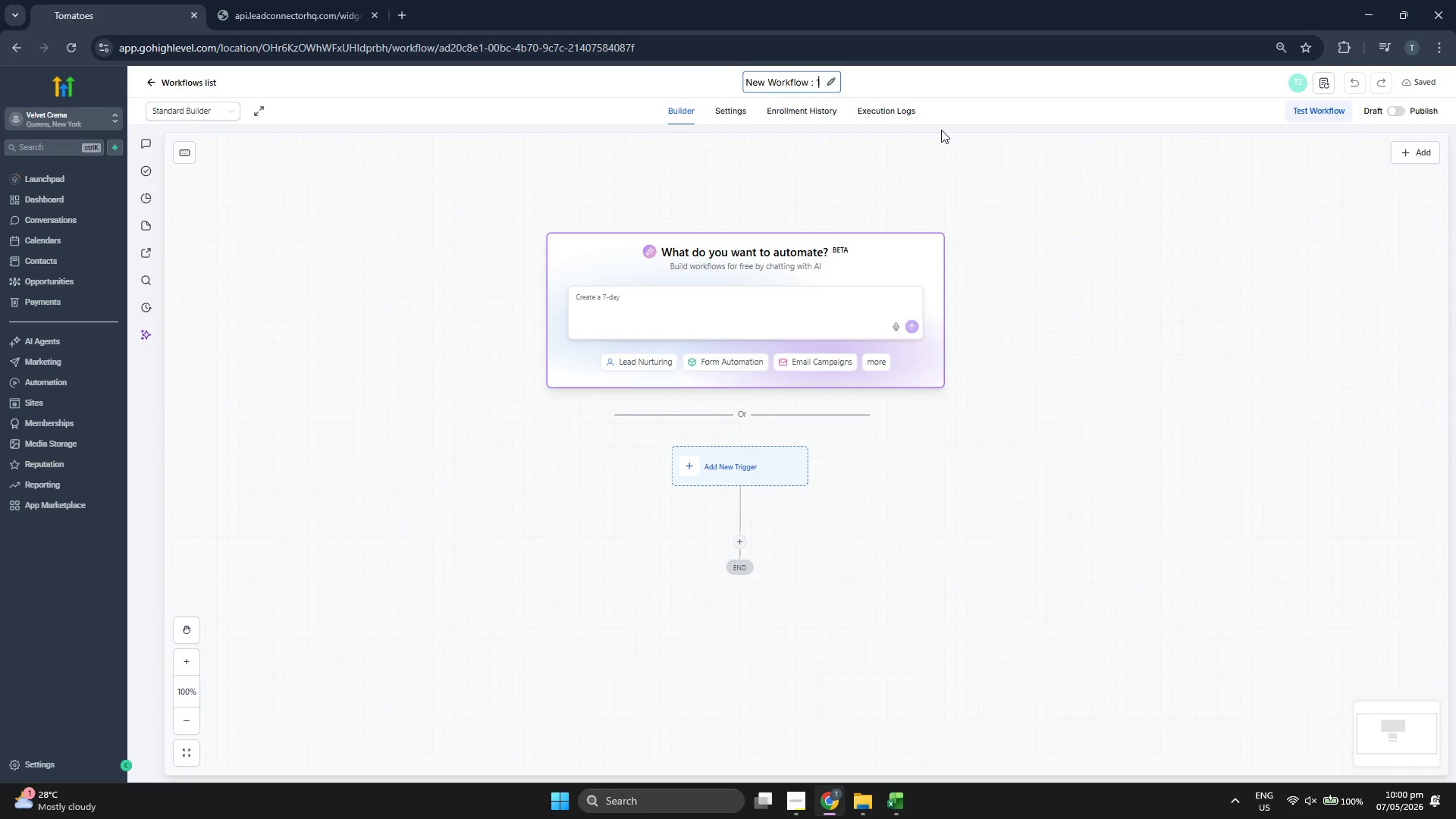 
key(Backspace)
 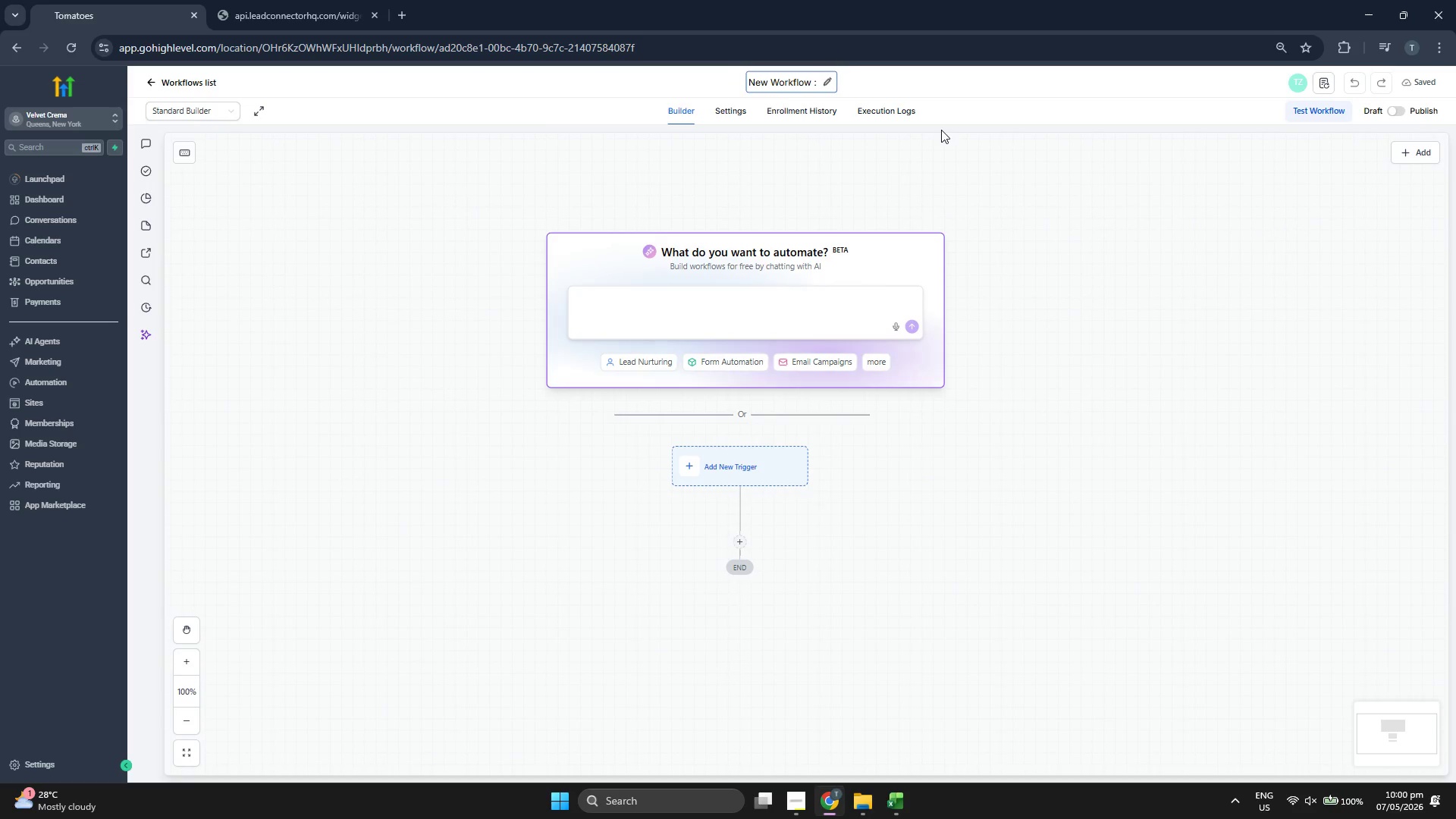 
key(Backspace)
 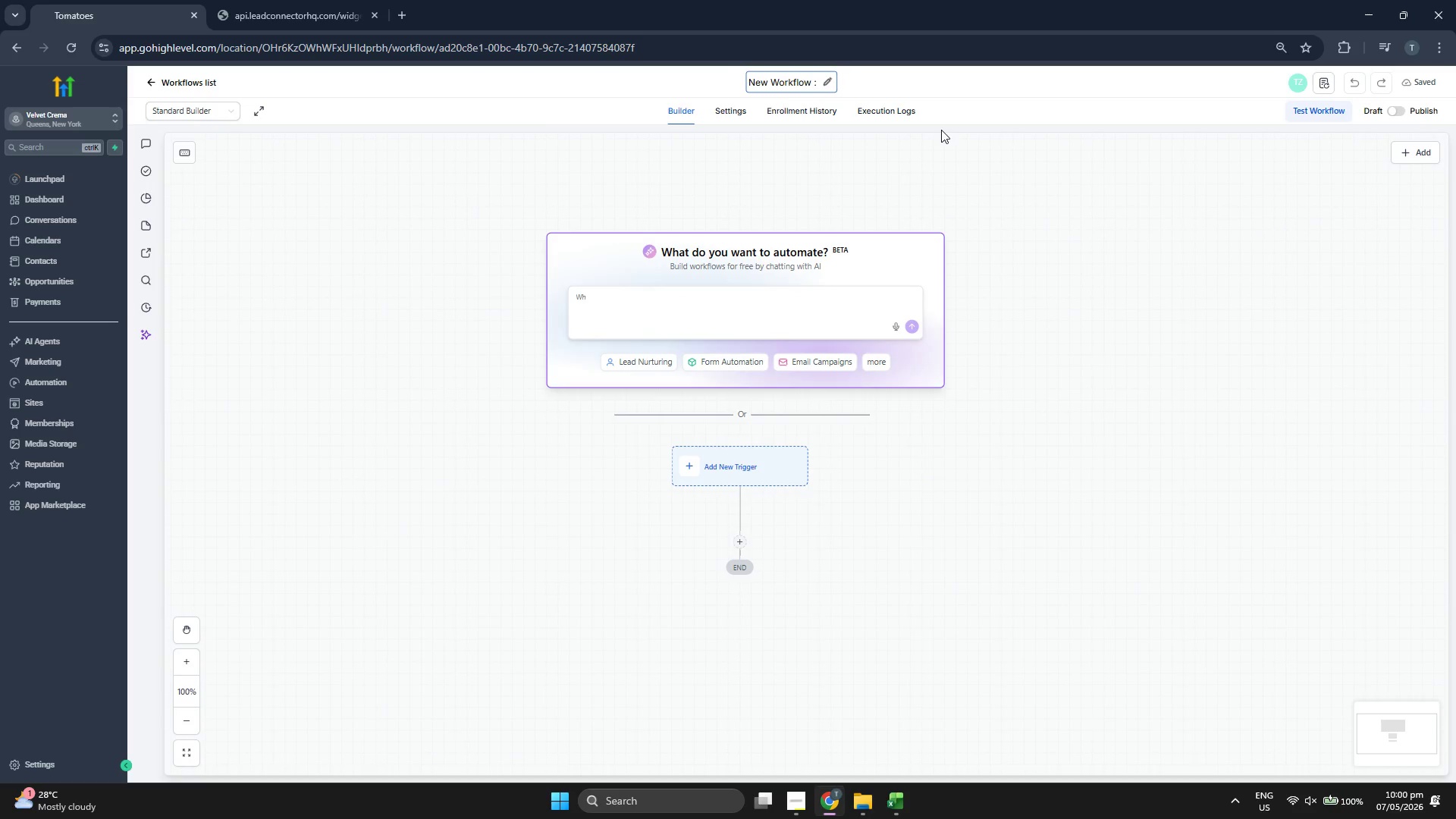 
key(Backspace)
 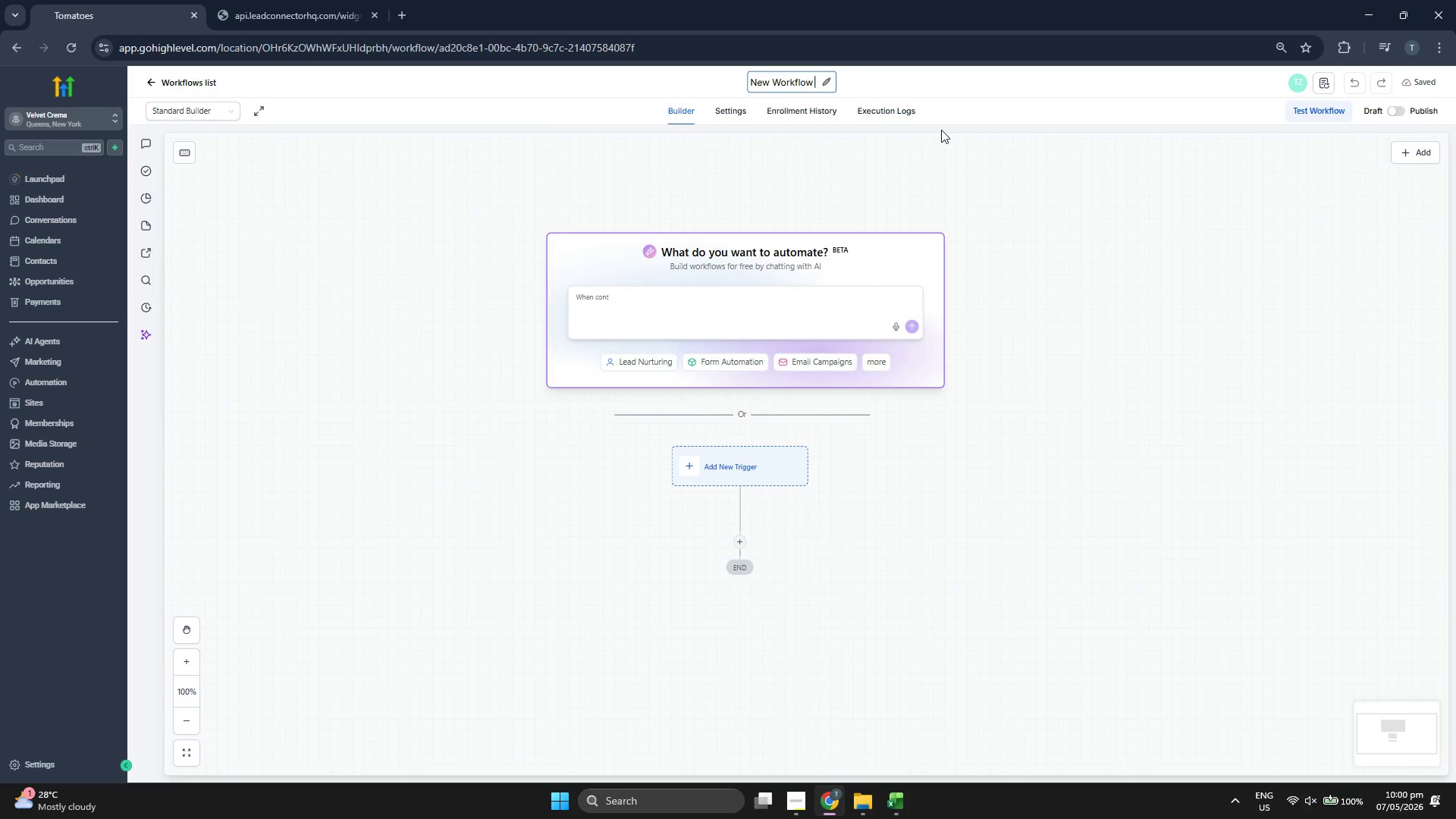 
key(Backspace)
 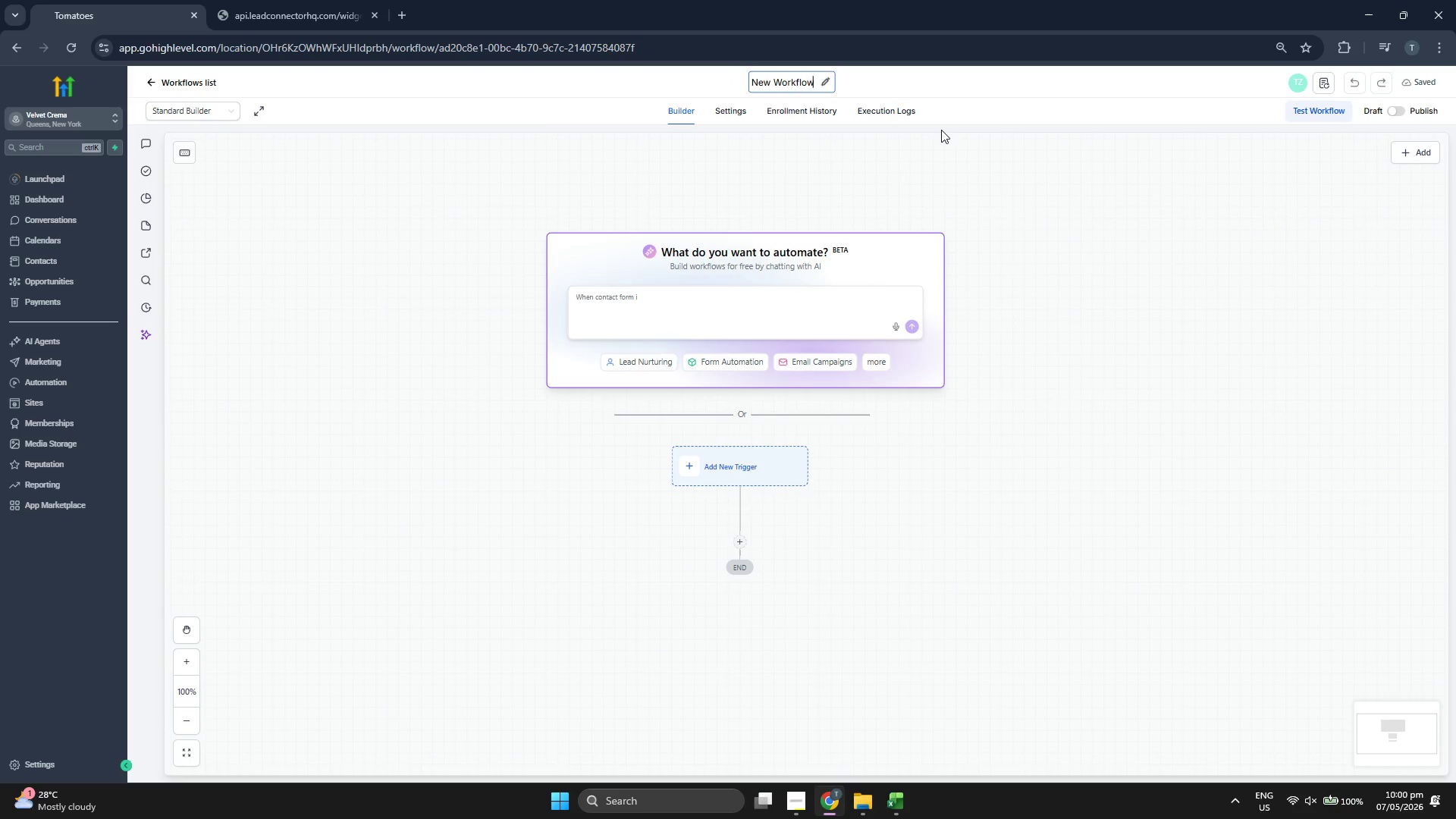 
key(Backspace)
 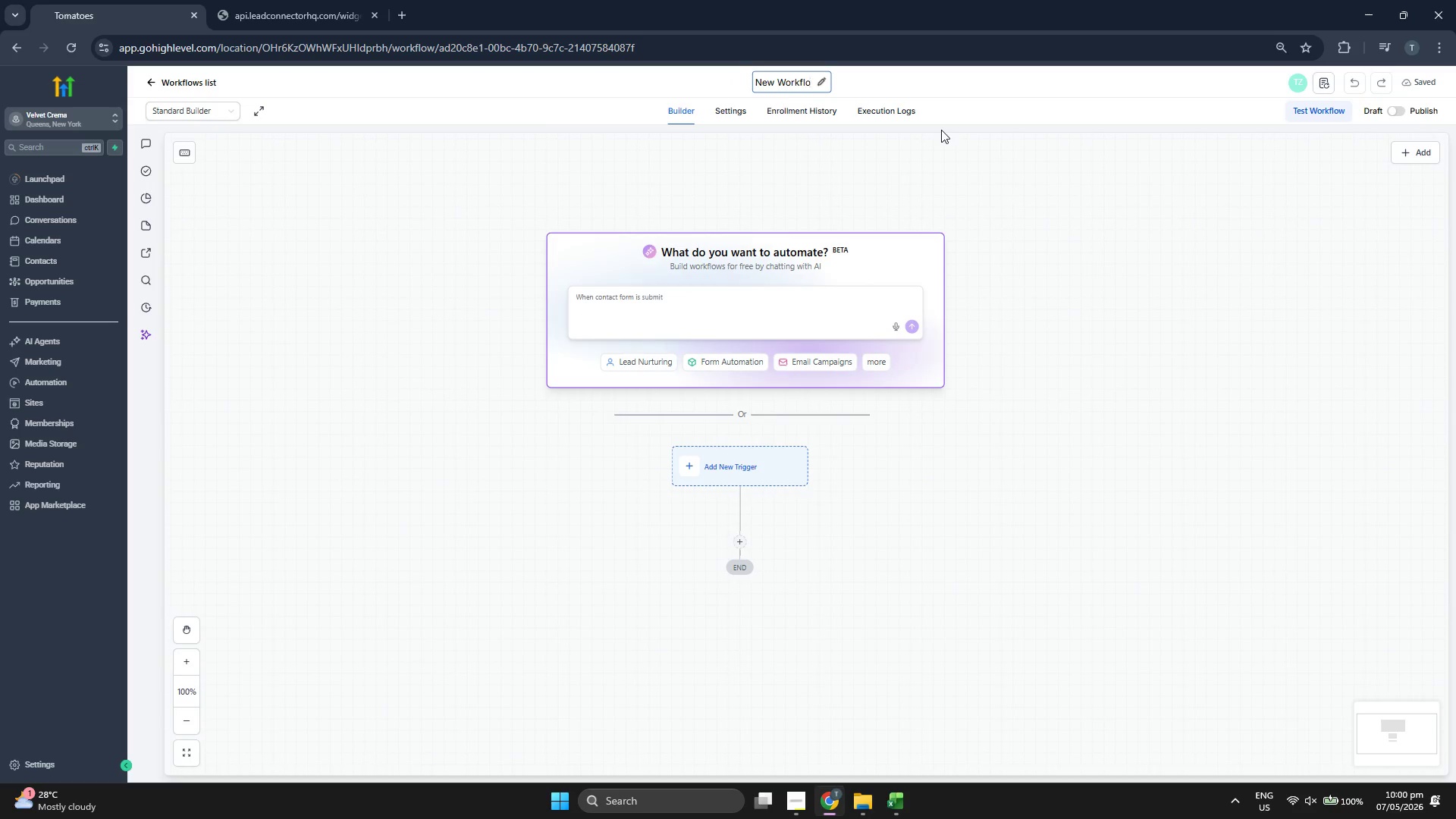 
key(Backspace)
 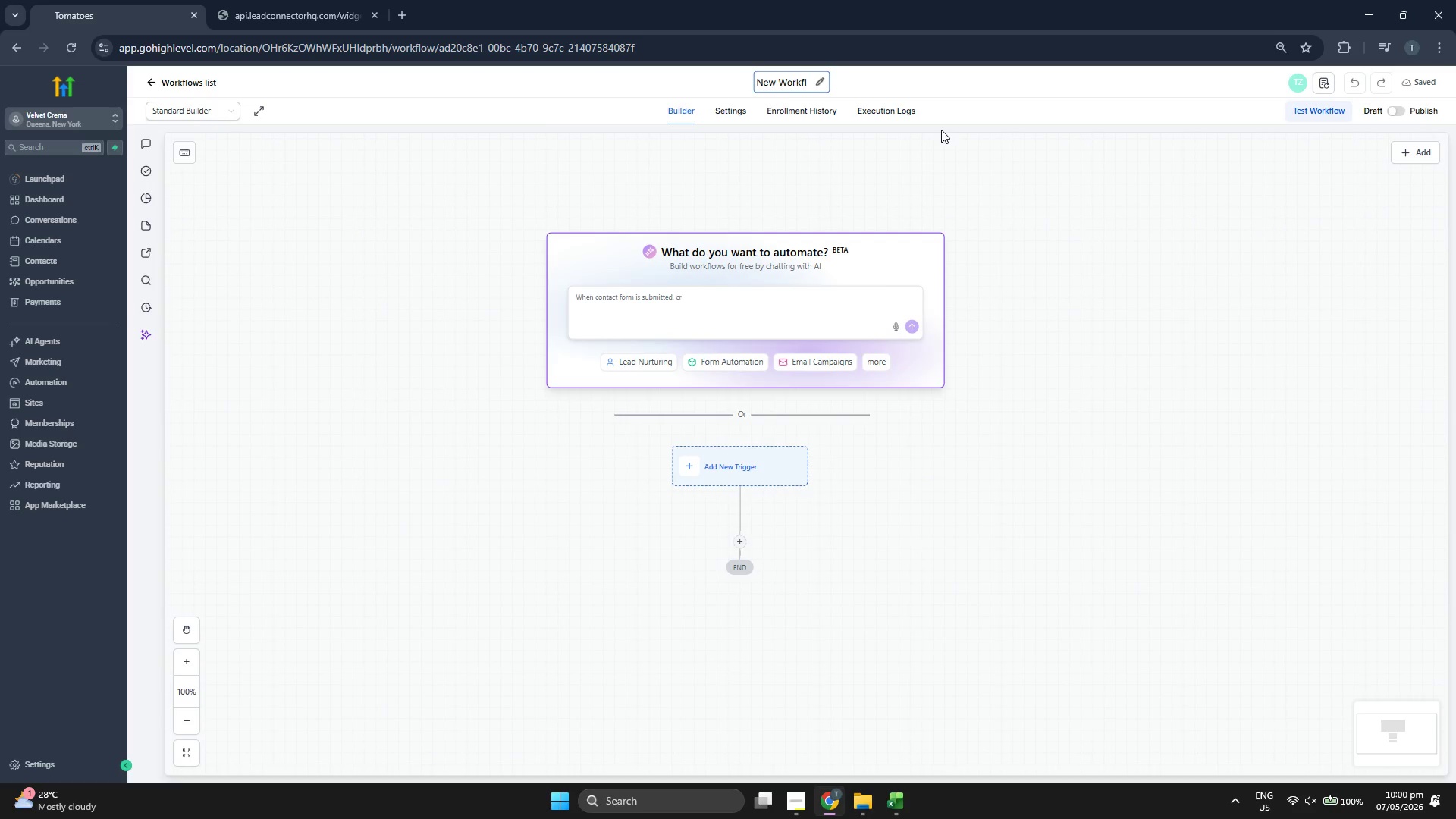 
key(Backspace)
 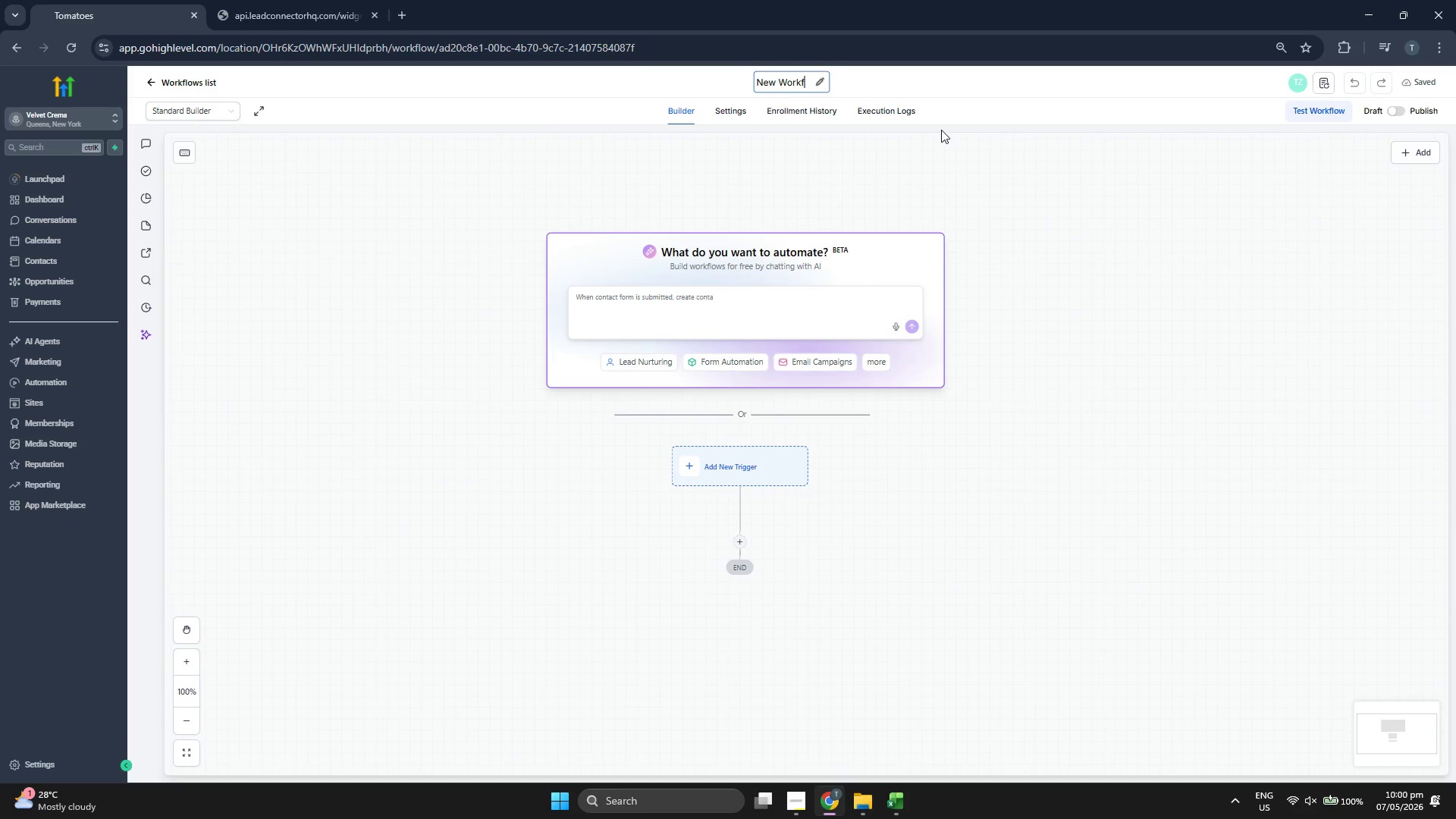 
key(Backspace)
 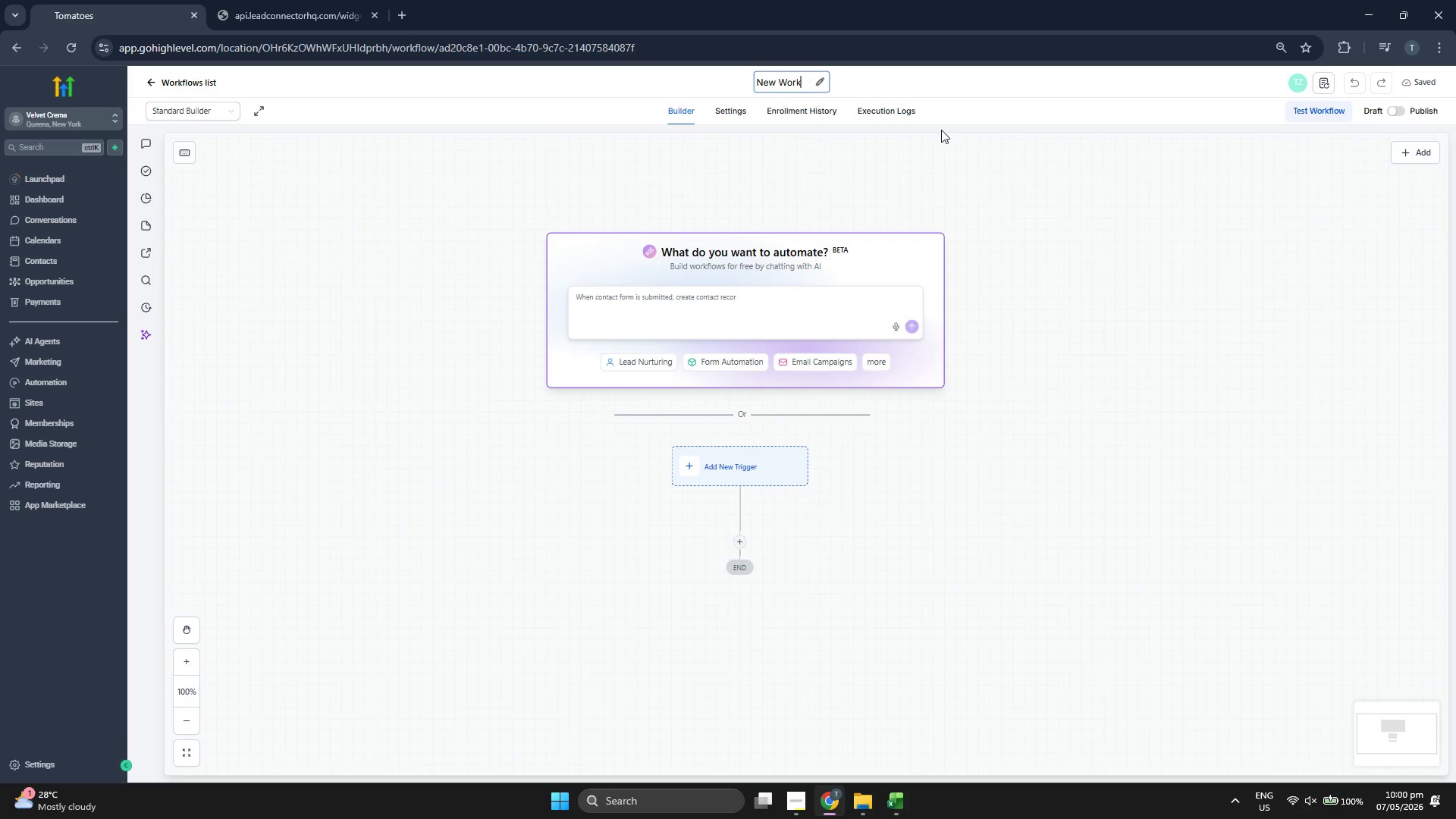 
key(Backspace)
 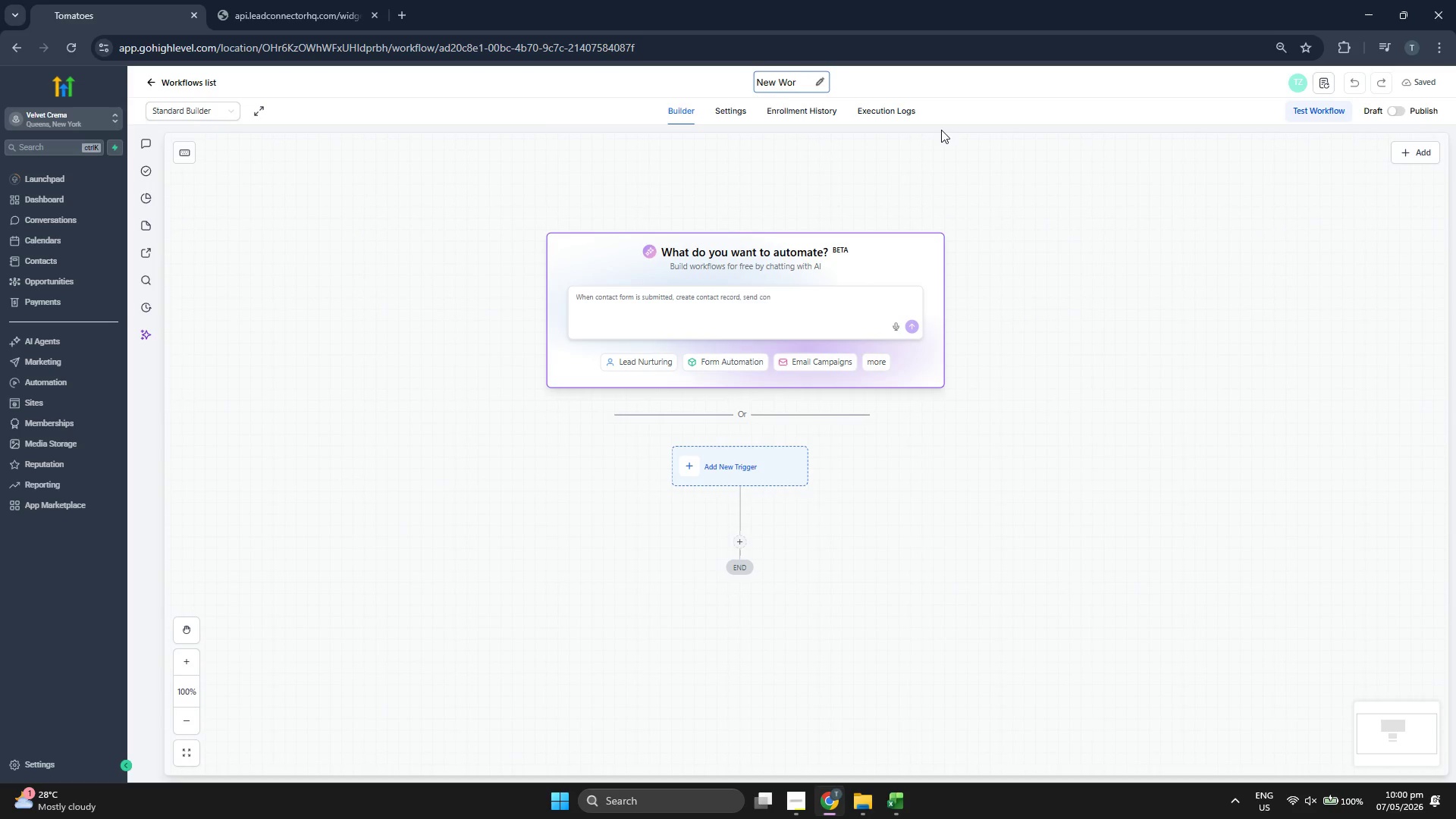 
key(Backspace)
 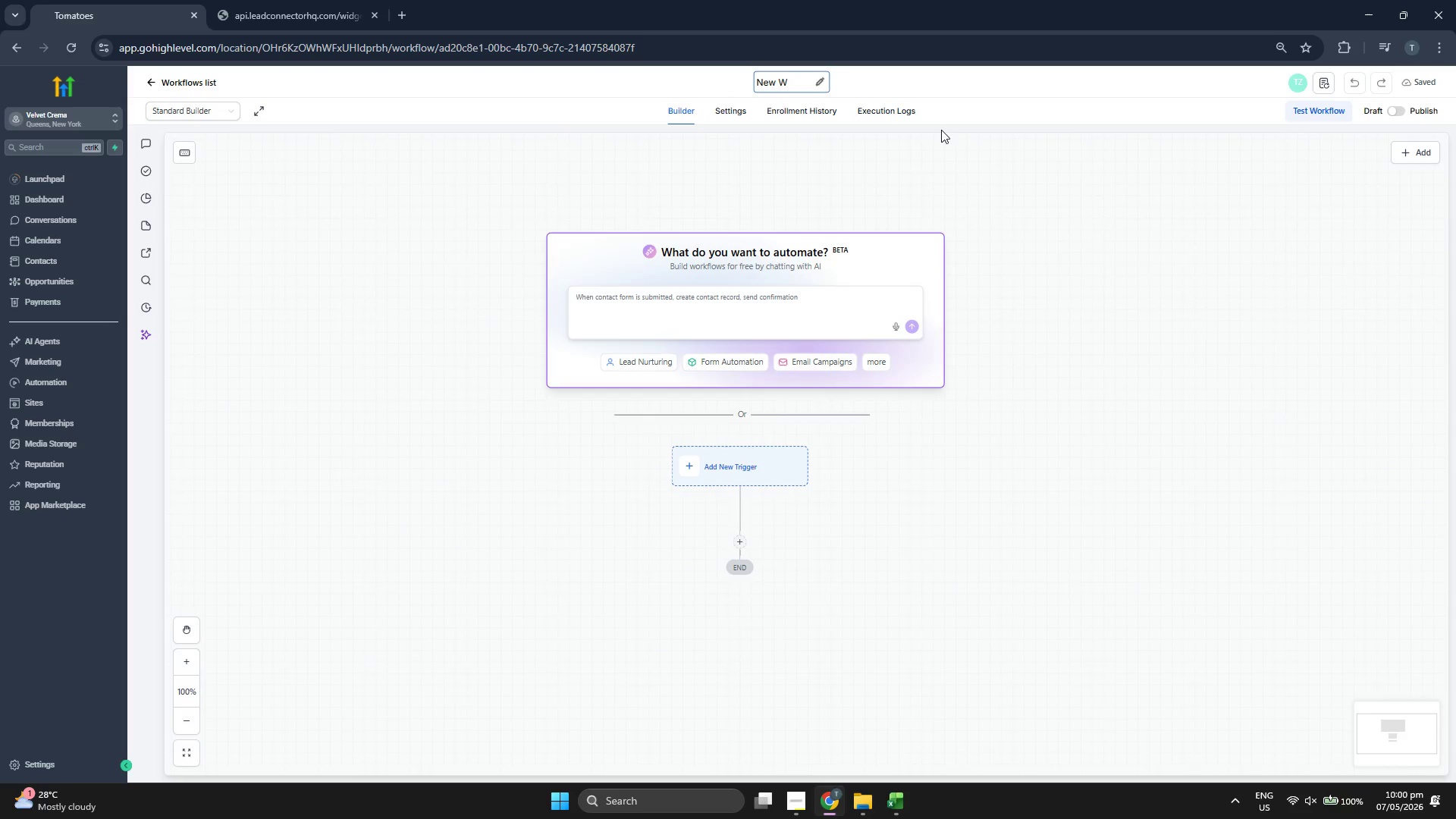 
key(Backspace)
 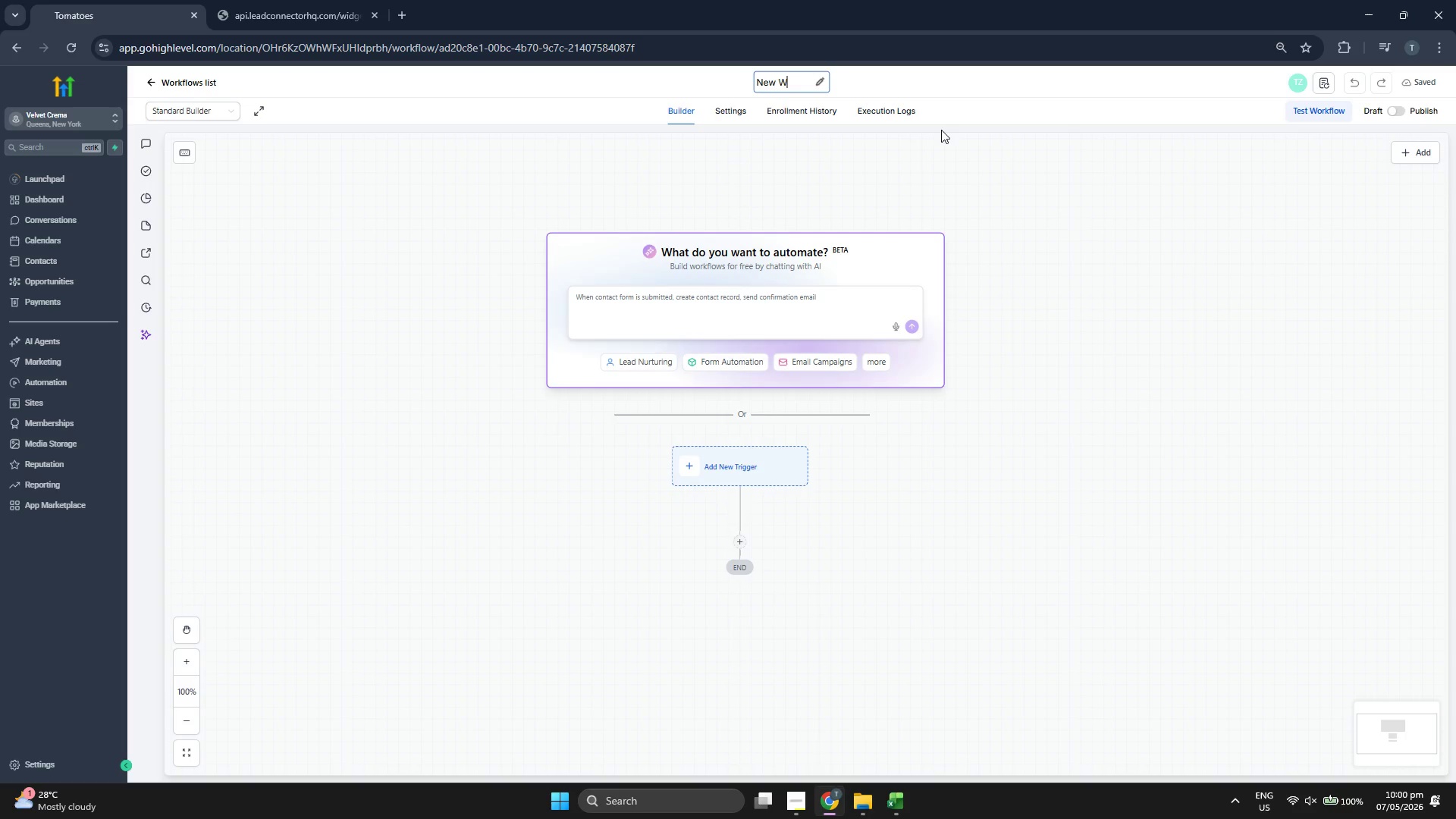 
key(Backspace)
 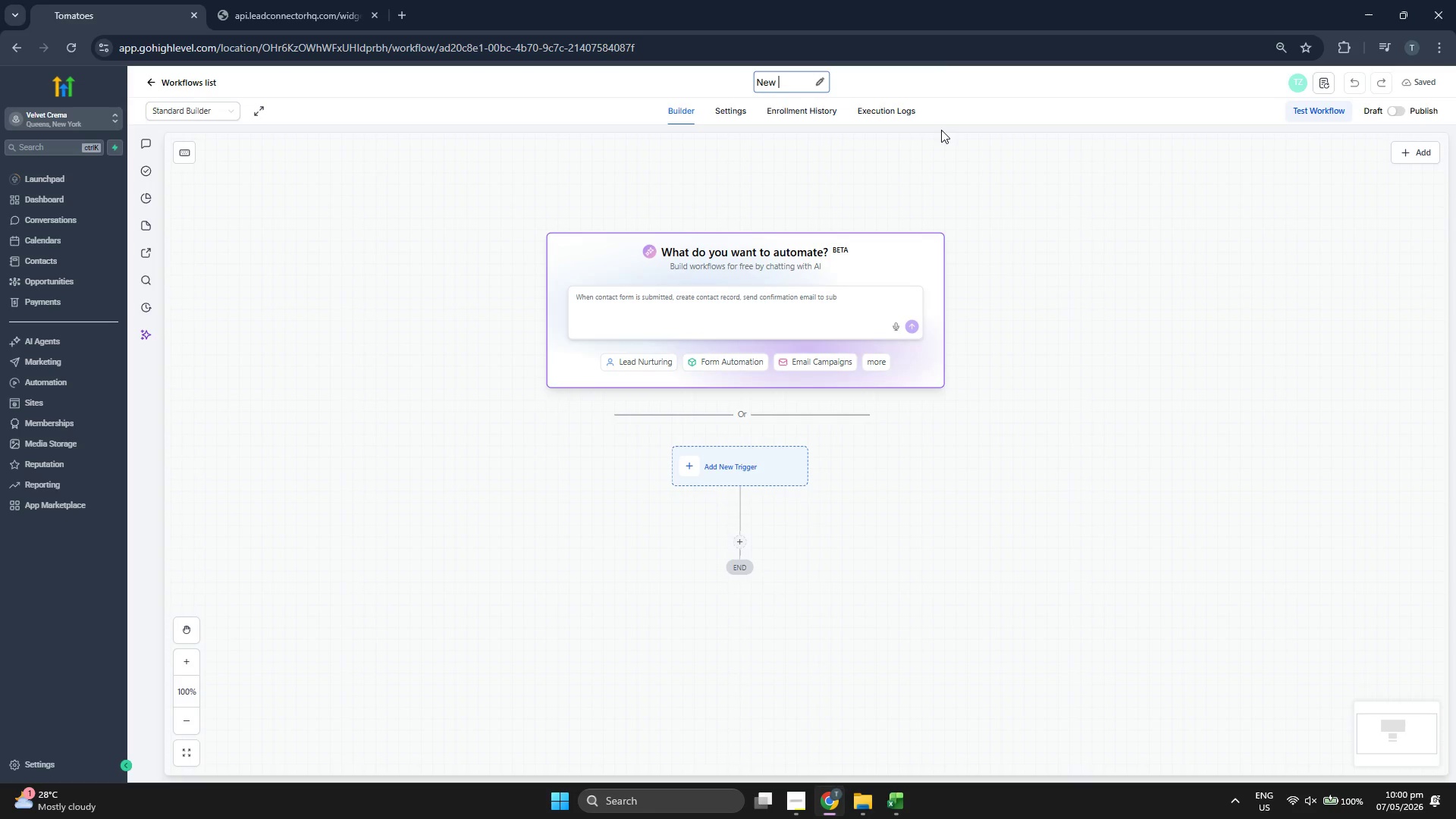 
key(Backspace)
 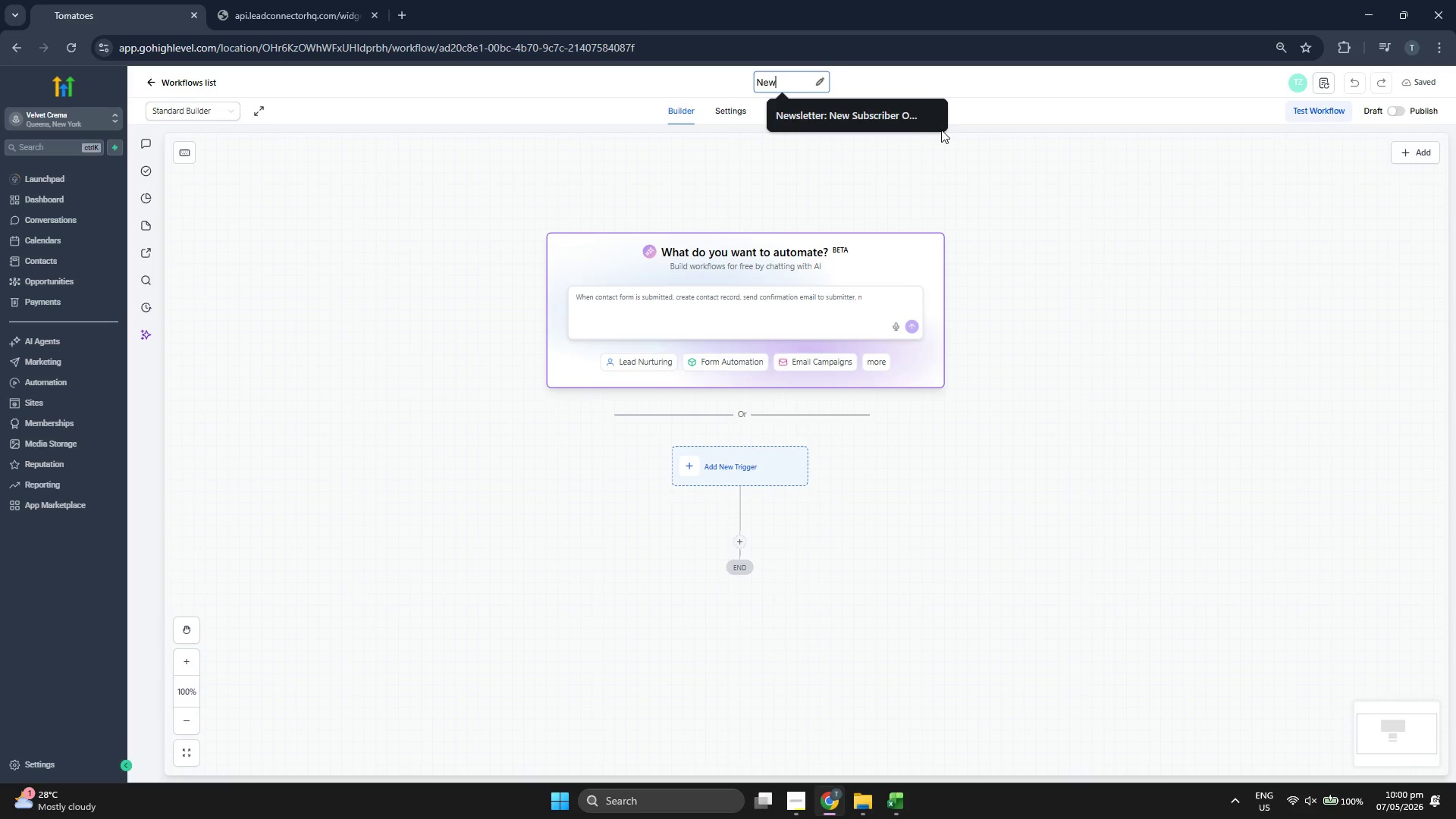 
key(Backspace)
 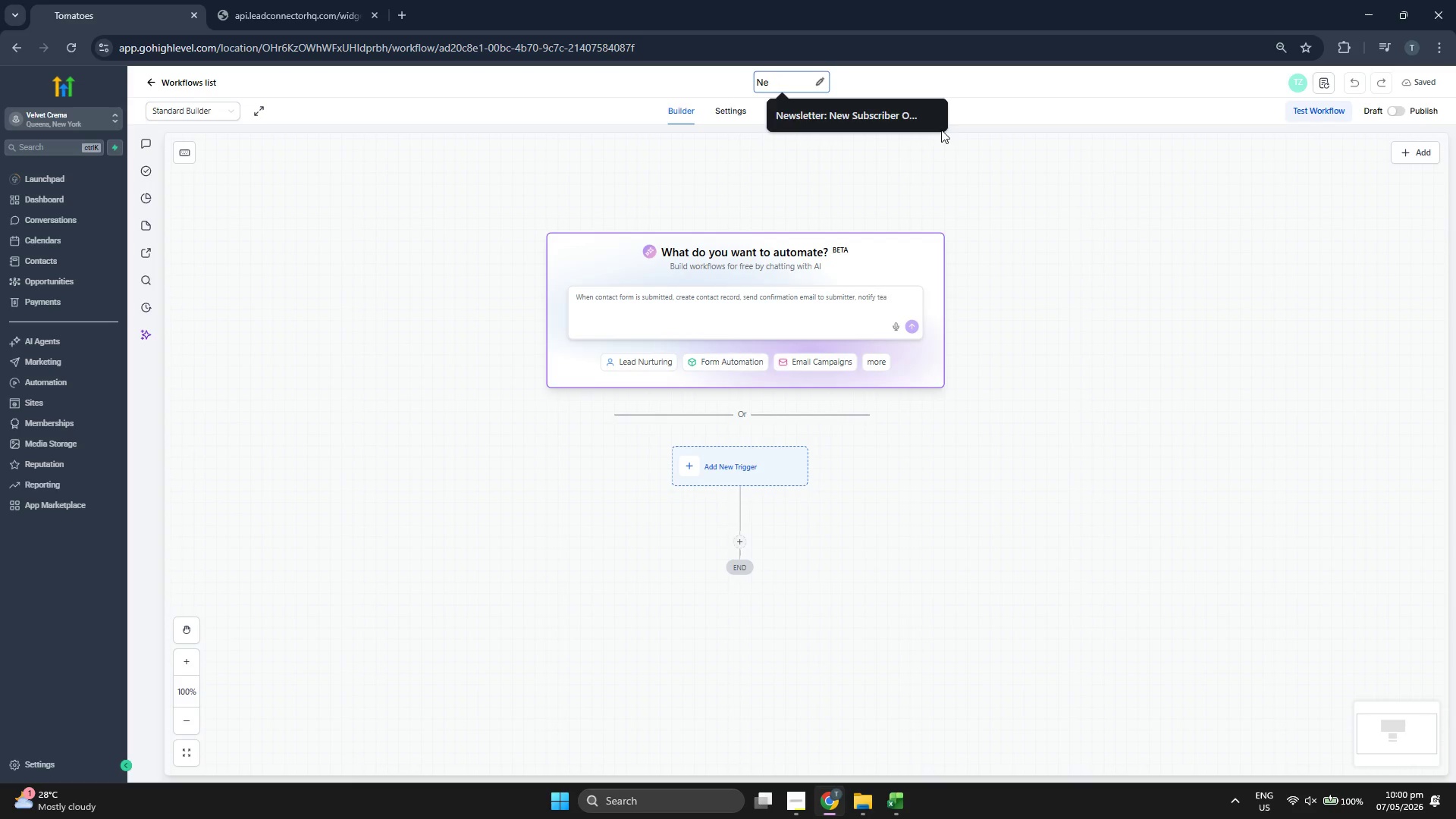 
key(Backspace)
 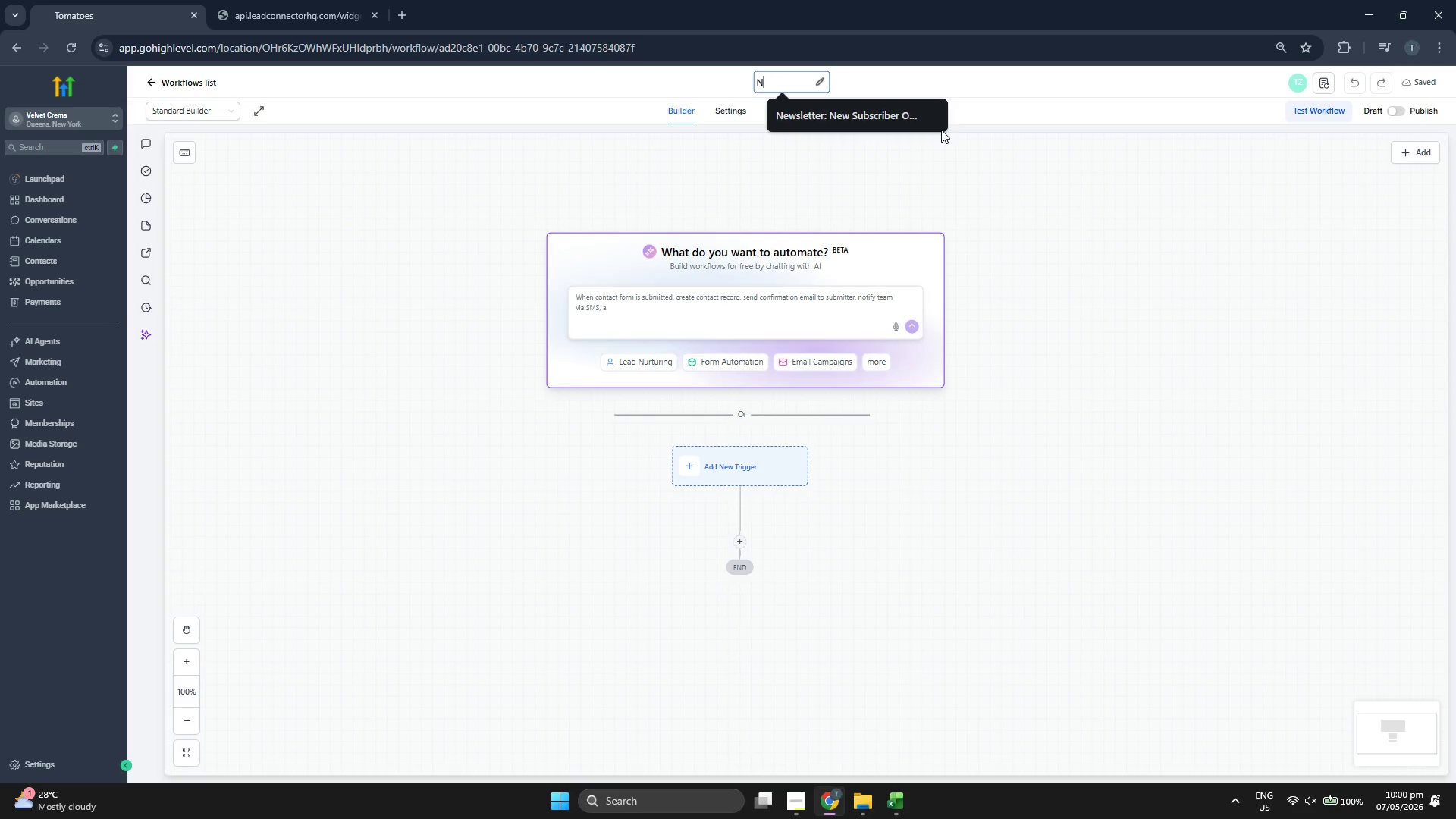 
key(Backspace)
 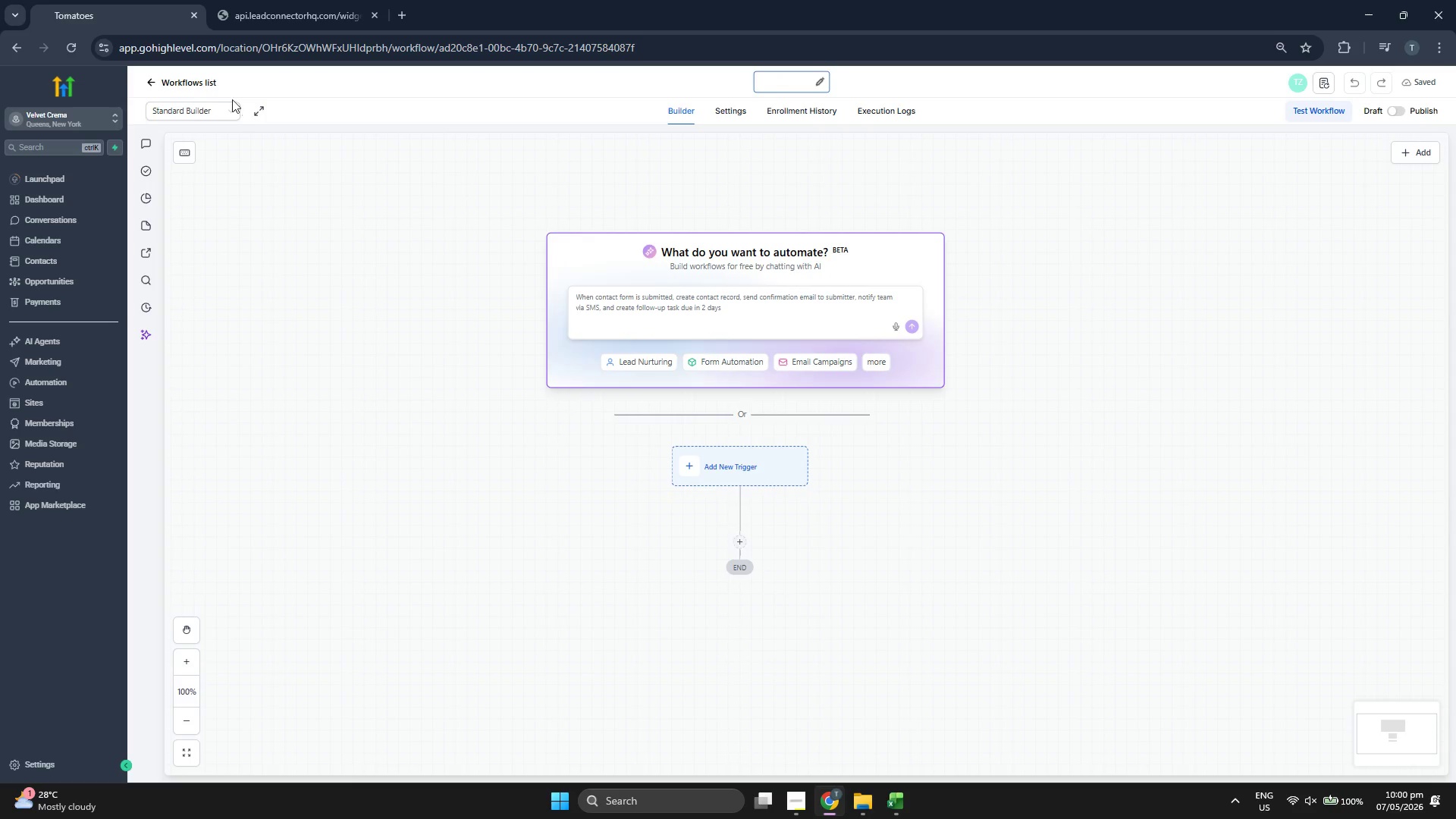 
left_click([250, 108])
 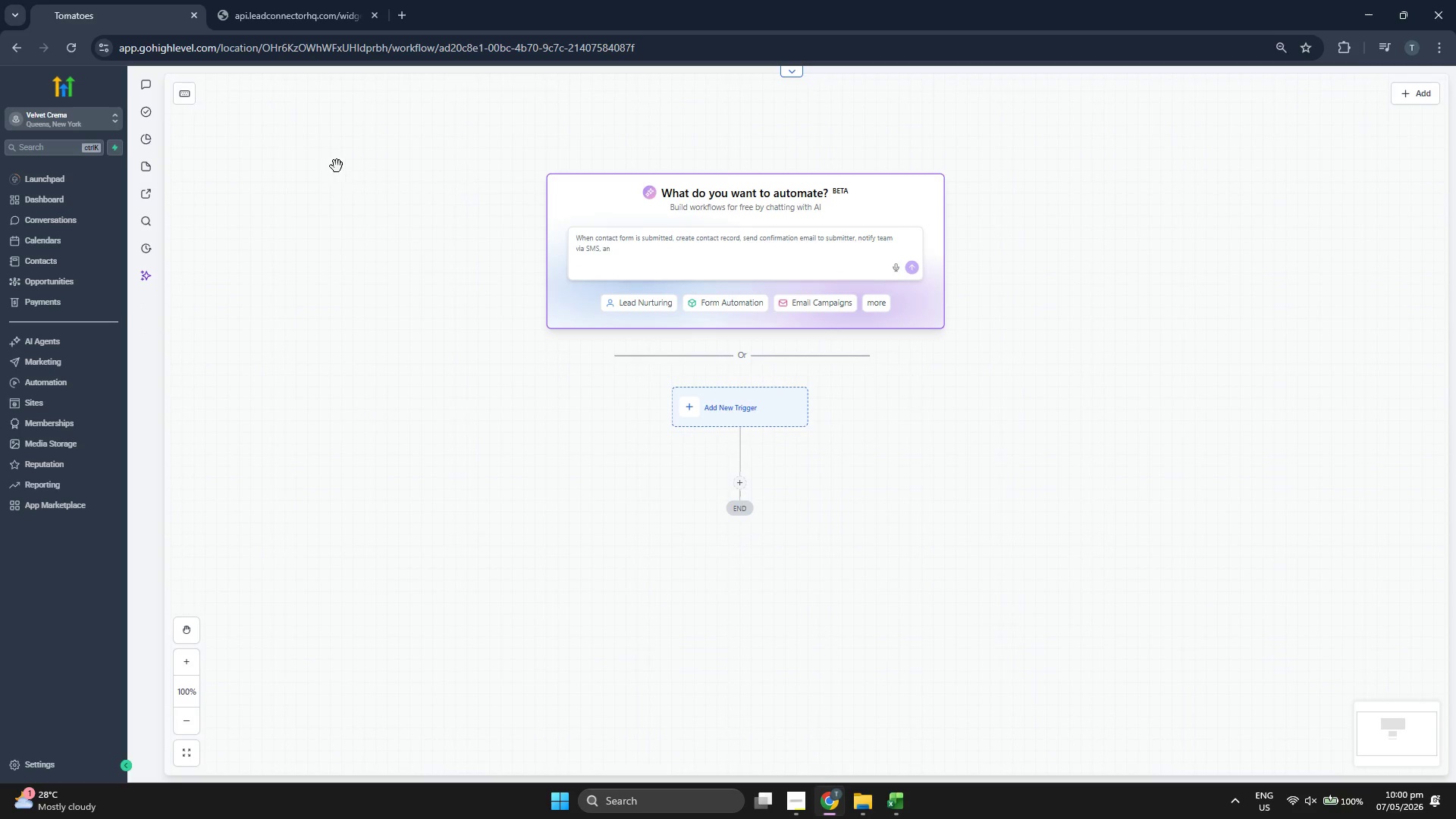 
scroll: coordinate [356, 180], scroll_direction: up, amount: 5.0
 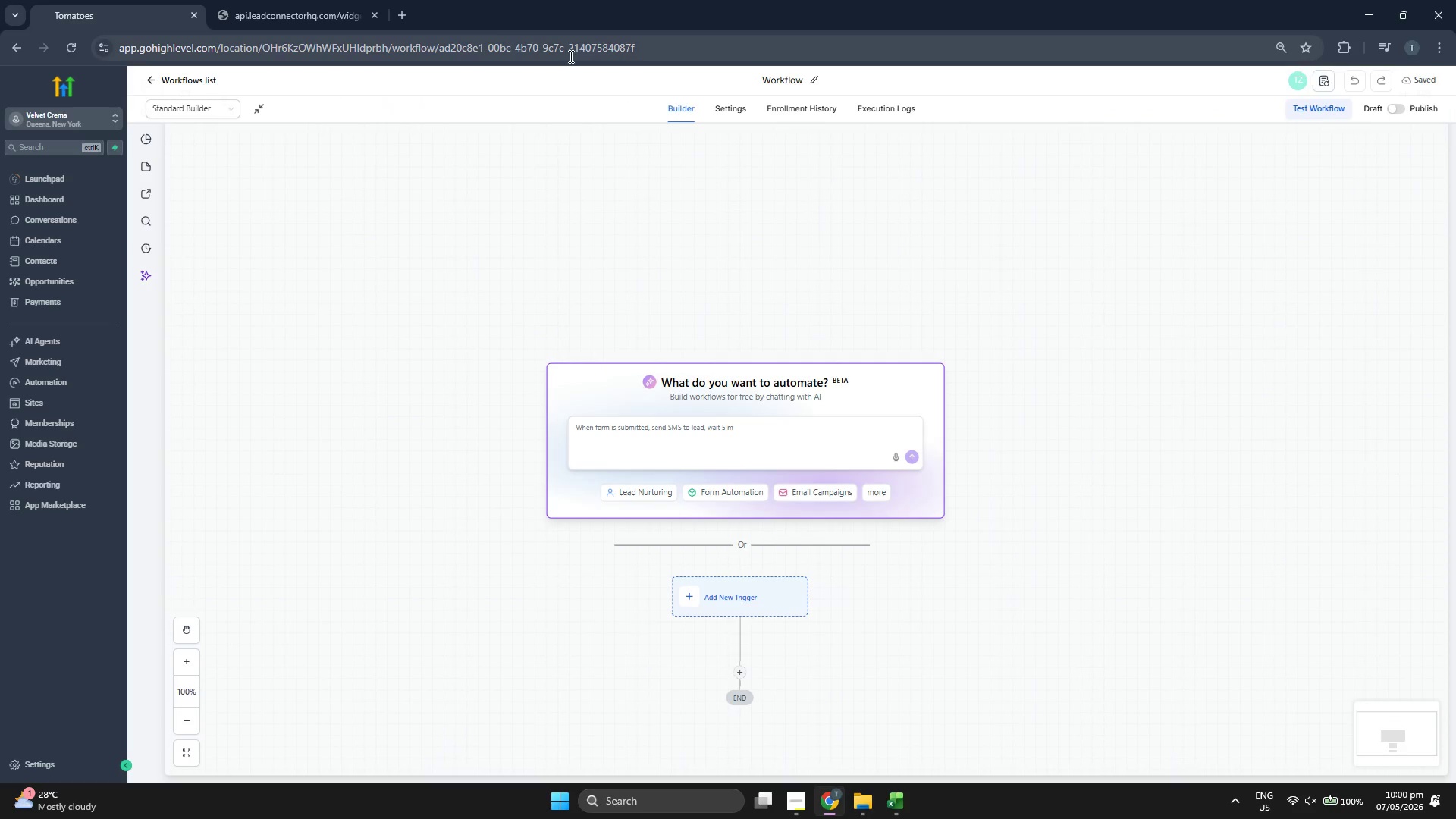 
left_click([260, 115])
 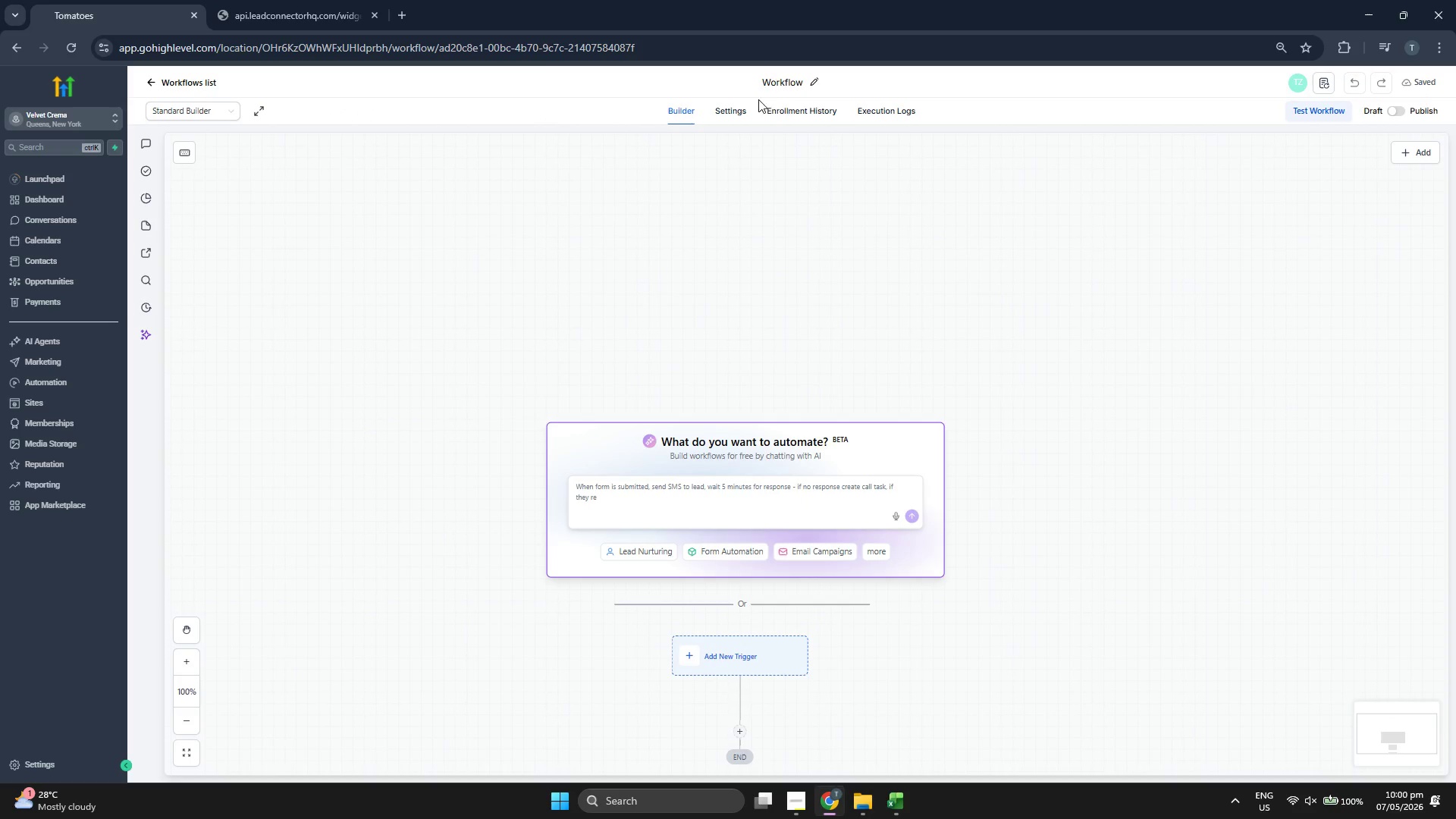 
left_click([783, 79])
 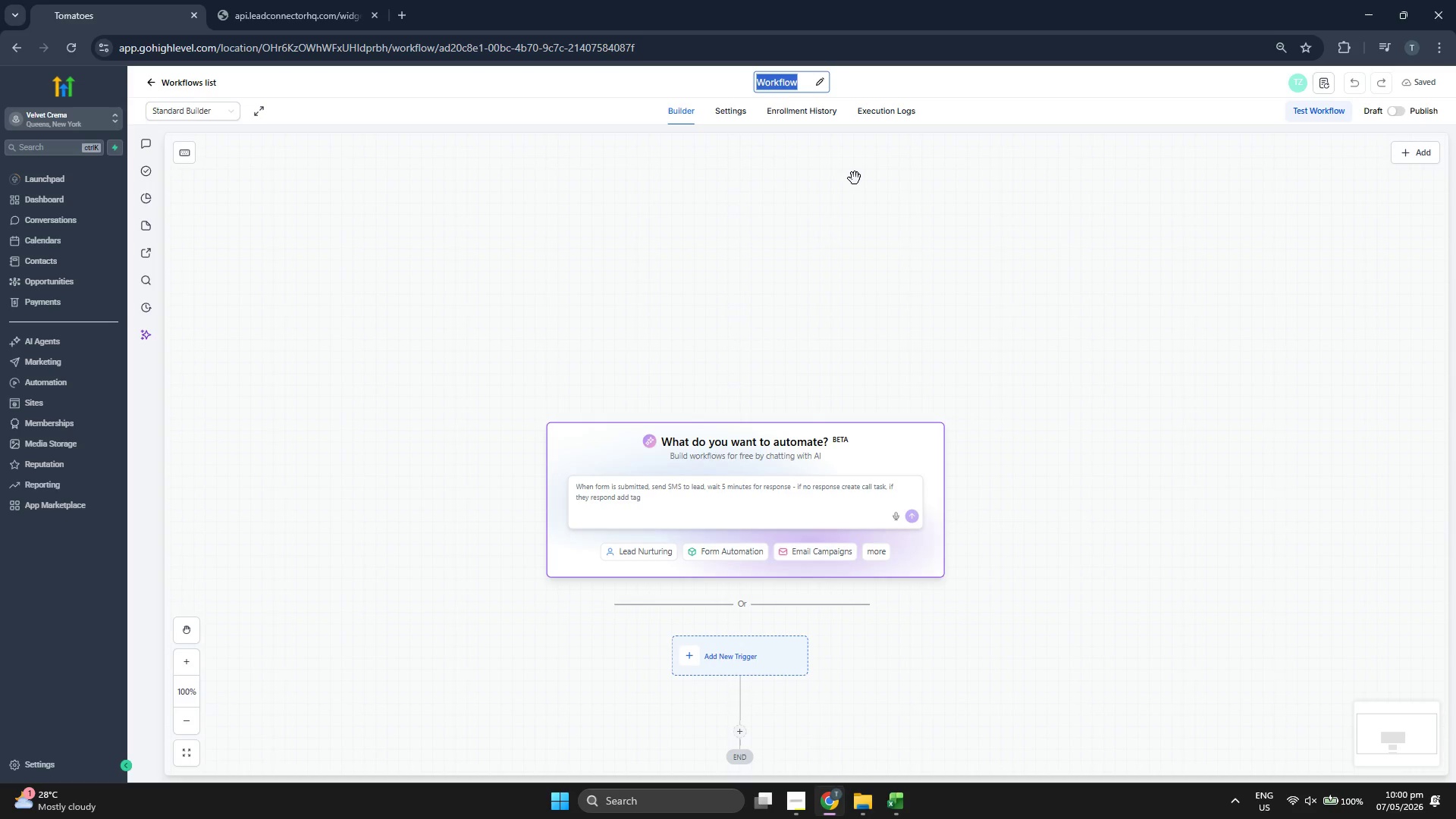 
key(Backspace)
key(Backspace)
type([VC] Inflien)
key(Backspace)
key(Backspace)
key(Backspace)
type(uencer Outreach: Spring "Seasonal Sip: Se)
key(Backspace)
key(Backspace)
key(Backspace)
key(Backspace)
type(" Sequence)
 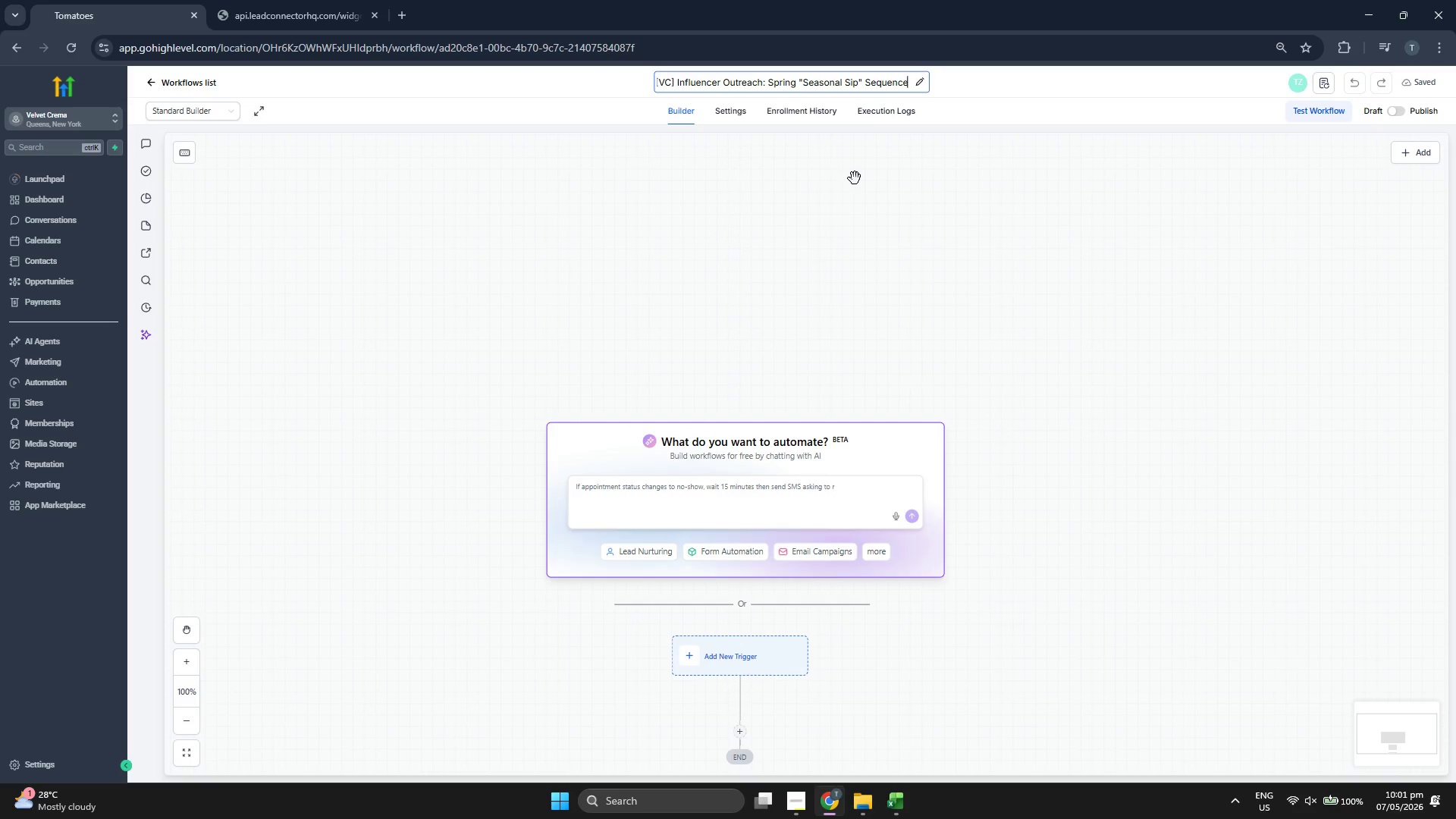 
double_click([1389, 112])
 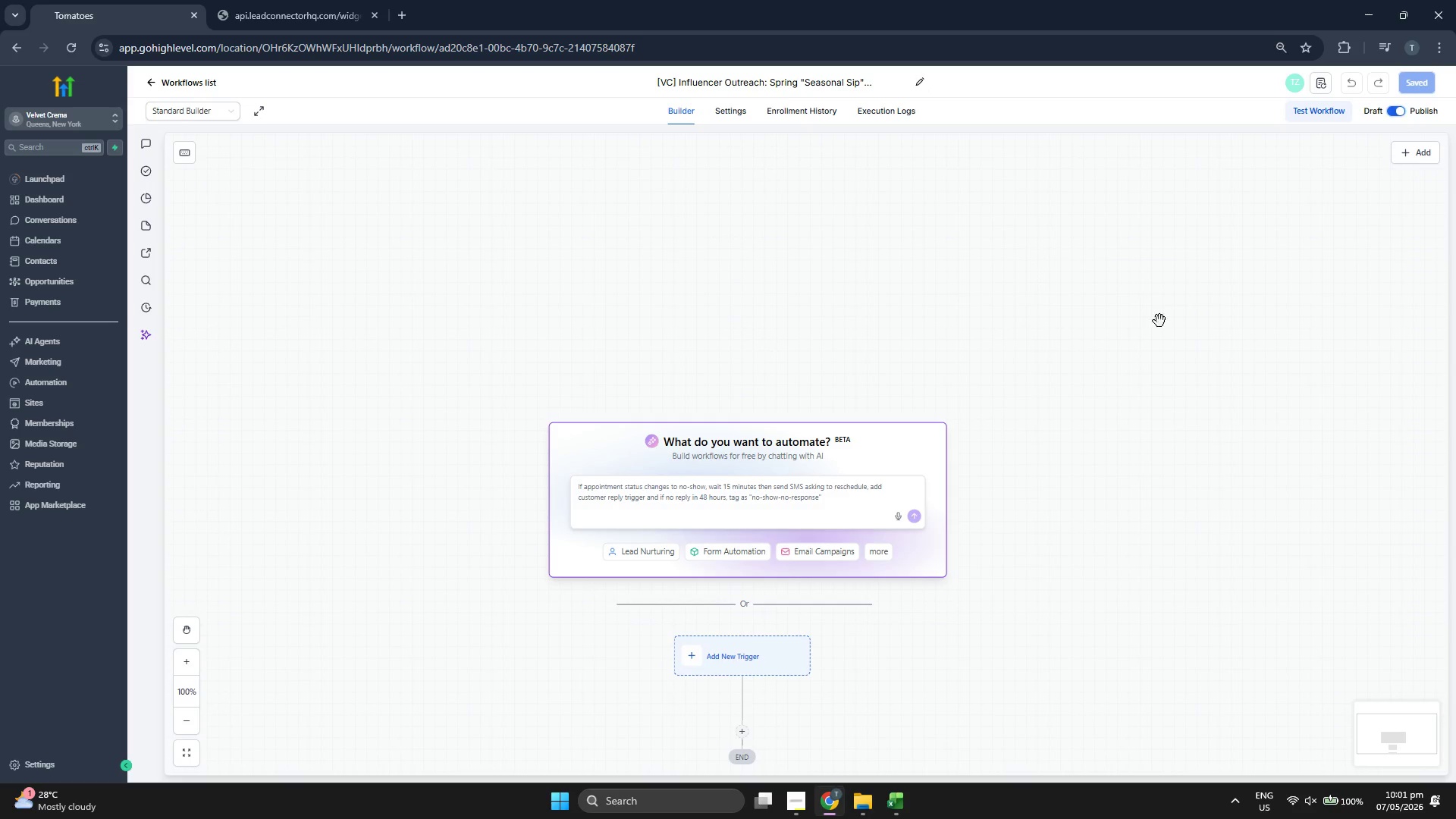 
left_click_drag(start_coordinate=[1138, 364], to_coordinate=[1135, 238])
 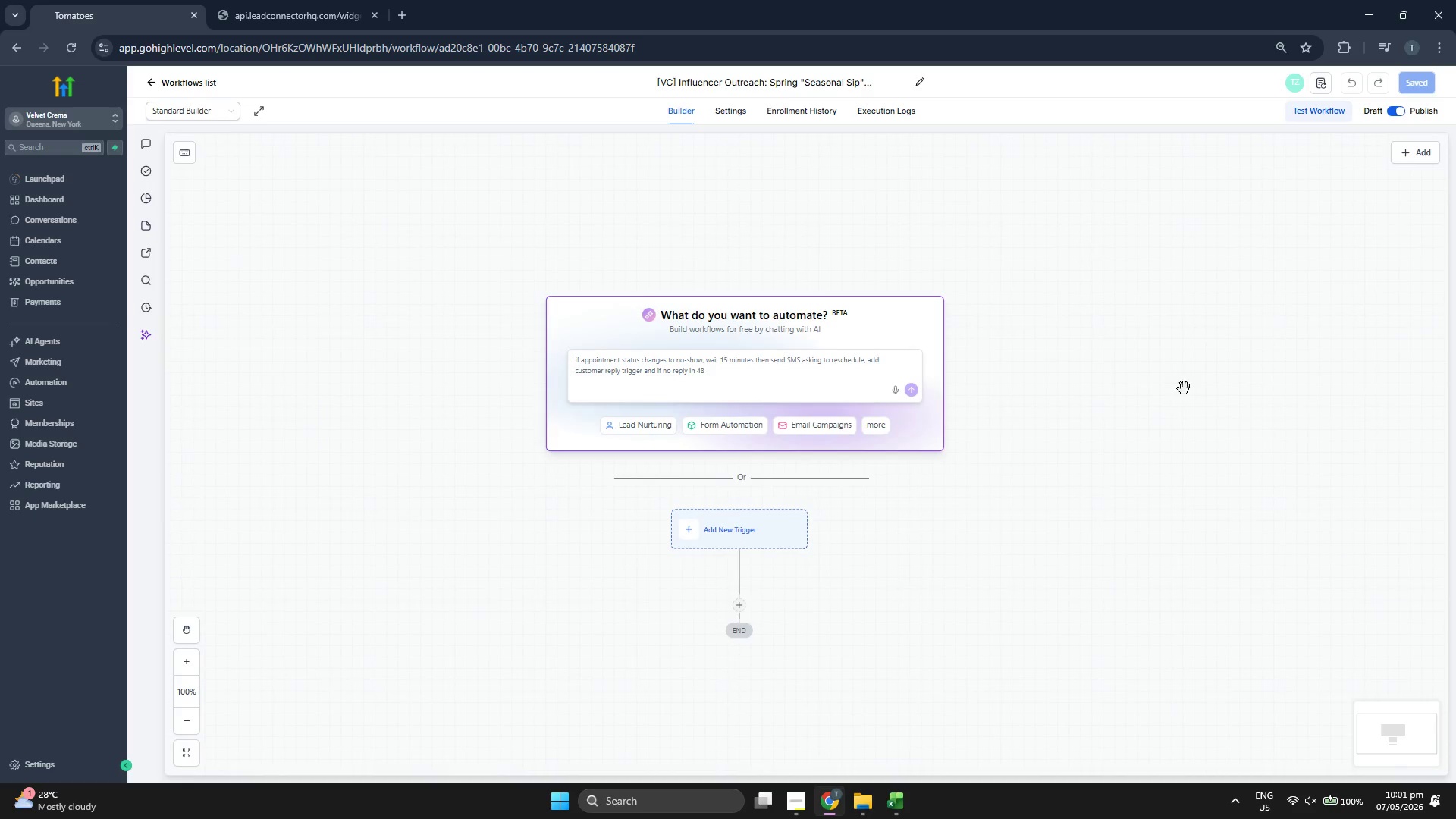 
left_click_drag(start_coordinate=[1184, 388], to_coordinate=[1179, 316])
 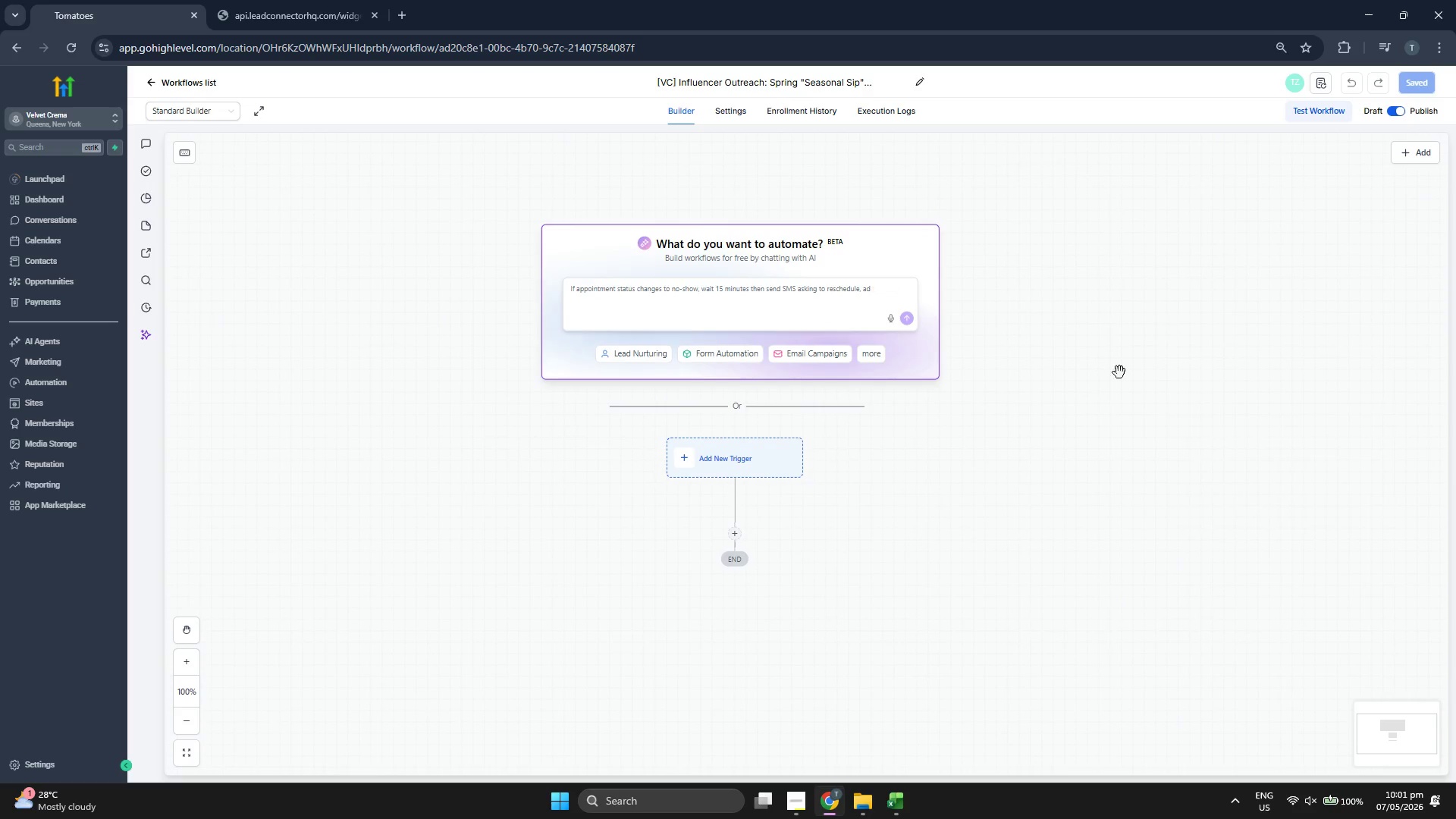 
left_click_drag(start_coordinate=[1148, 372], to_coordinate=[1158, 337])
 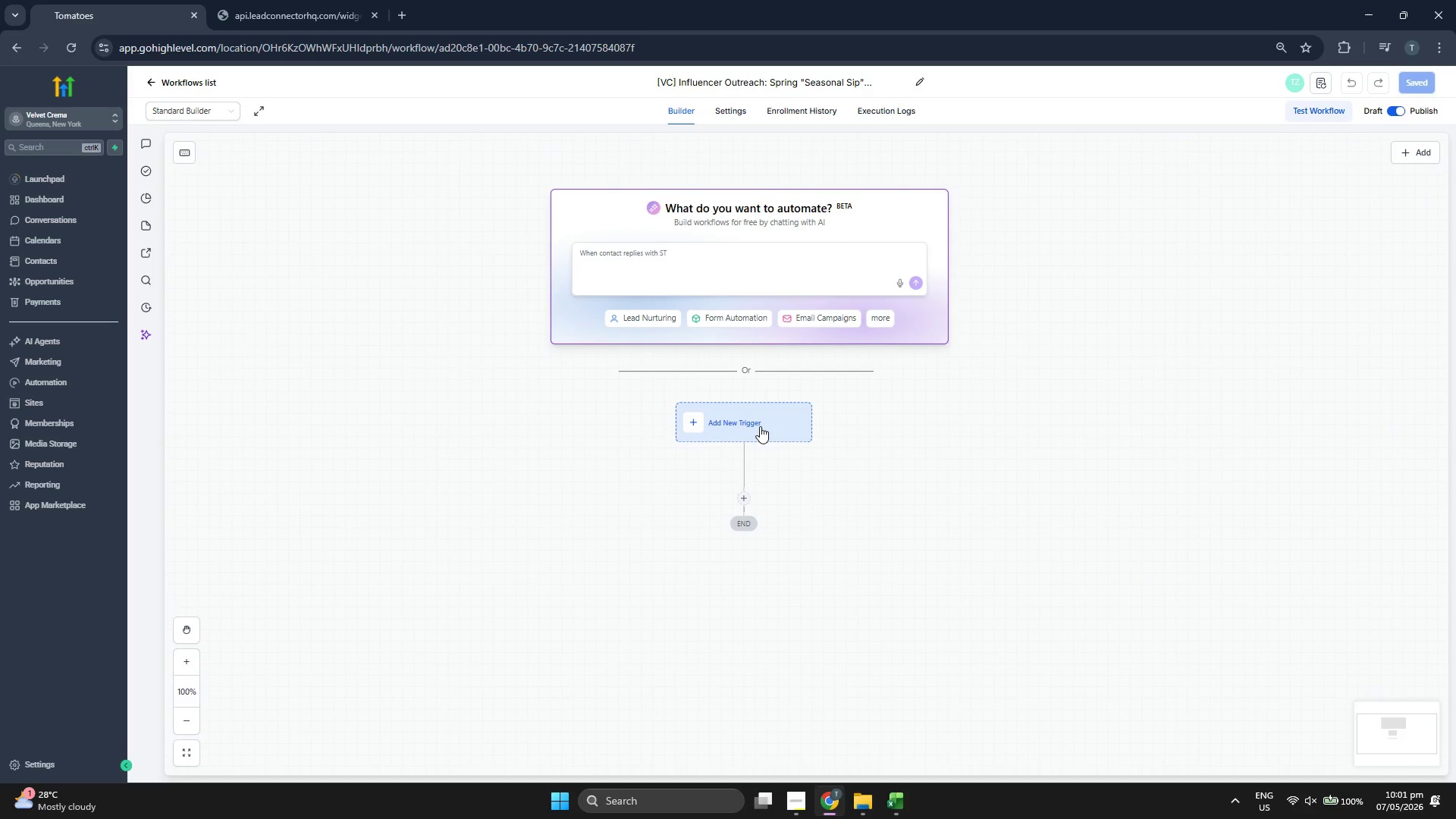 
left_click_drag(start_coordinate=[902, 468], to_coordinate=[925, 453])
 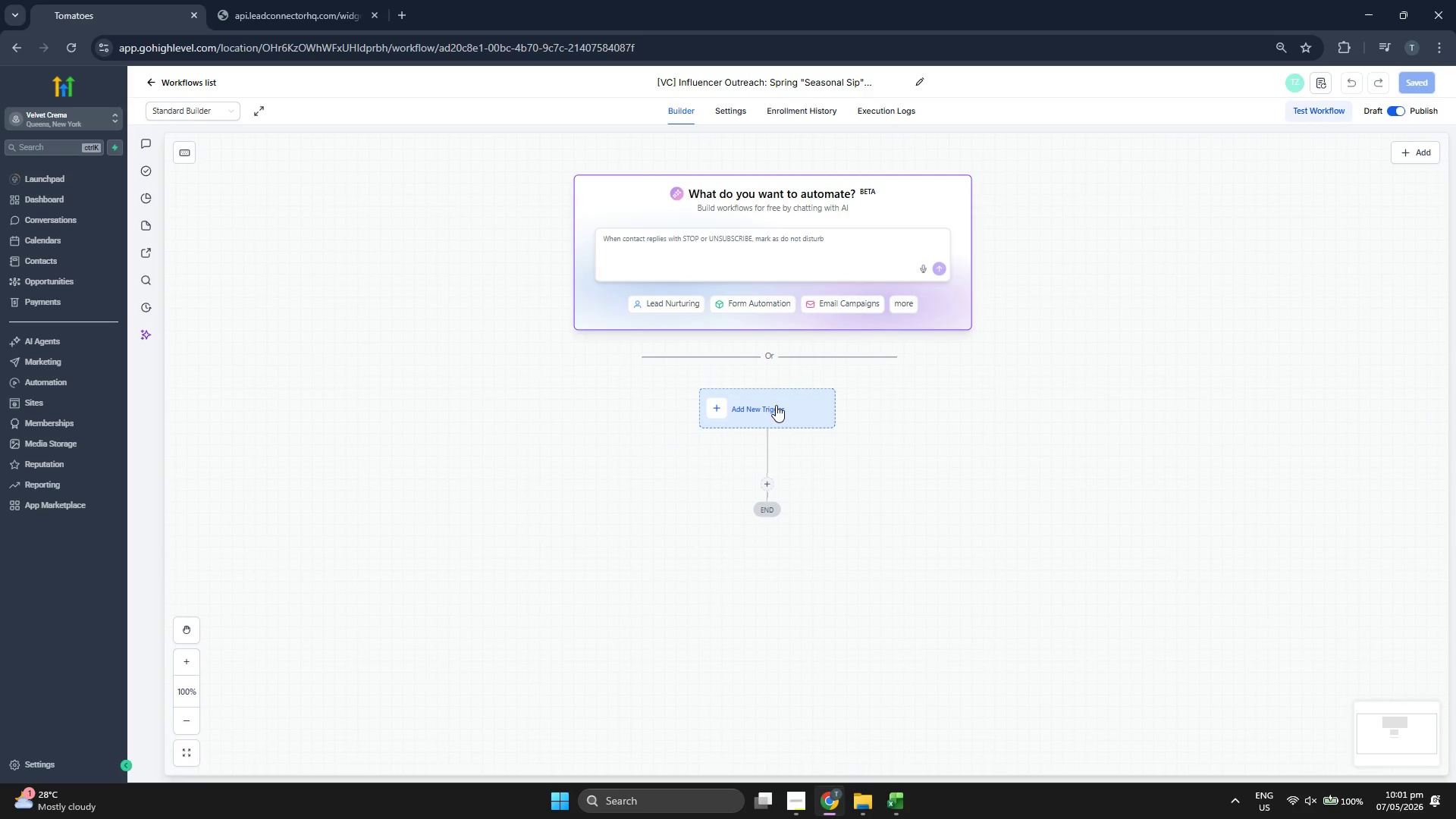 
left_click([776, 405])
 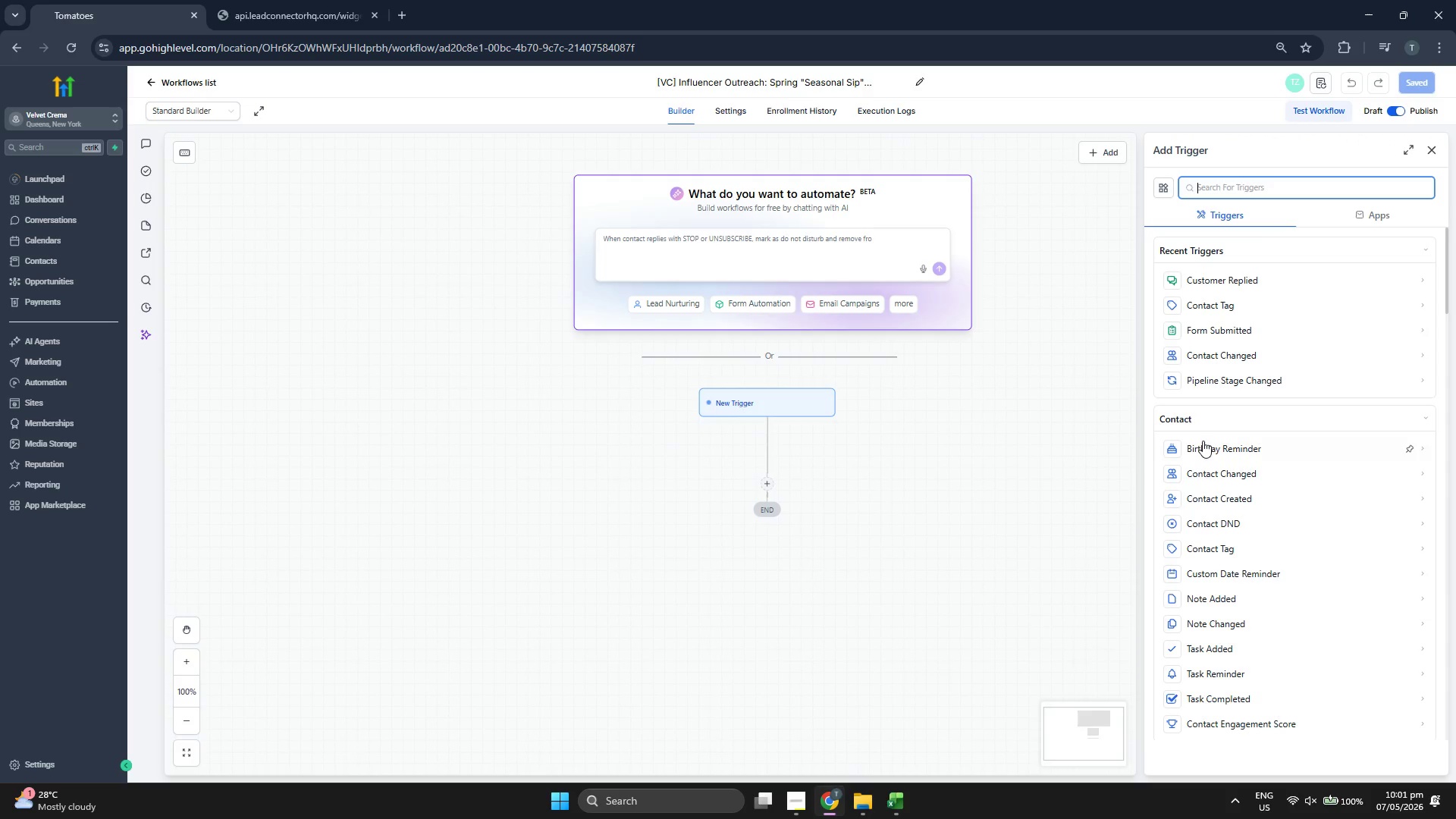 
scroll: coordinate [1217, 447], scroll_direction: down, amount: 8.0
 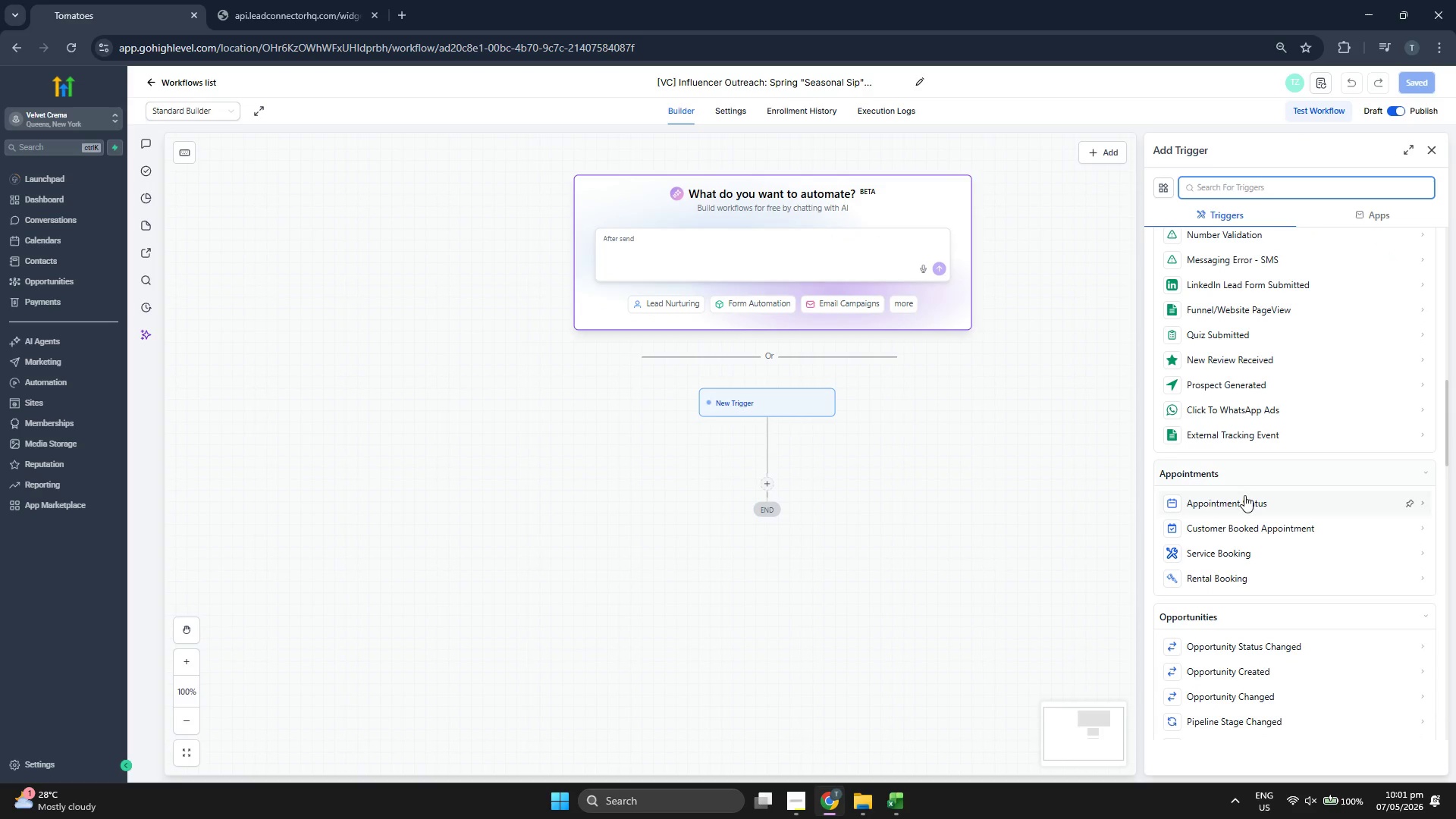 
scroll: coordinate [1269, 507], scroll_direction: down, amount: 7.0
 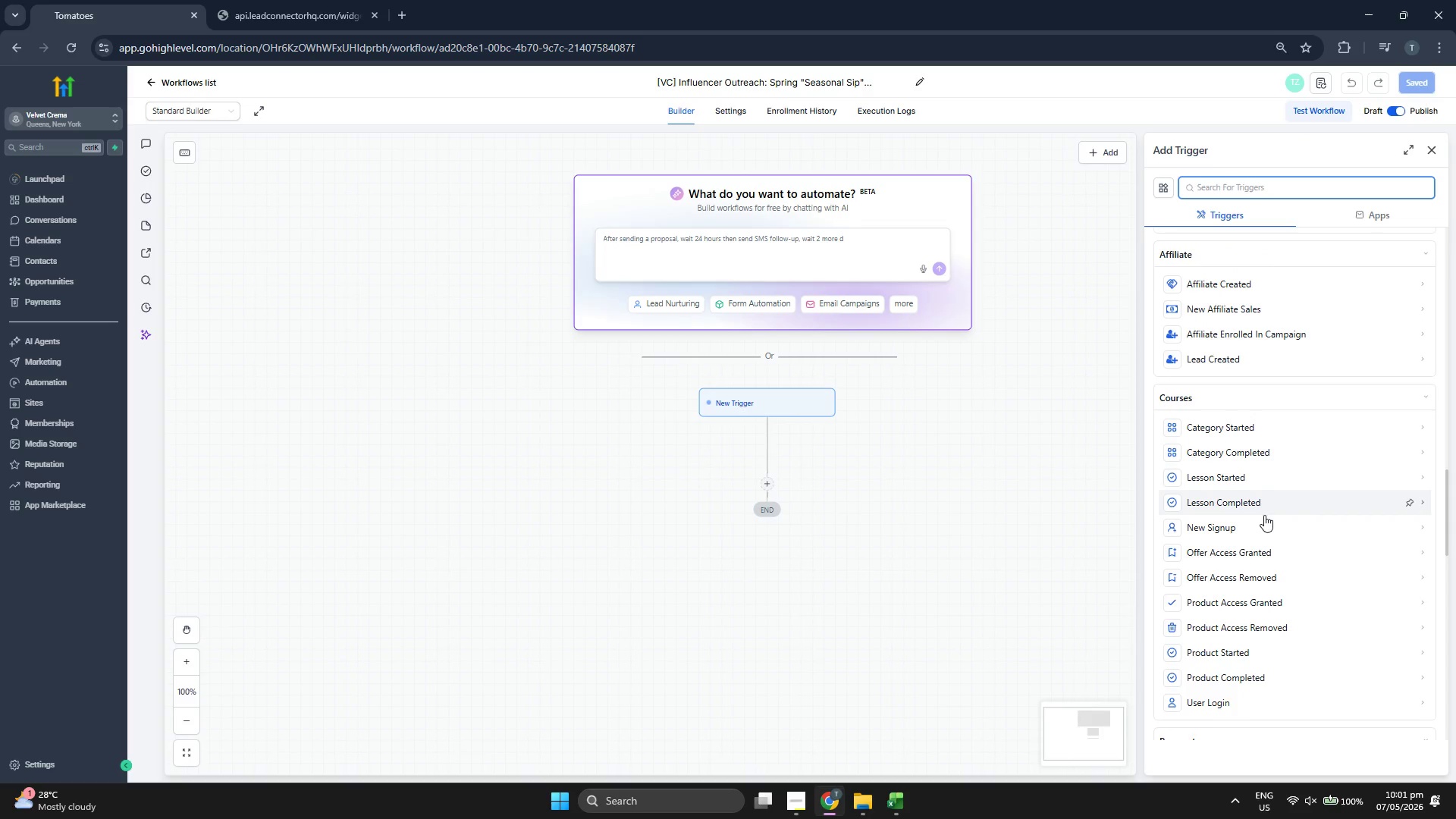 
scroll: coordinate [1268, 519], scroll_direction: down, amount: 6.0
 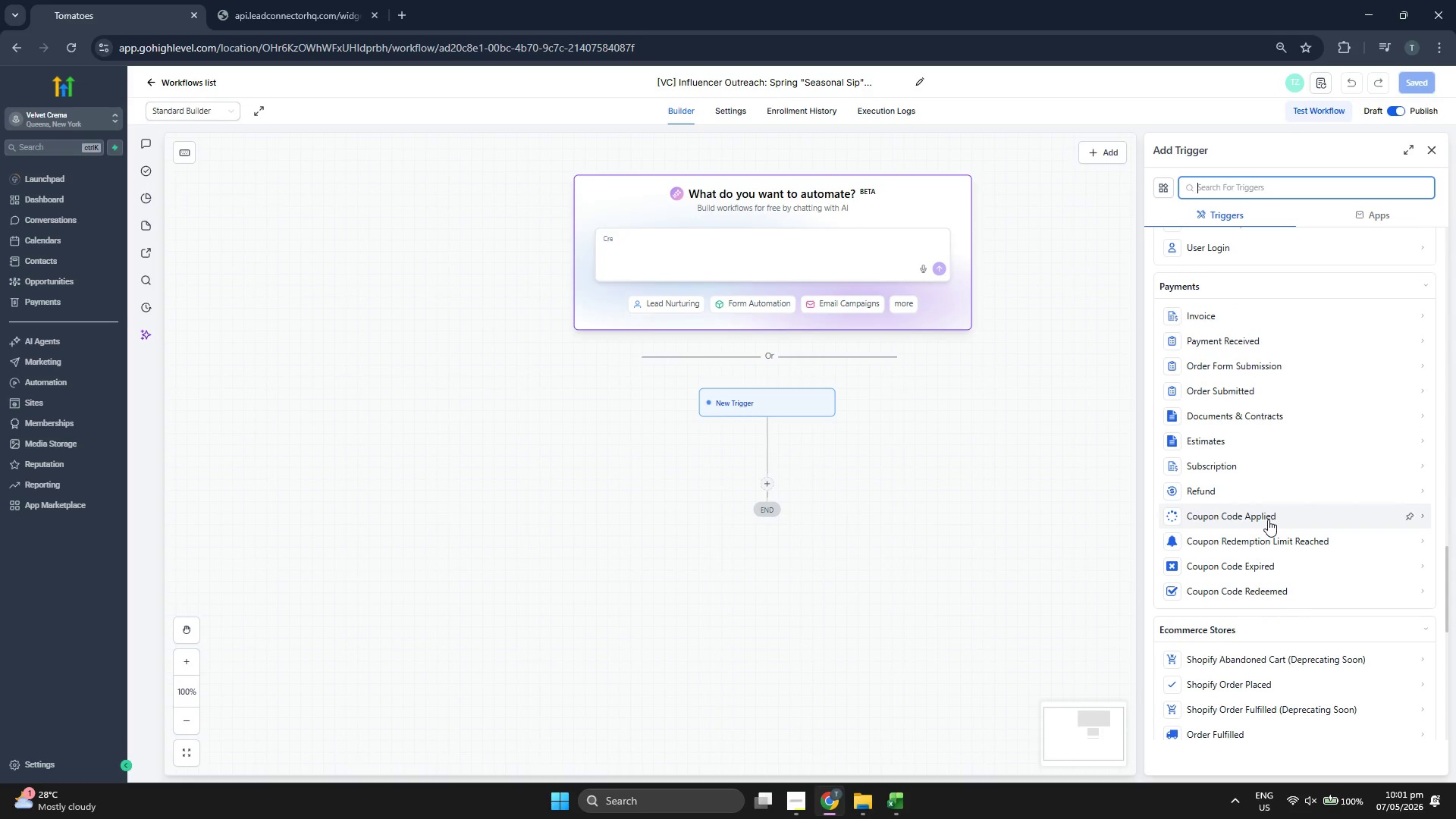 
scroll: coordinate [1269, 519], scroll_direction: up, amount: 24.0
 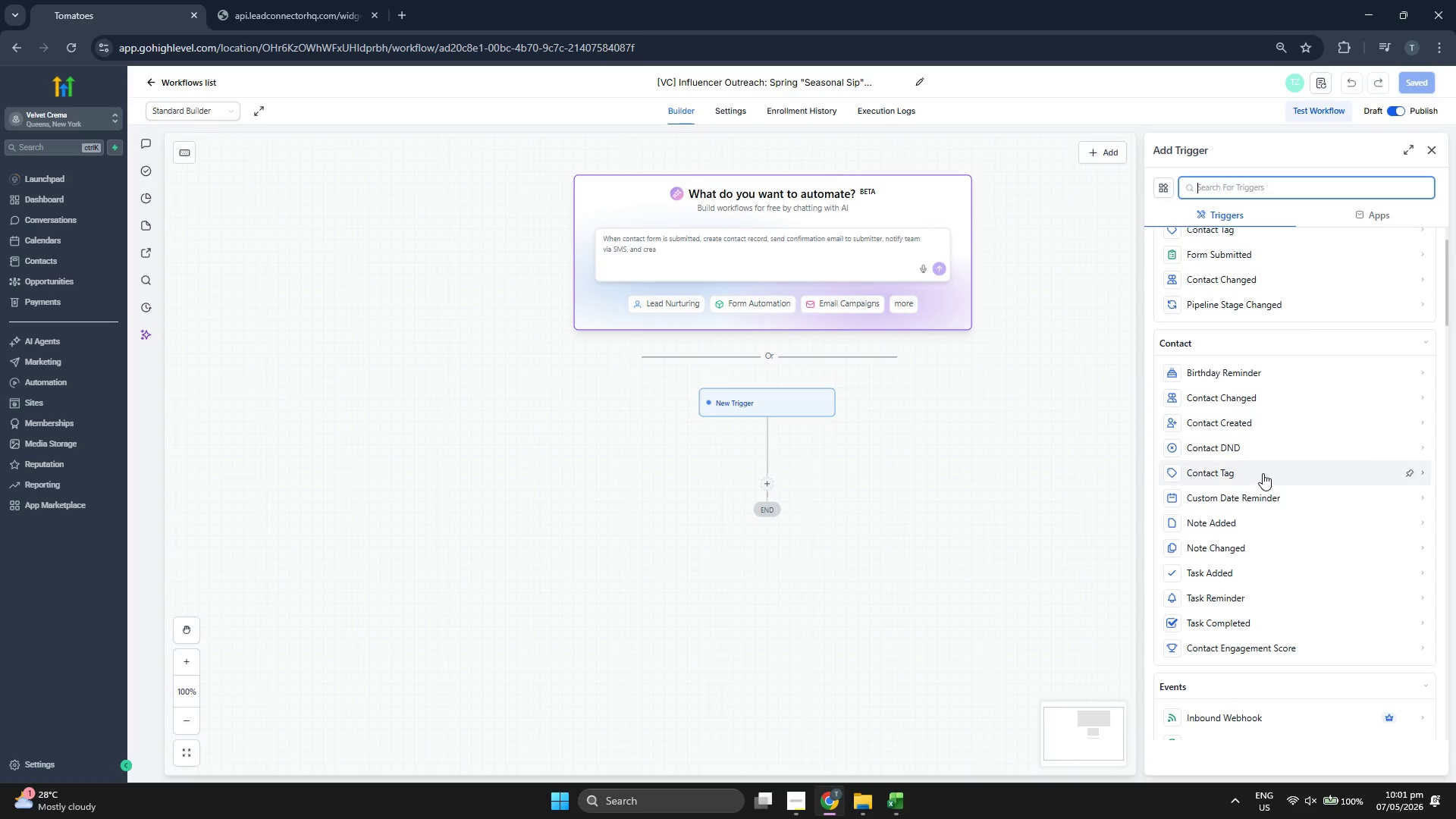 
left_click([1263, 473])
 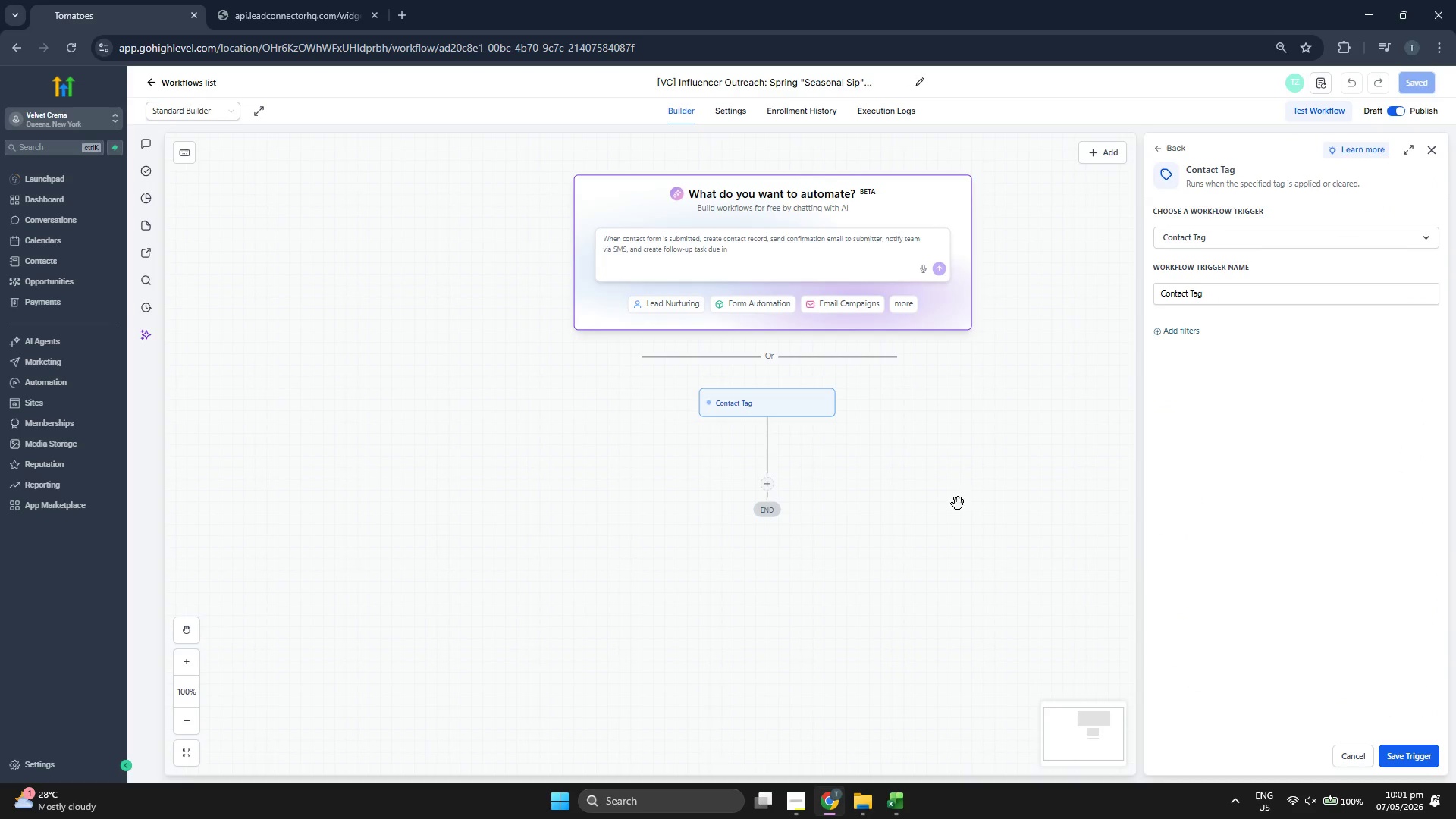 
left_click_drag(start_coordinate=[953, 507], to_coordinate=[963, 484])
 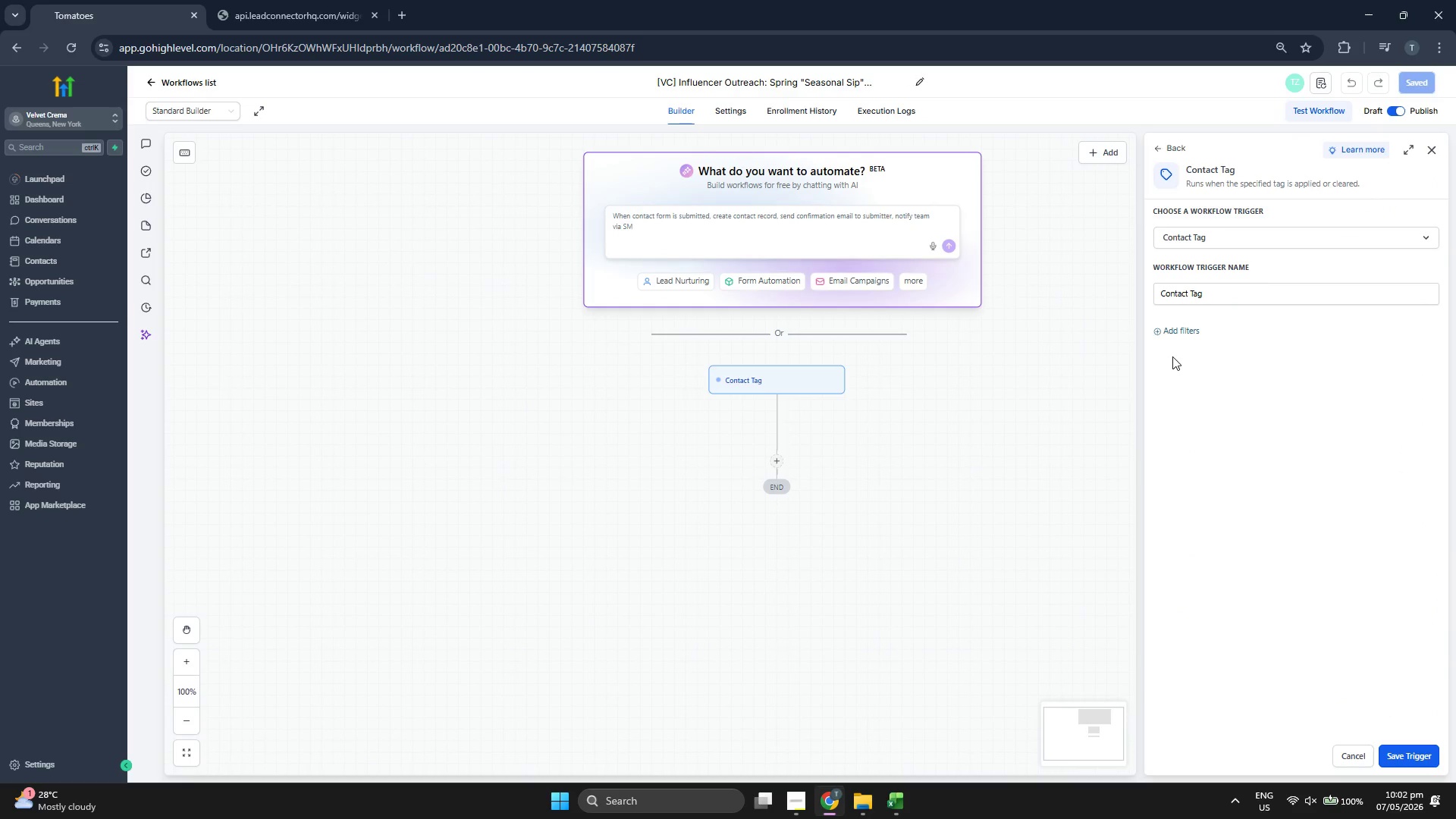 
left_click([1177, 334])
 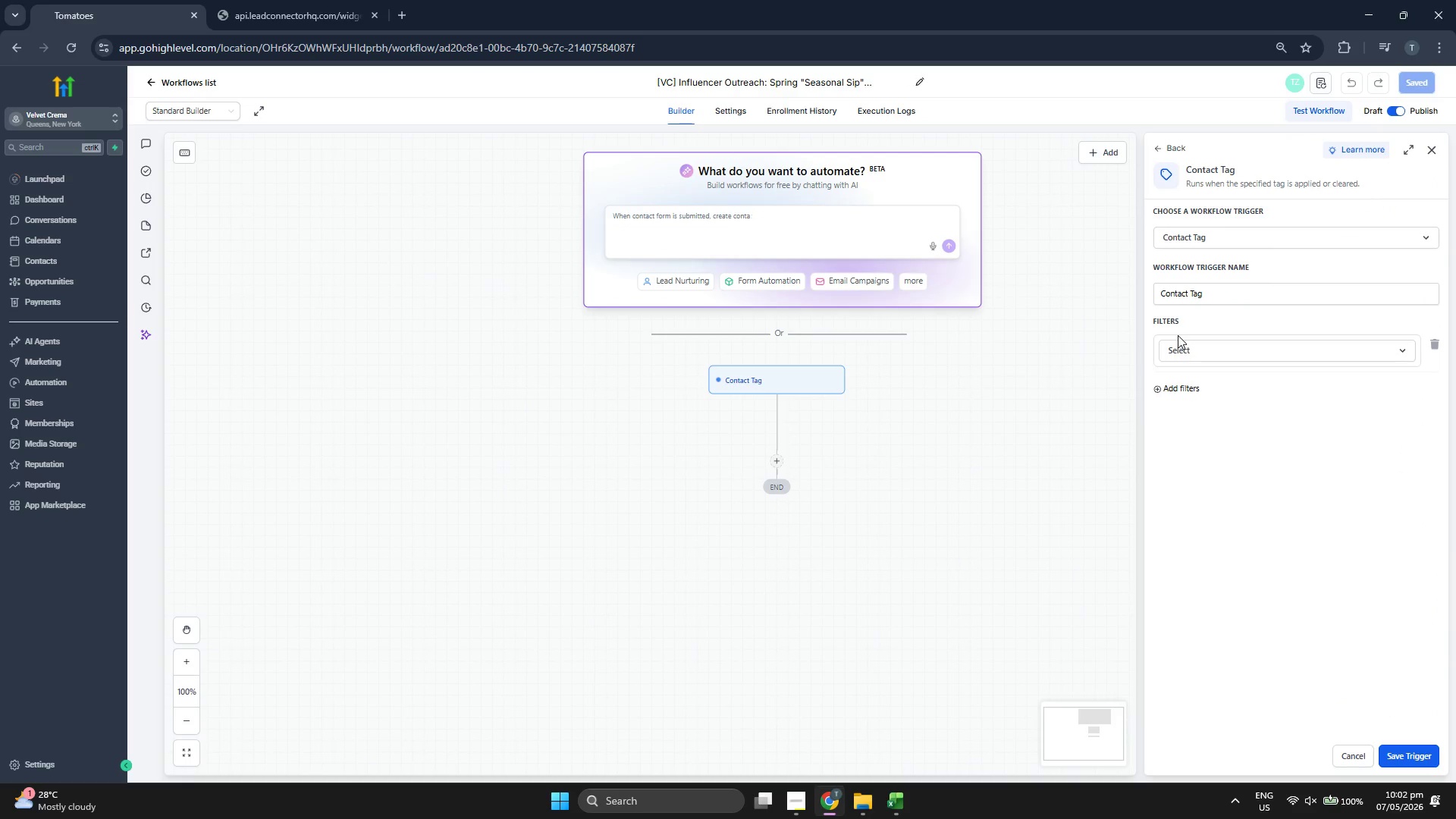 
left_click([1200, 350])
 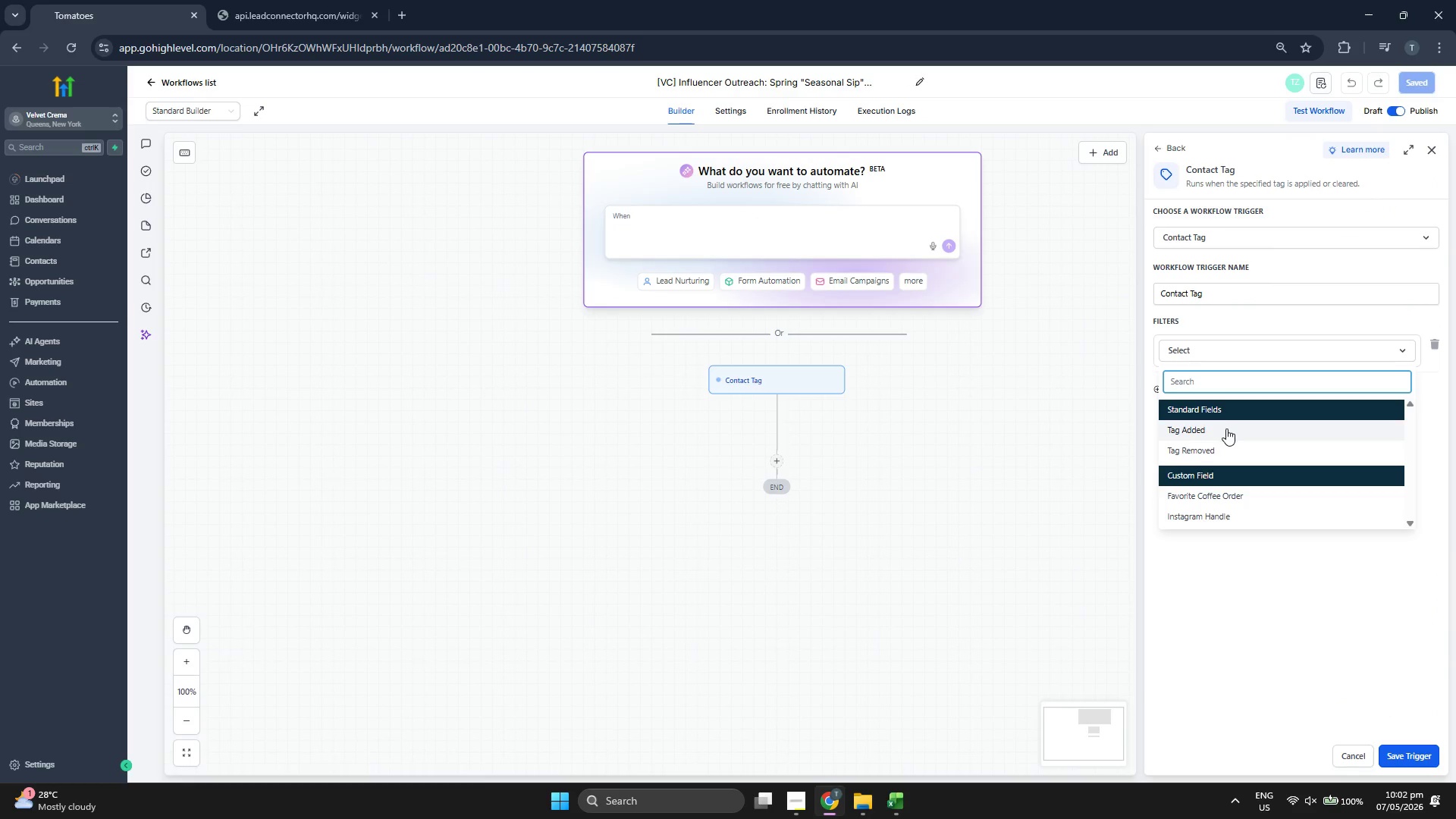 
left_click([1226, 430])
 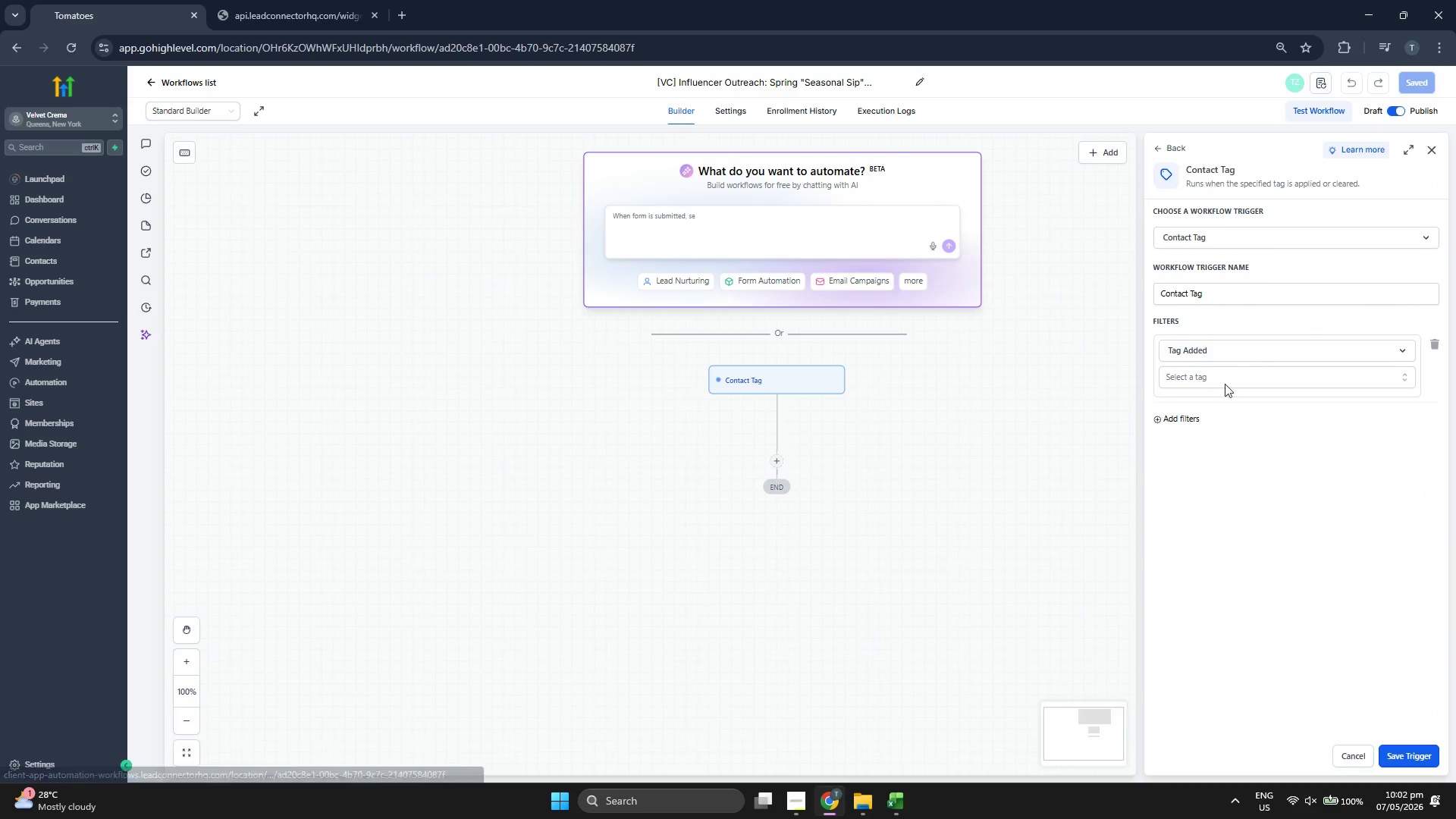 
left_click([1224, 375])
 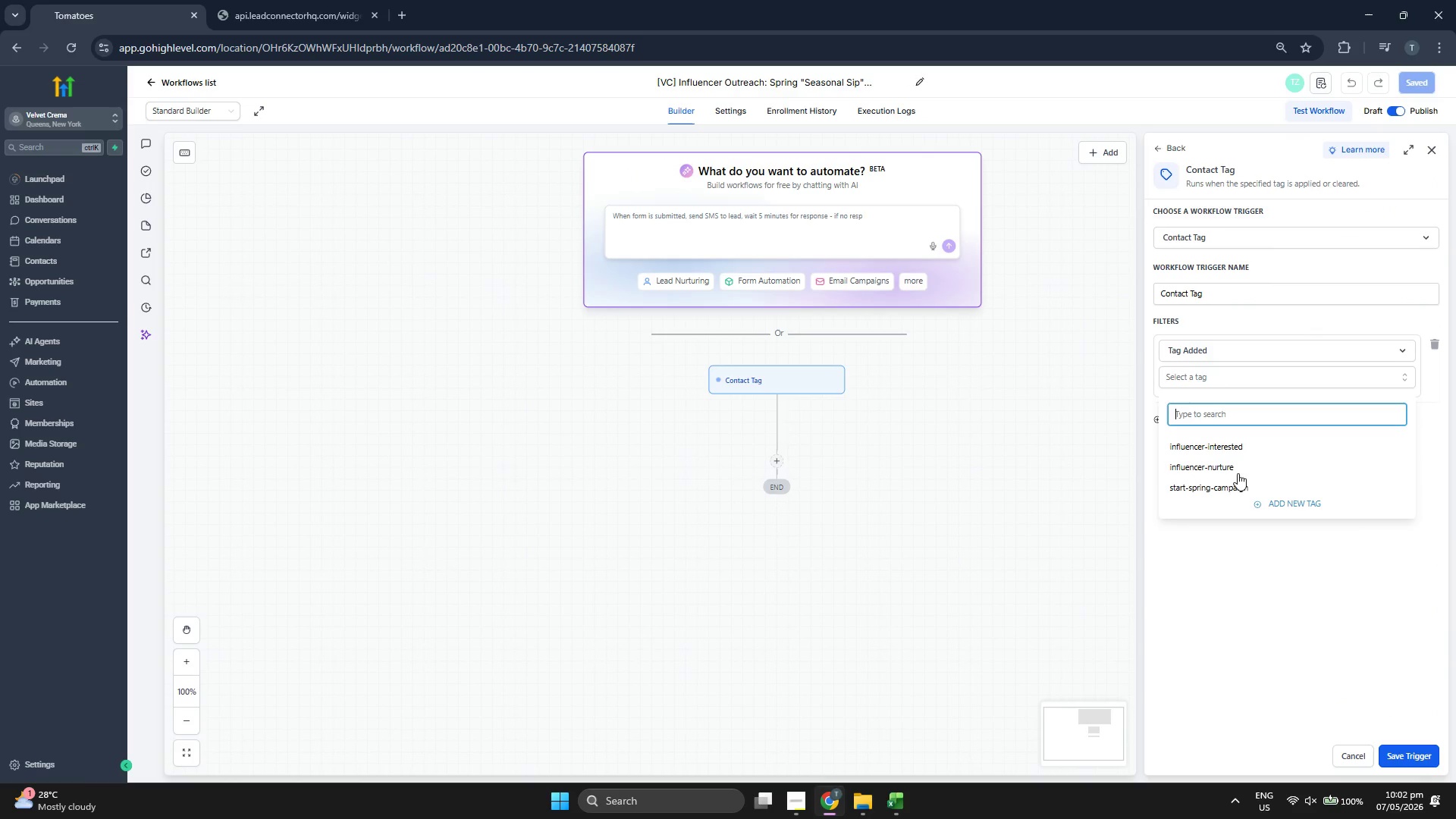 
left_click([1235, 484])
 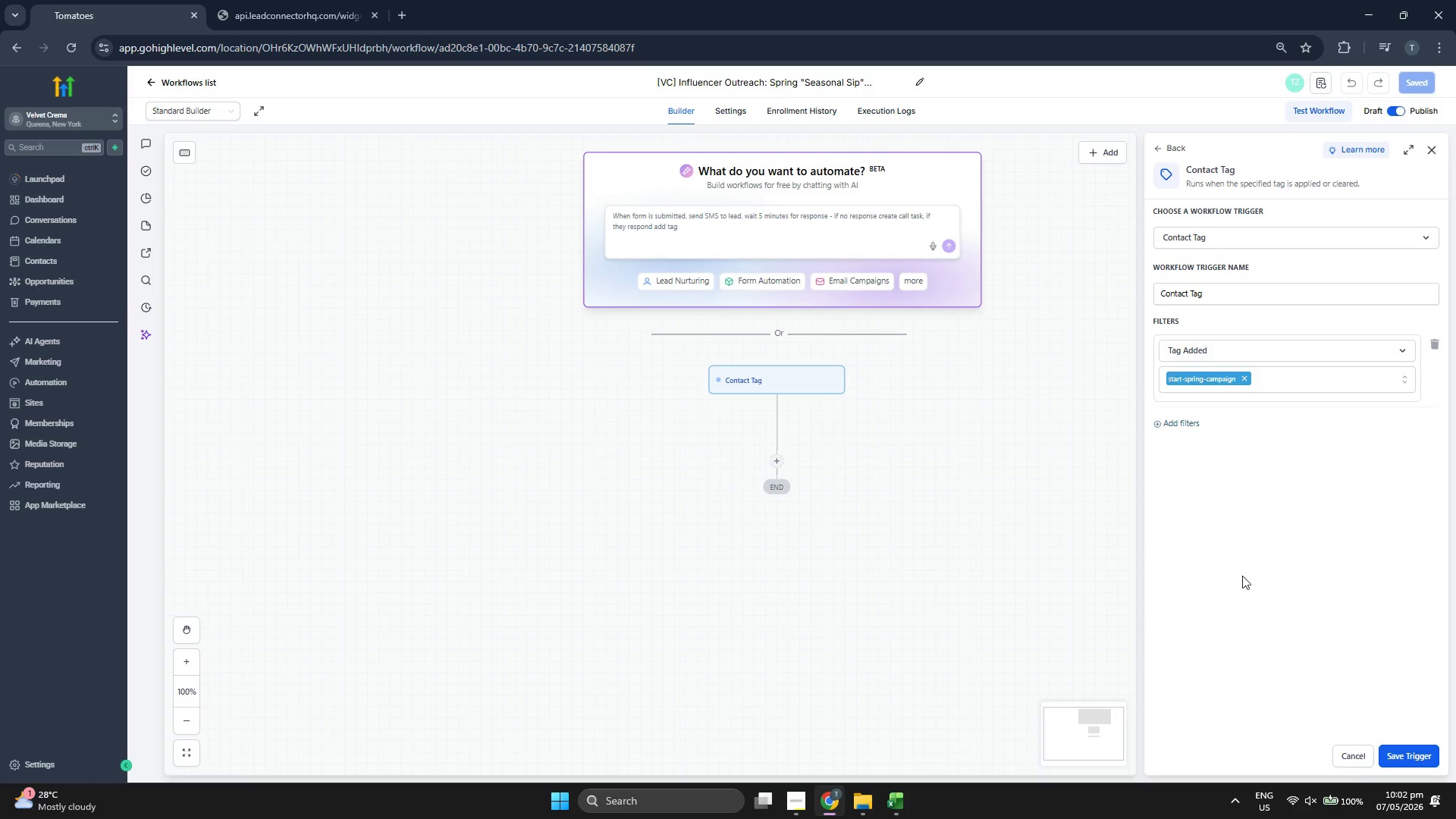 
left_click_drag(start_coordinate=[1010, 447], to_coordinate=[943, 497])
 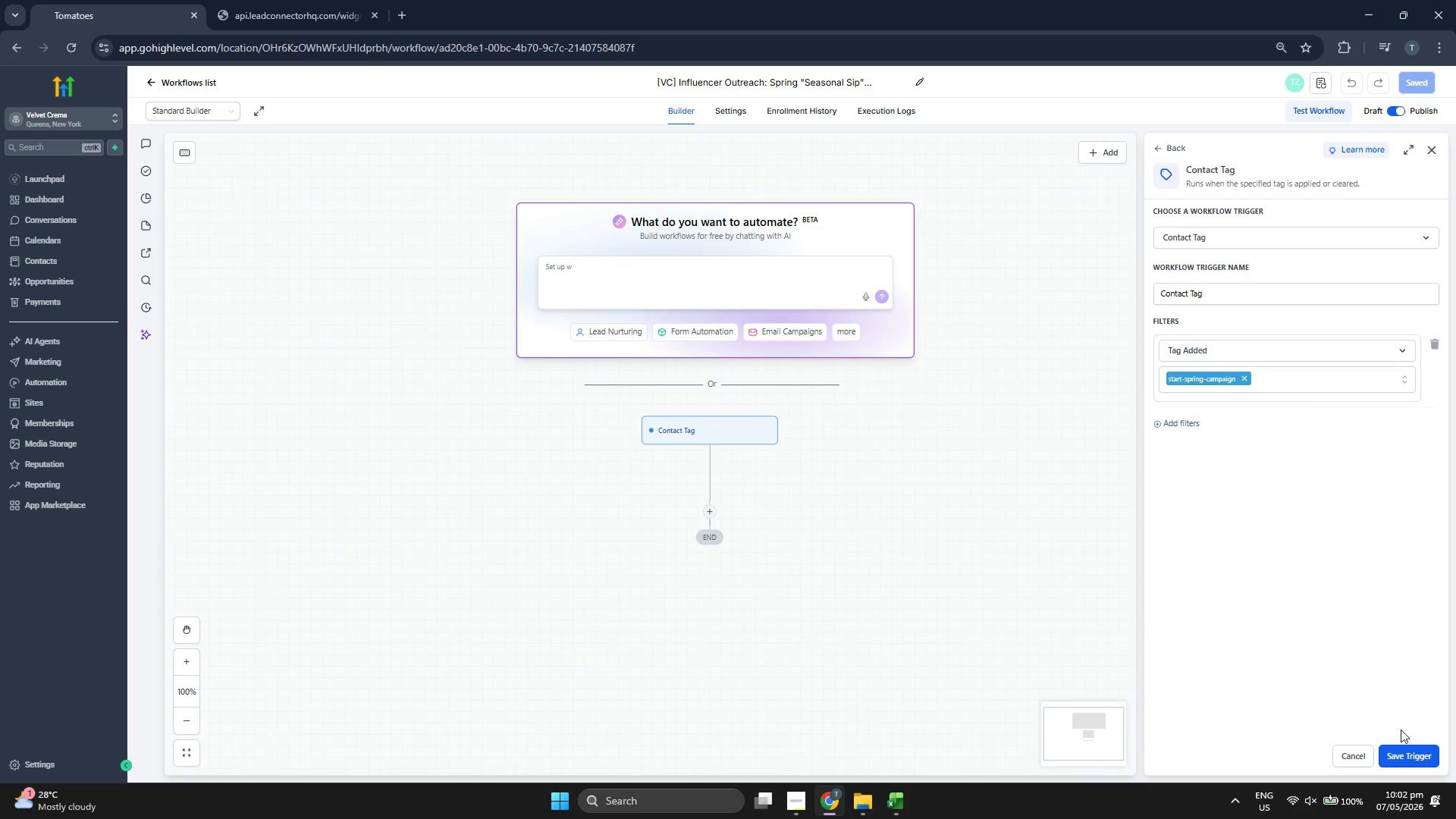 
left_click([1412, 748])
 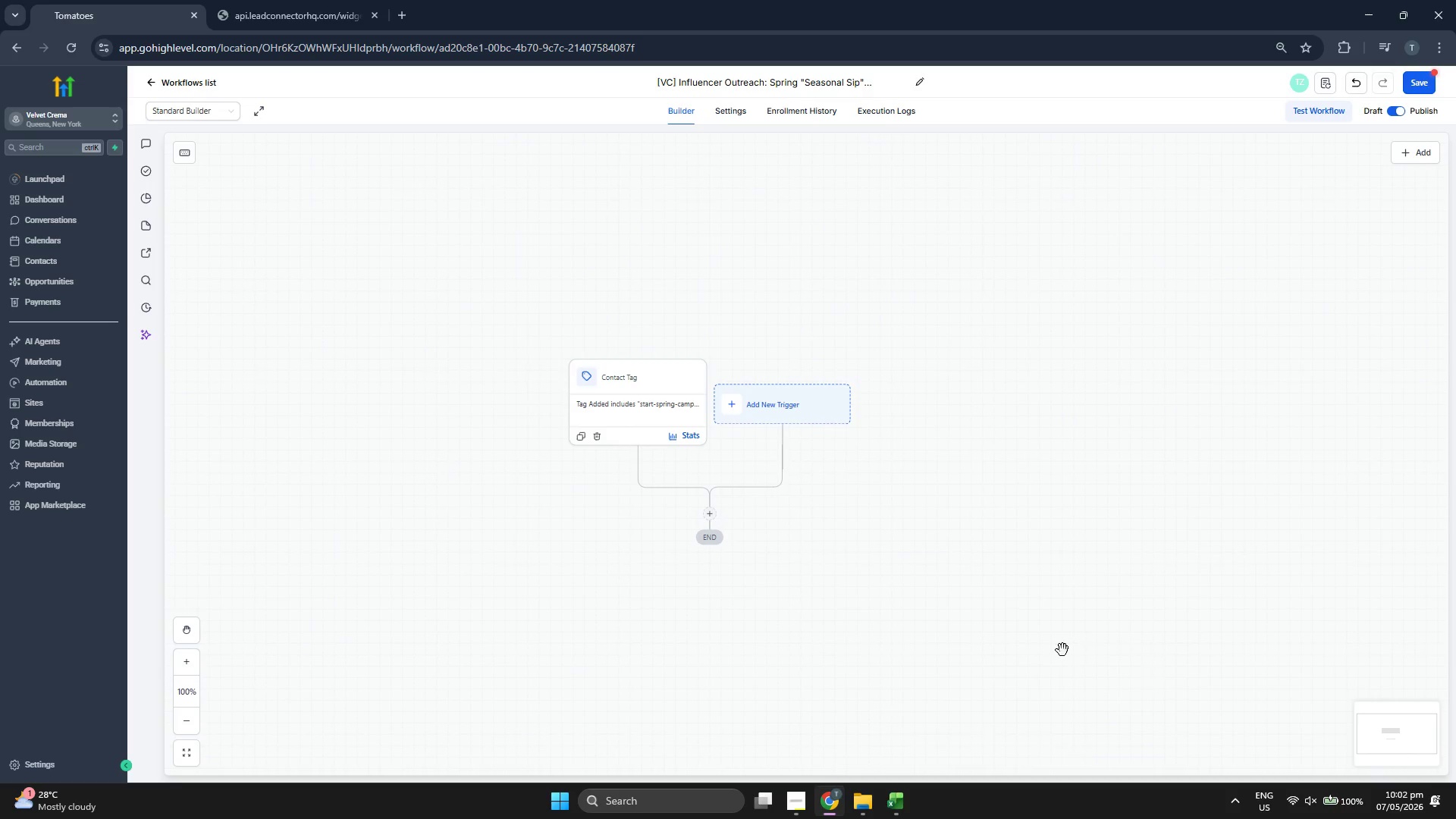 
left_click_drag(start_coordinate=[1057, 645], to_coordinate=[1069, 568])
 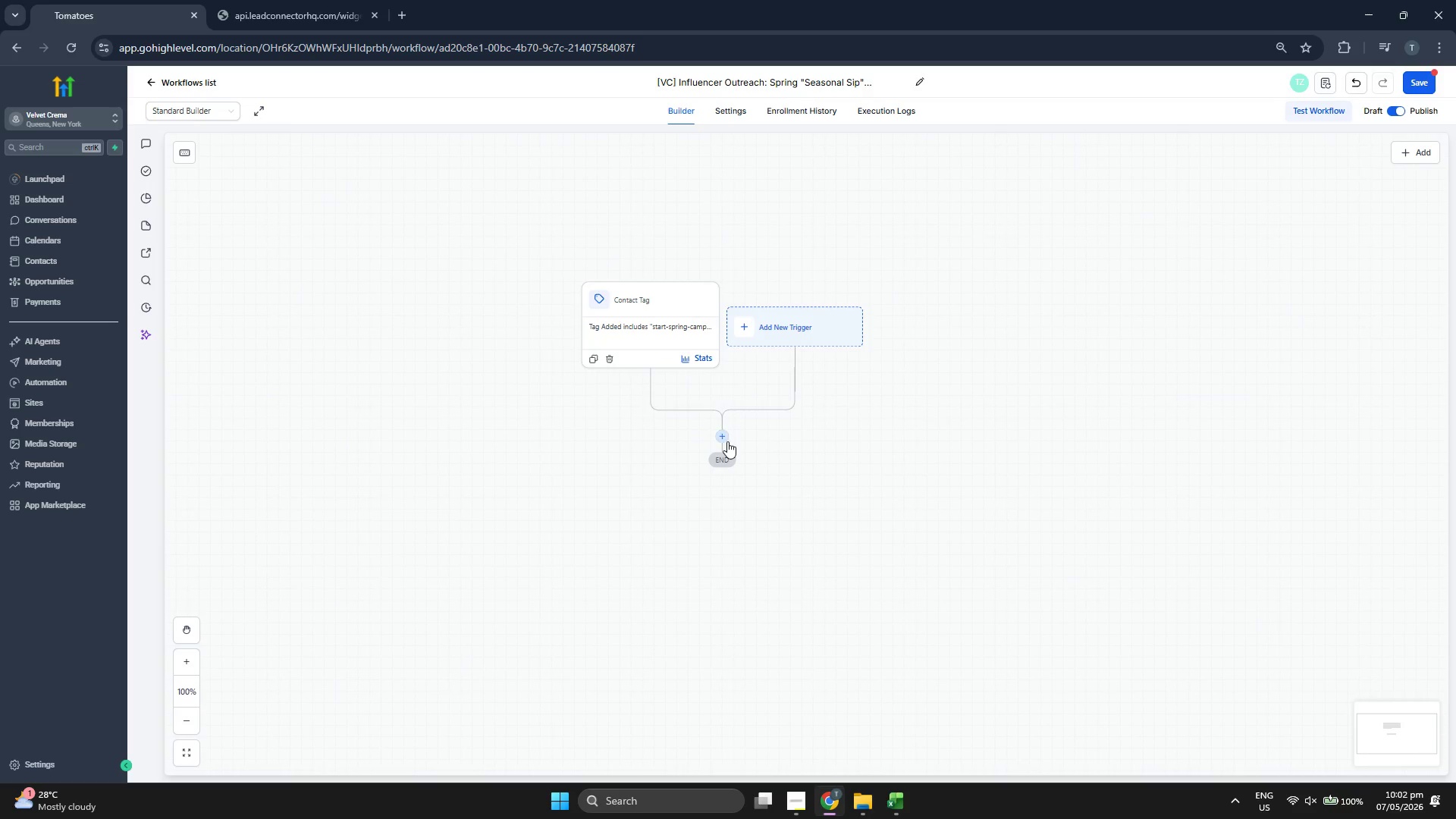 
double_click([723, 436])
 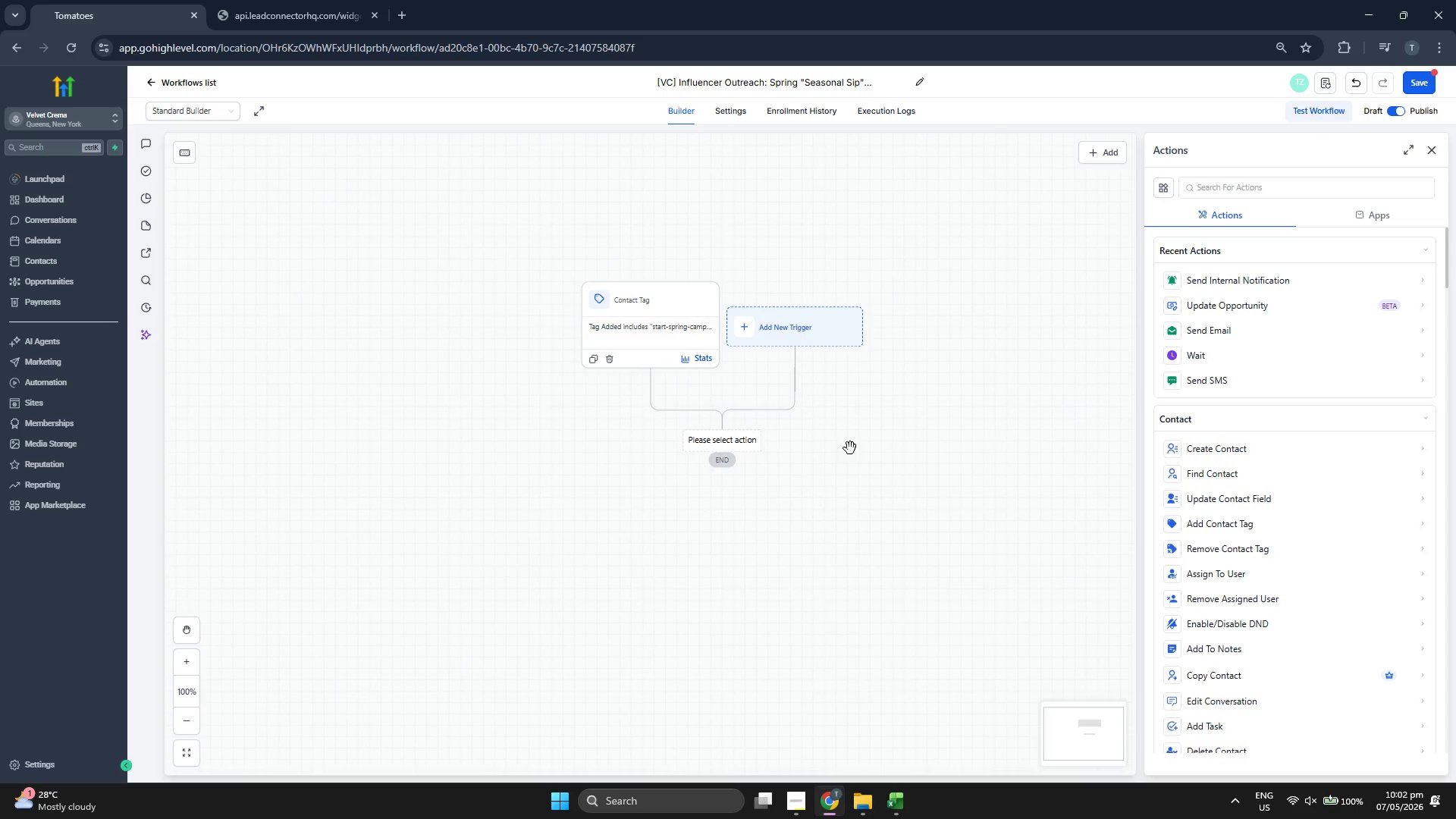 
left_click_drag(start_coordinate=[850, 447], to_coordinate=[886, 412])
 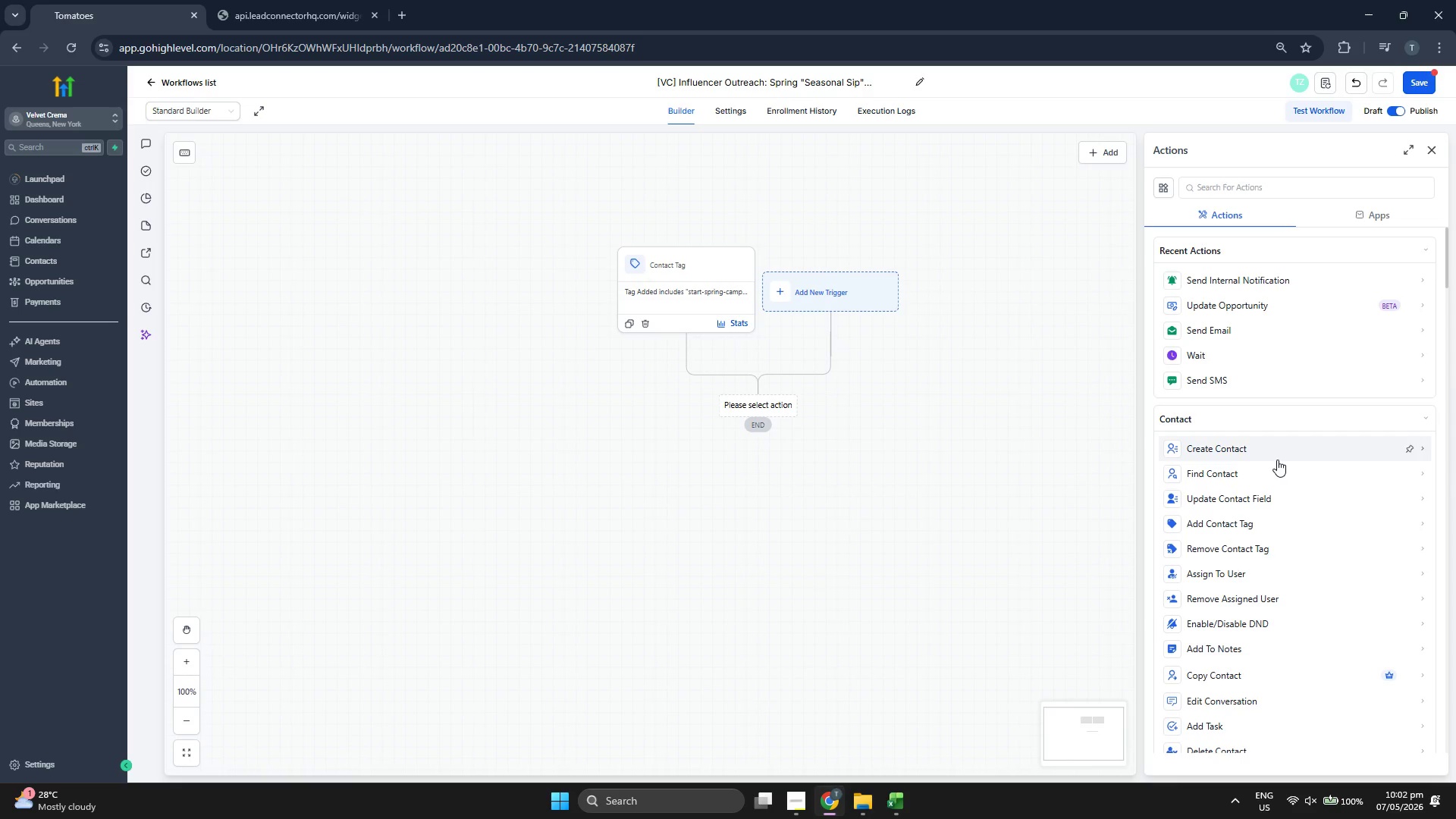 
scroll: coordinate [1277, 444], scroll_direction: down, amount: 5.0
 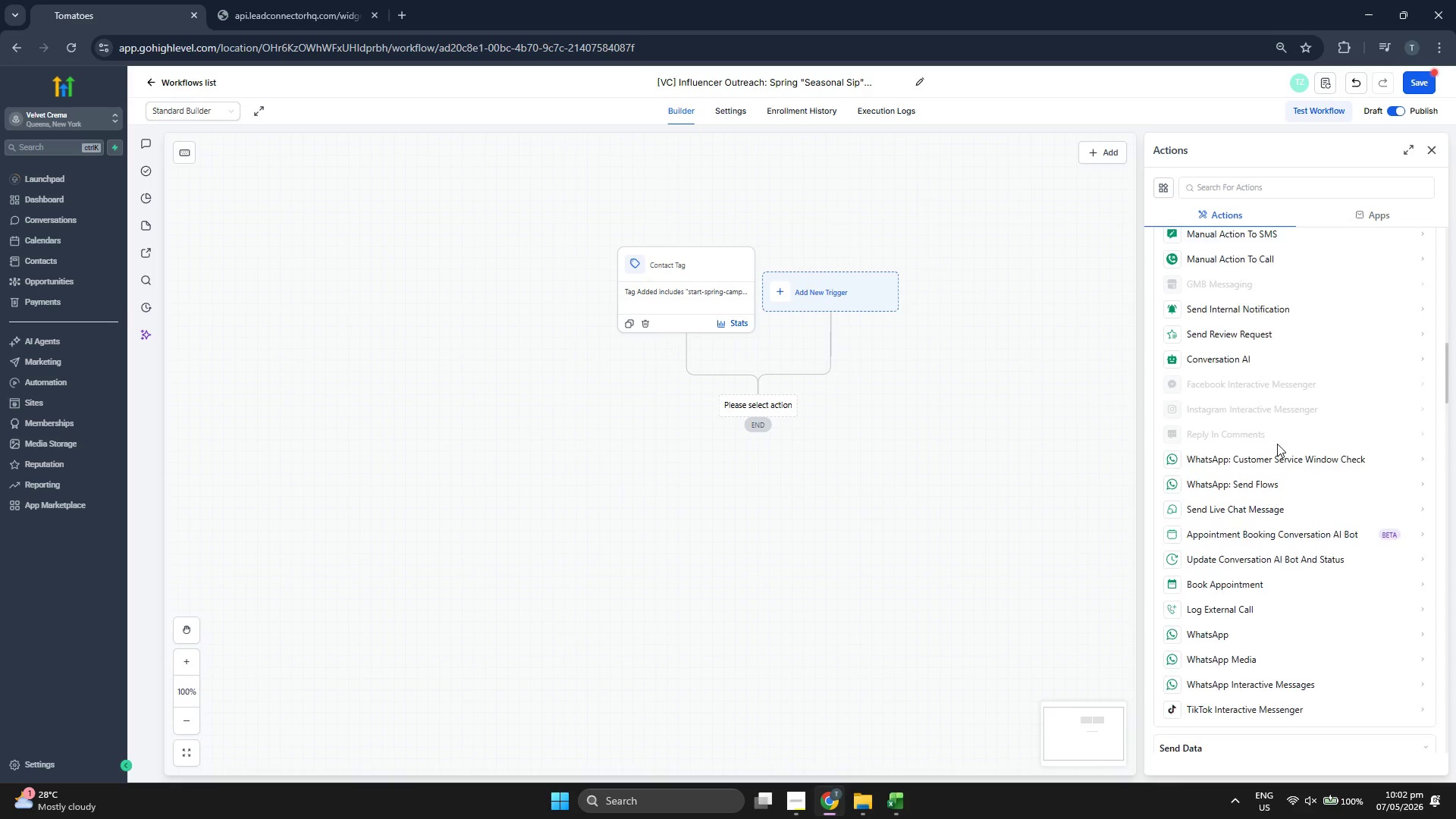 
scroll: coordinate [1282, 437], scroll_direction: down, amount: 2.0
 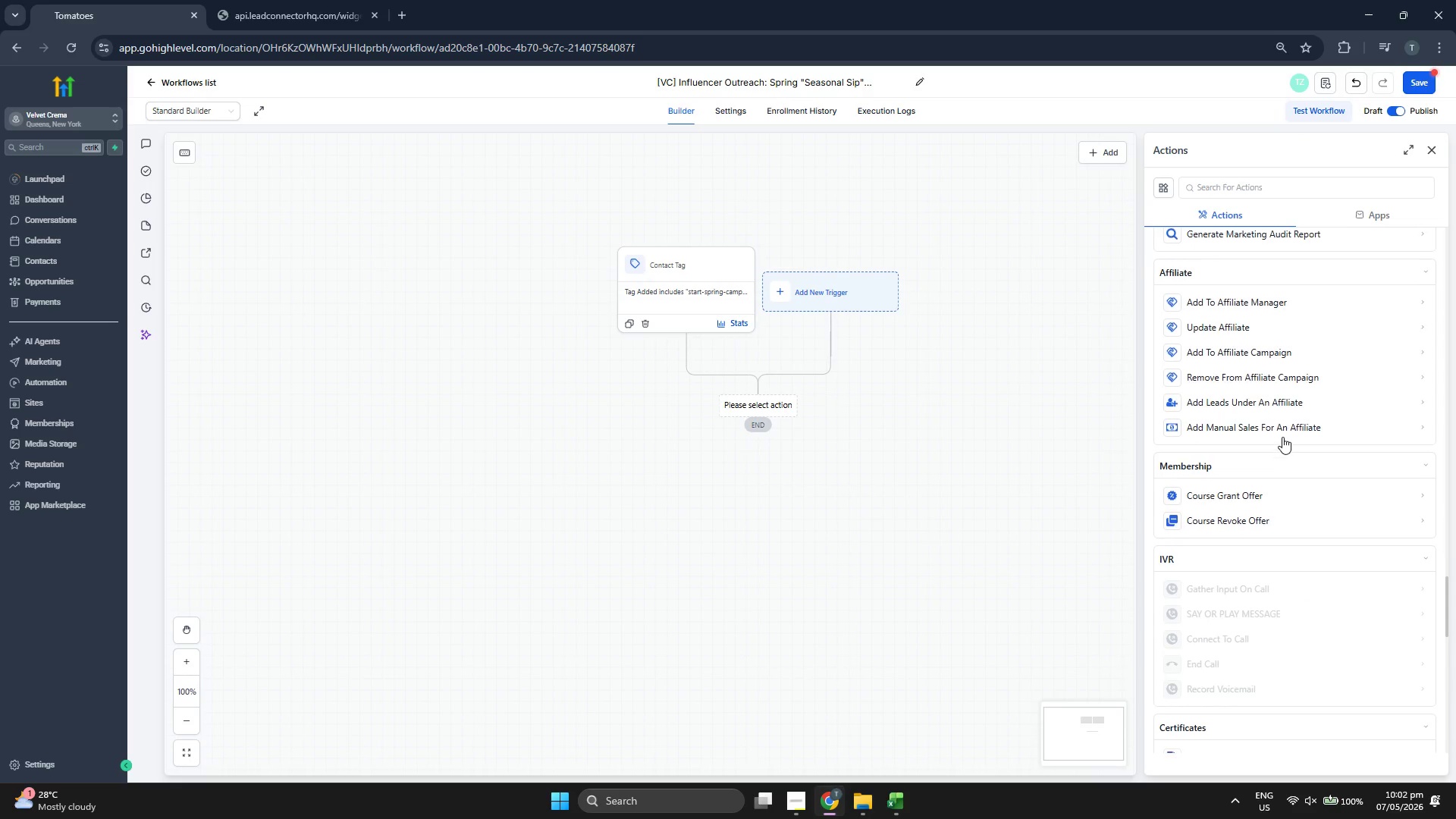 
scroll: coordinate [1282, 437], scroll_direction: up, amount: 1.0
 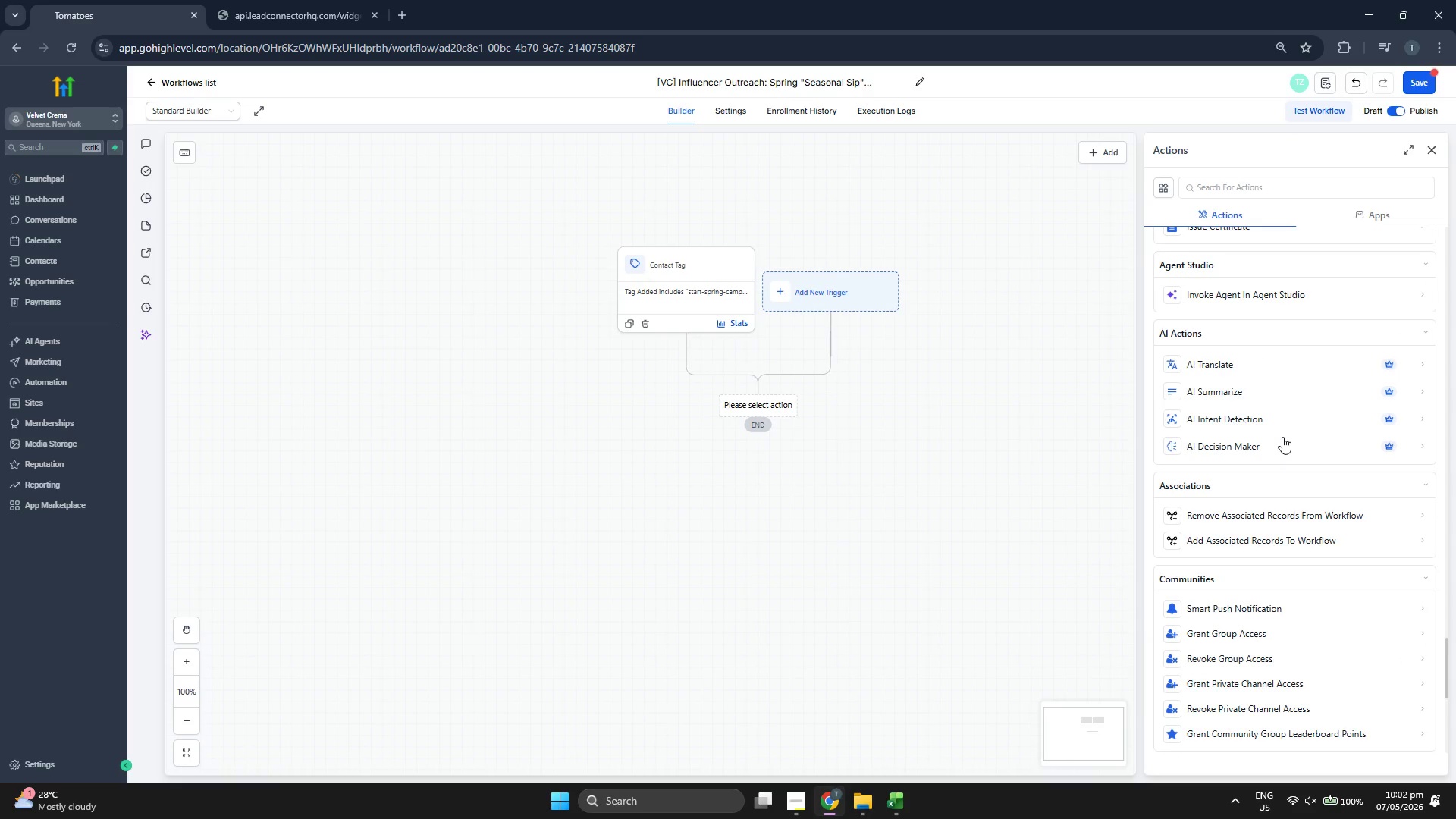 
scroll: coordinate [1282, 437], scroll_direction: down, amount: 2.0
 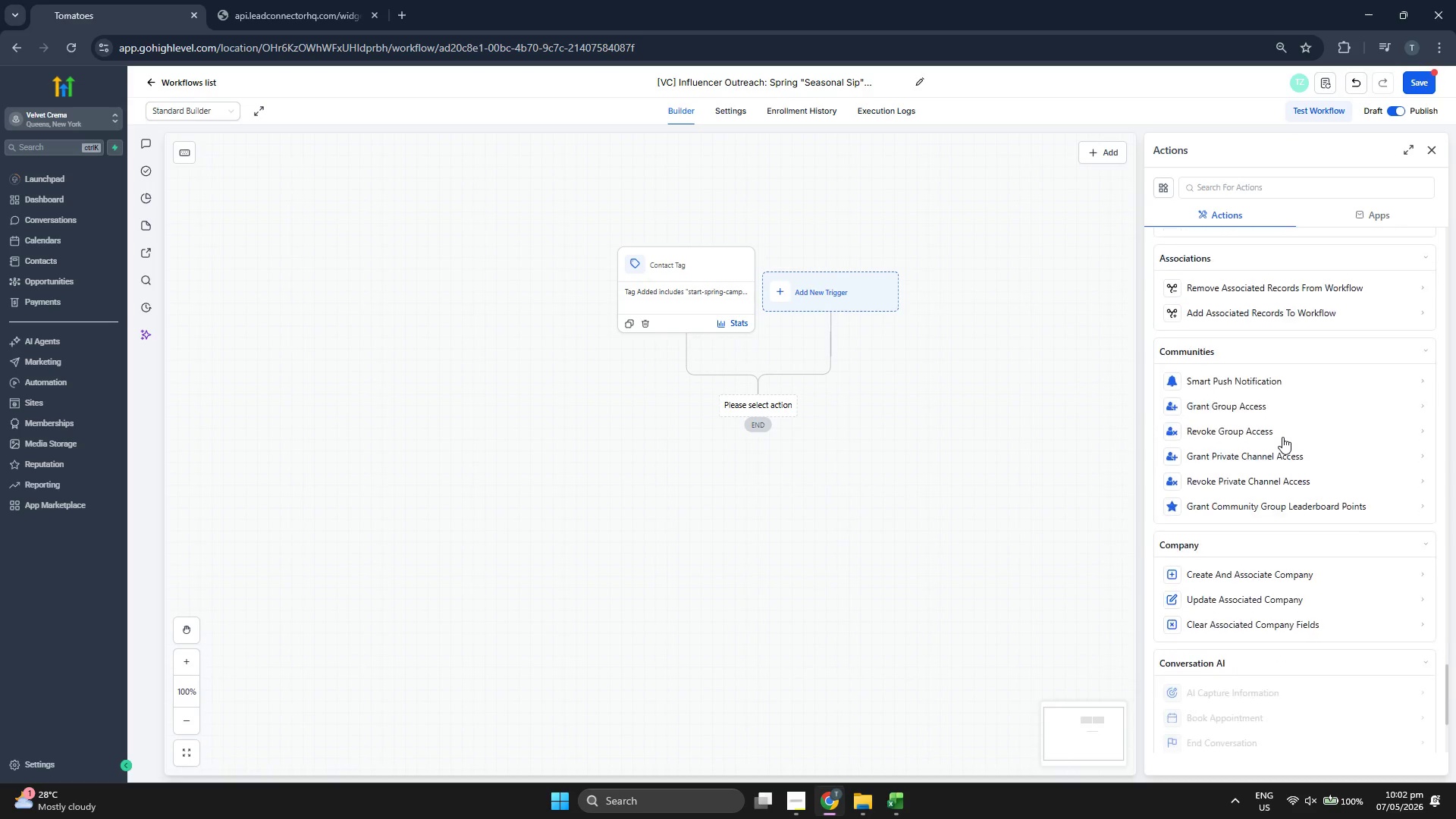 
scroll: coordinate [1282, 437], scroll_direction: up, amount: 12.0
 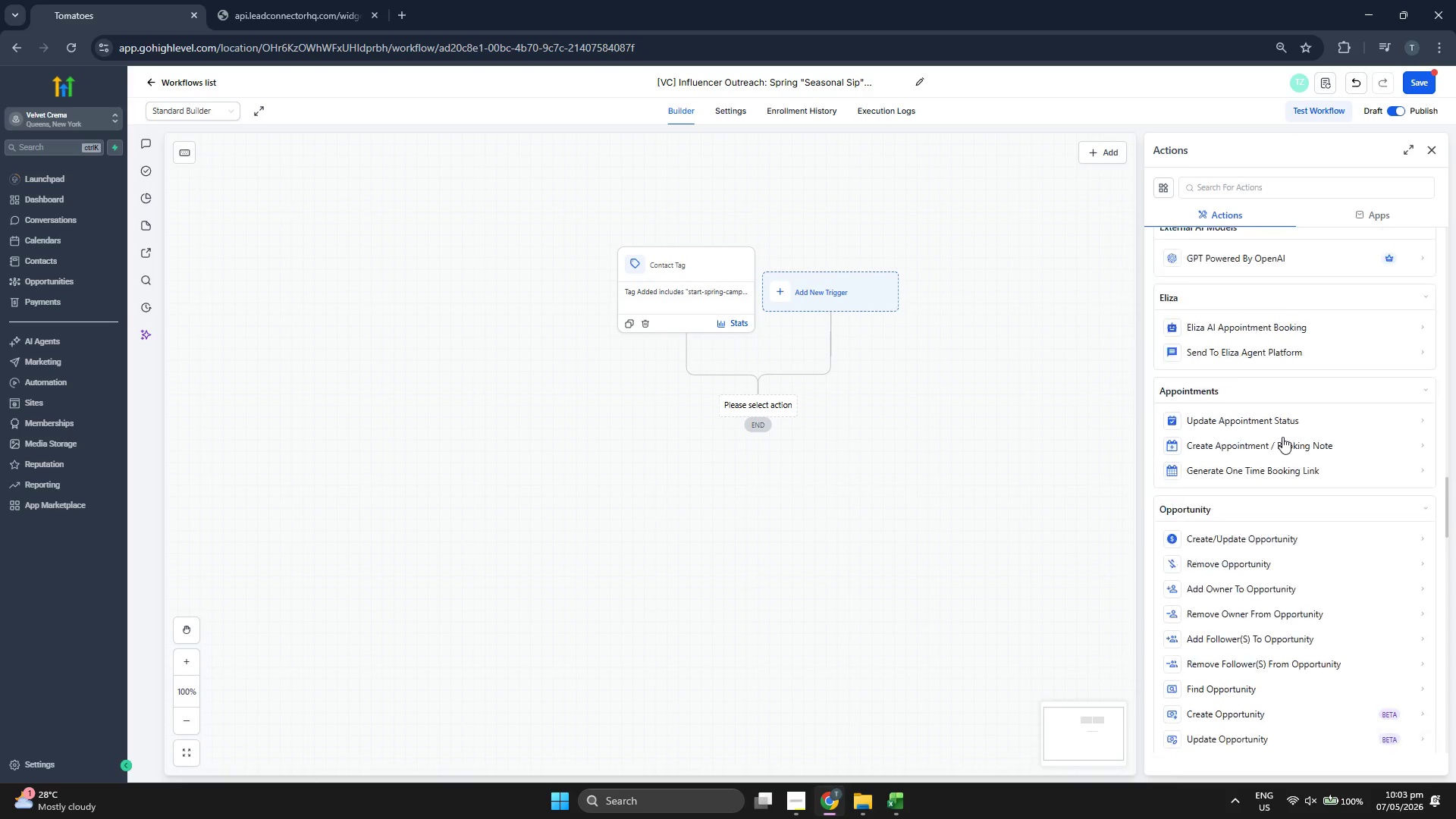 
scroll: coordinate [1282, 437], scroll_direction: down, amount: 2.0
 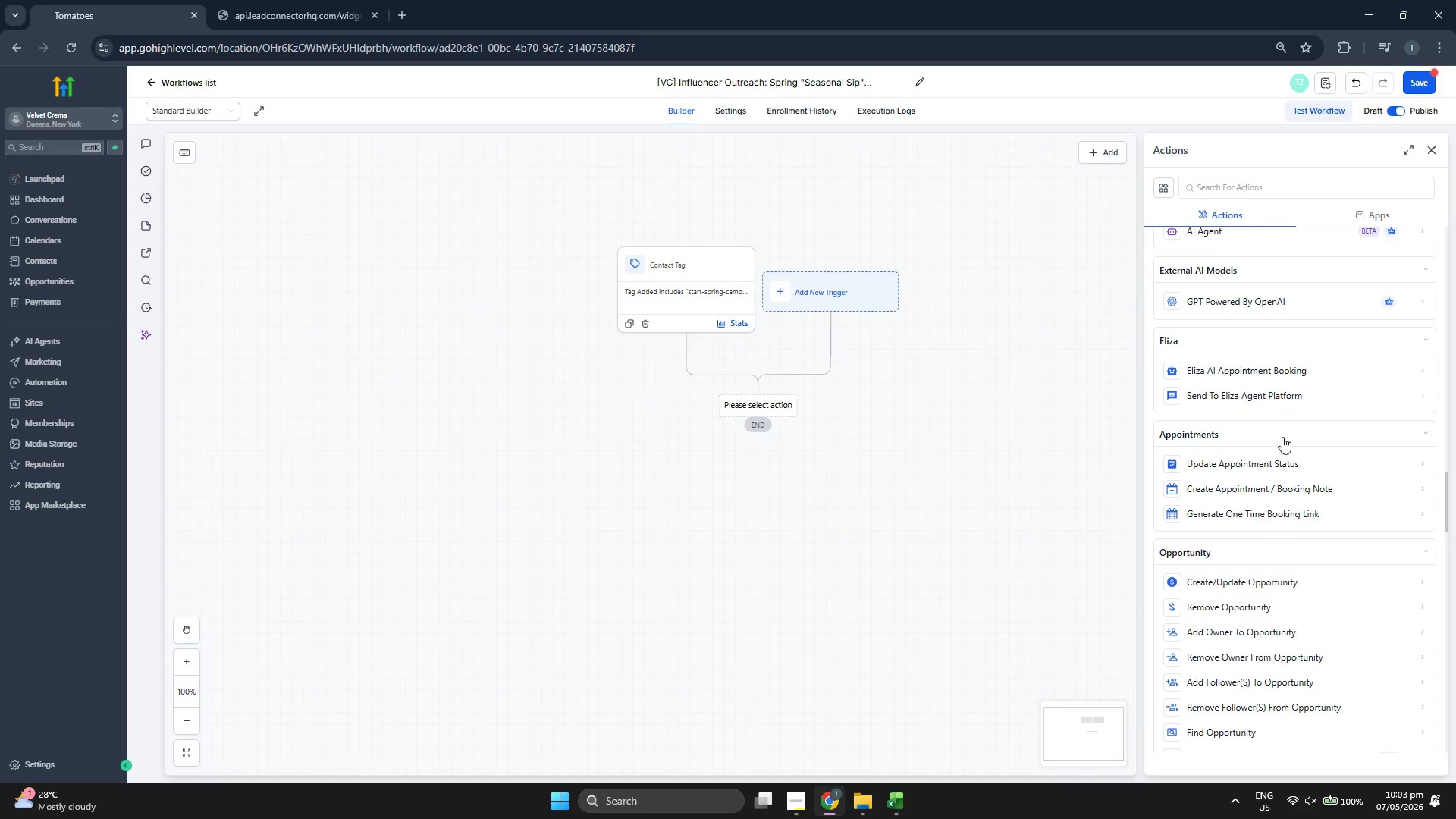 
scroll: coordinate [1282, 437], scroll_direction: up, amount: 1.0
 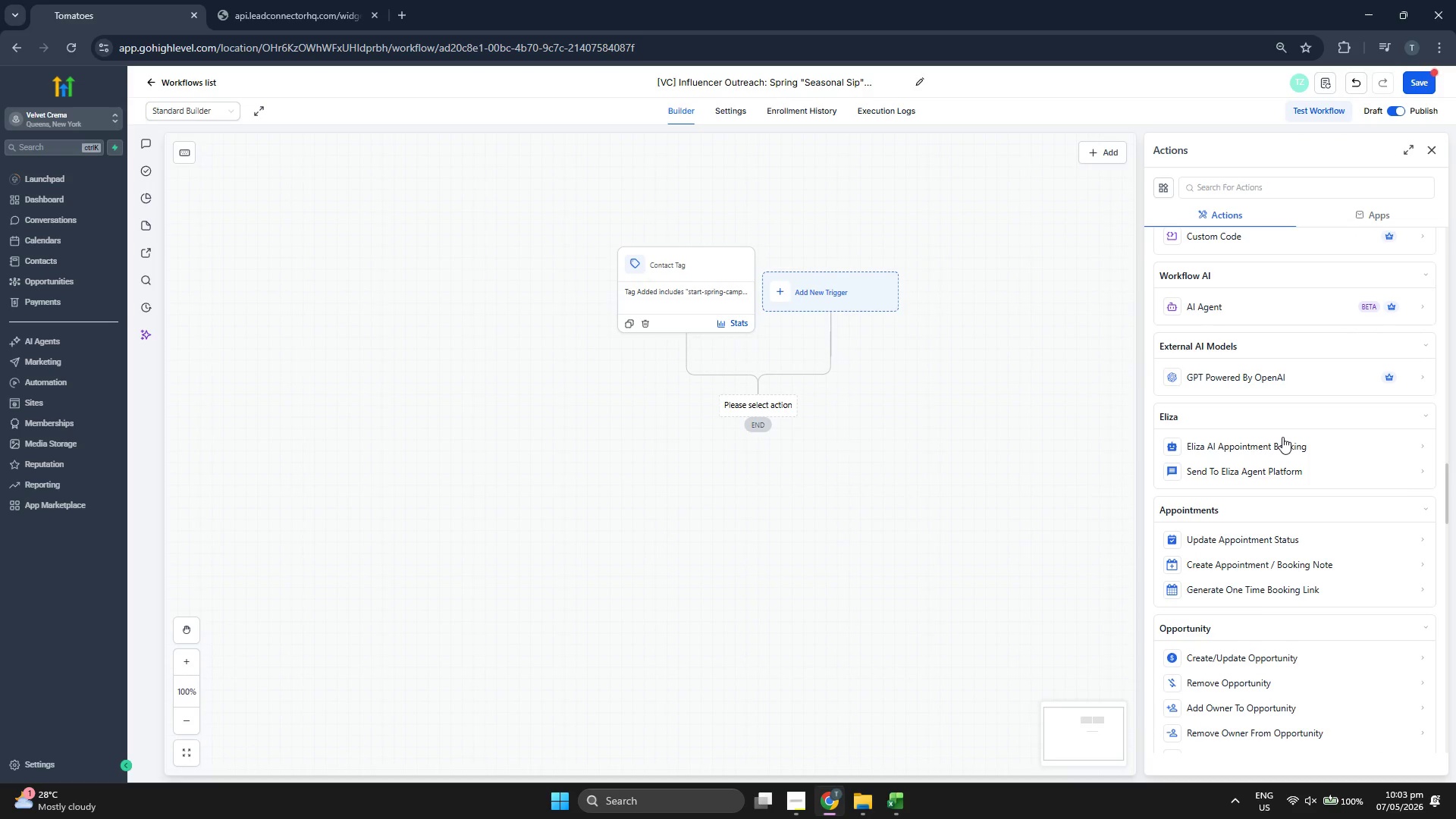 
scroll: coordinate [1282, 437], scroll_direction: down, amount: 1.0
 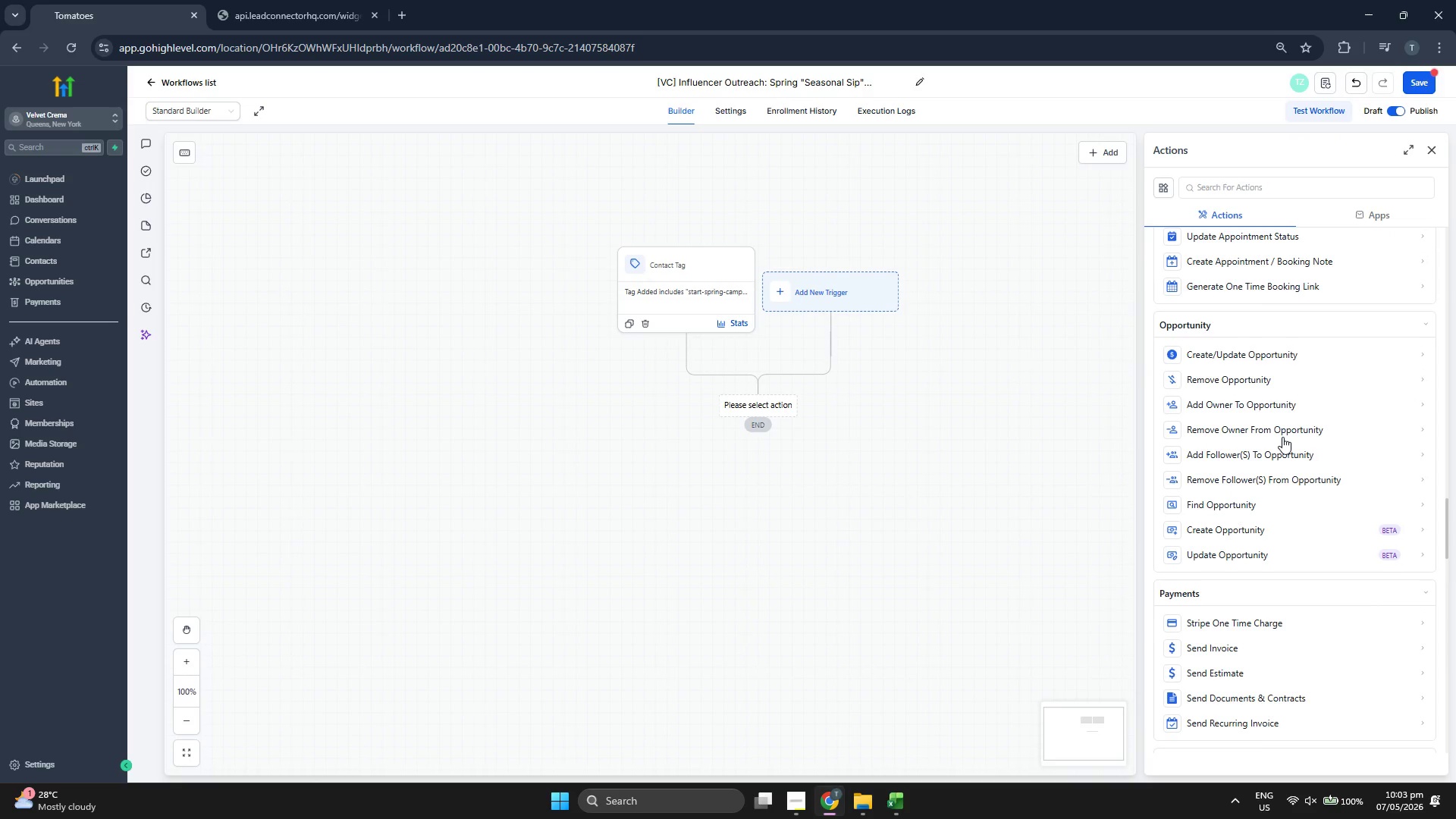 
left_click([1242, 348])
 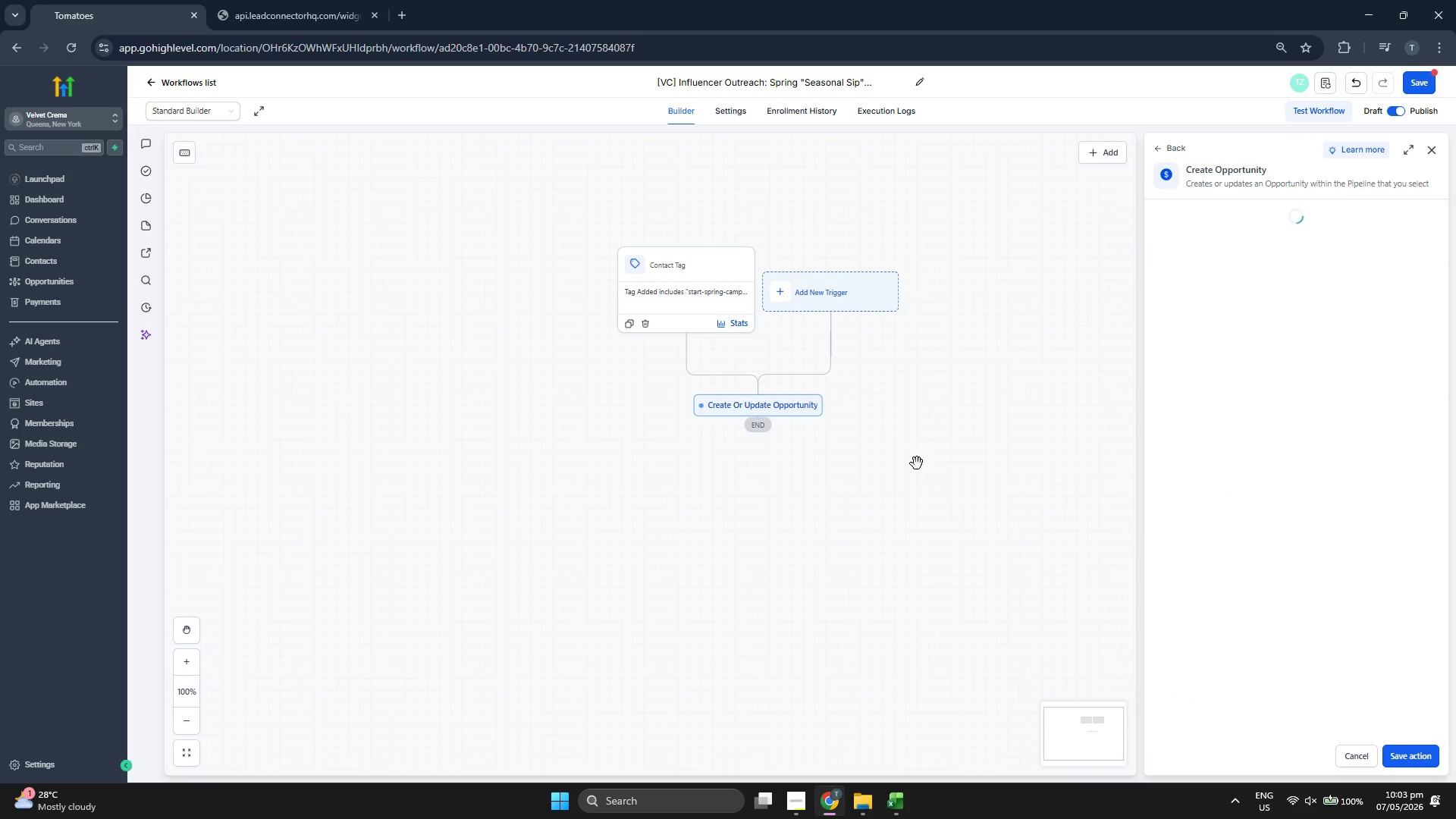 
left_click_drag(start_coordinate=[895, 478], to_coordinate=[897, 458])
 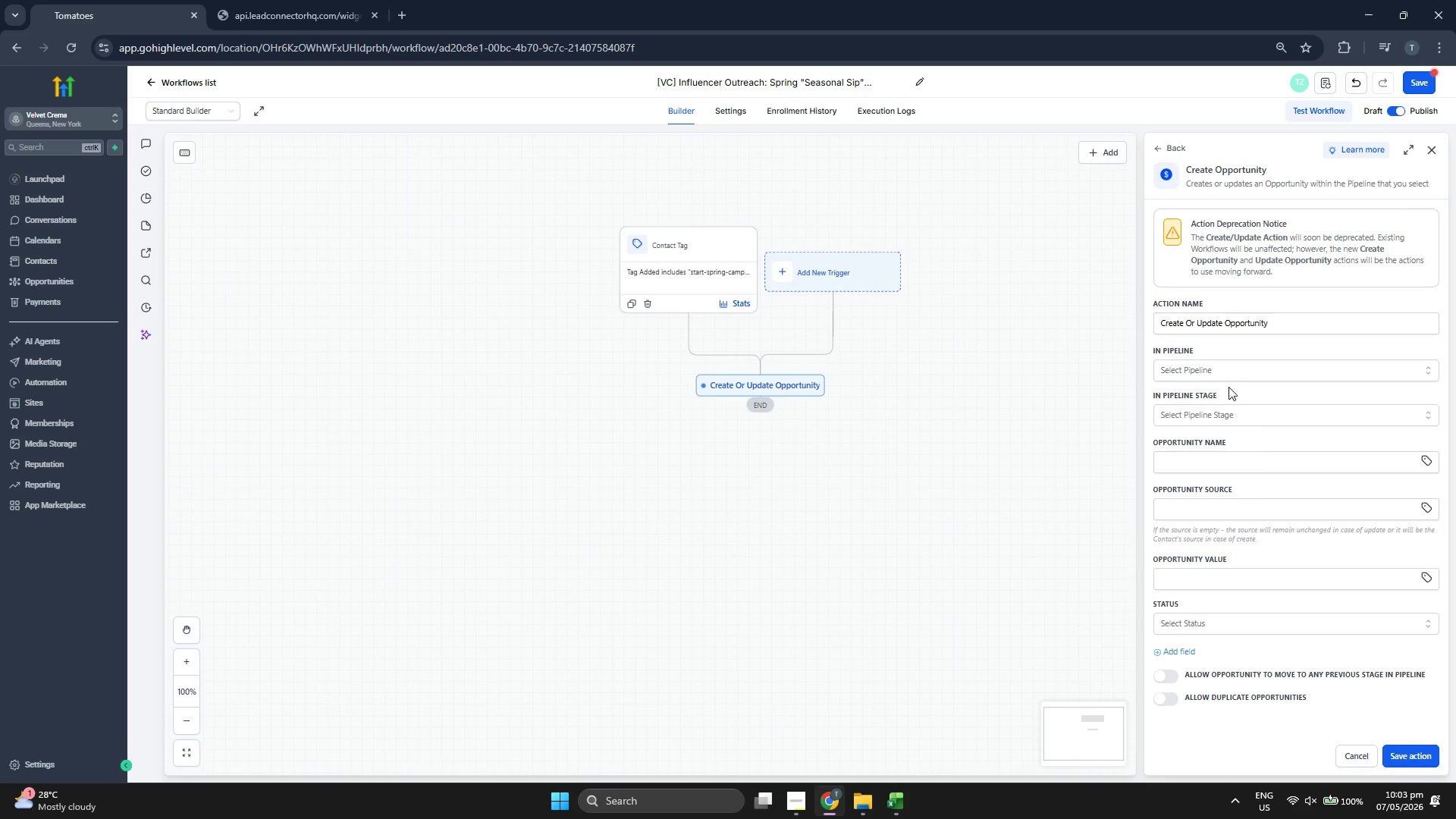 
left_click([1228, 371])
 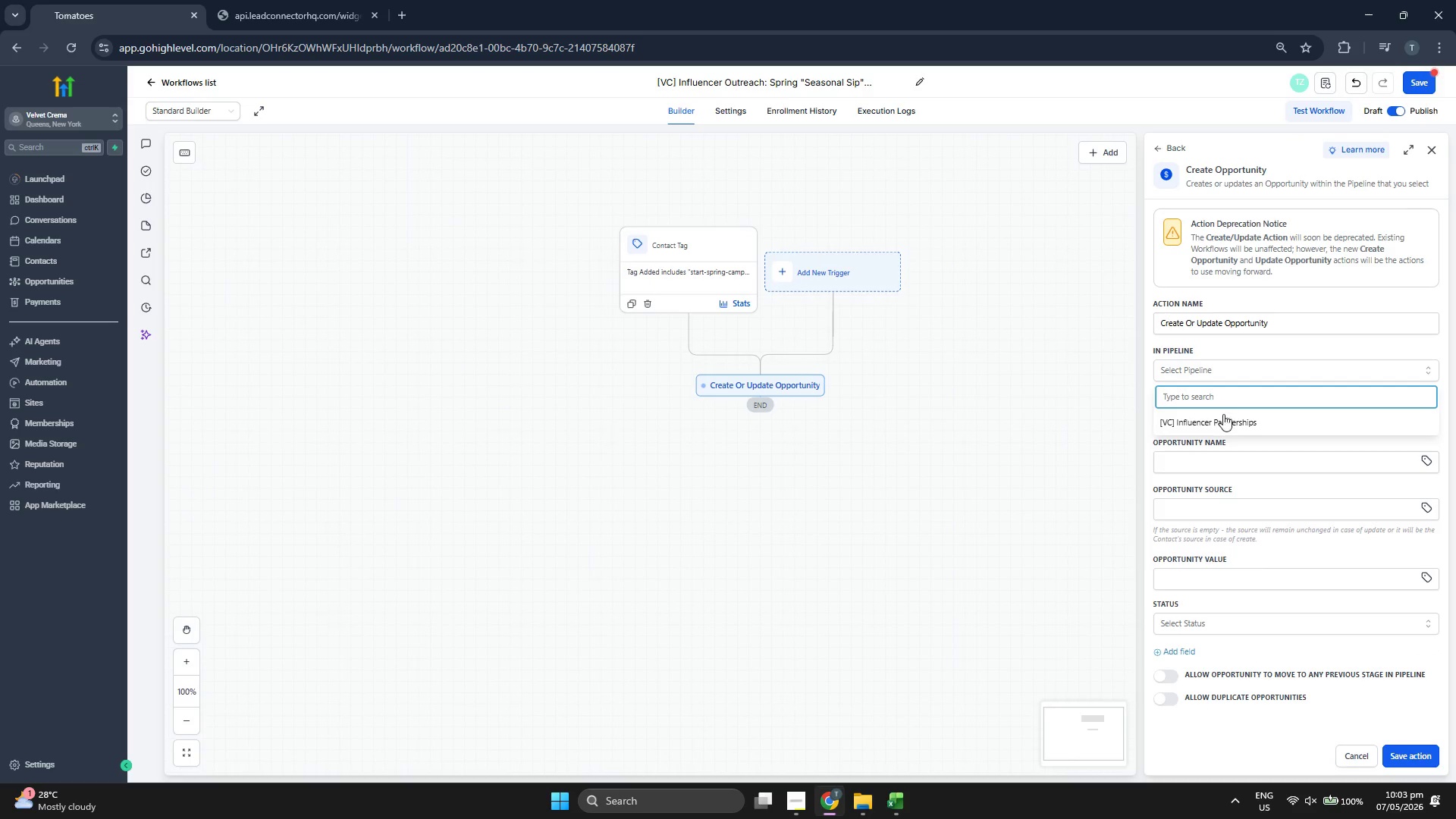 
left_click([1221, 421])
 